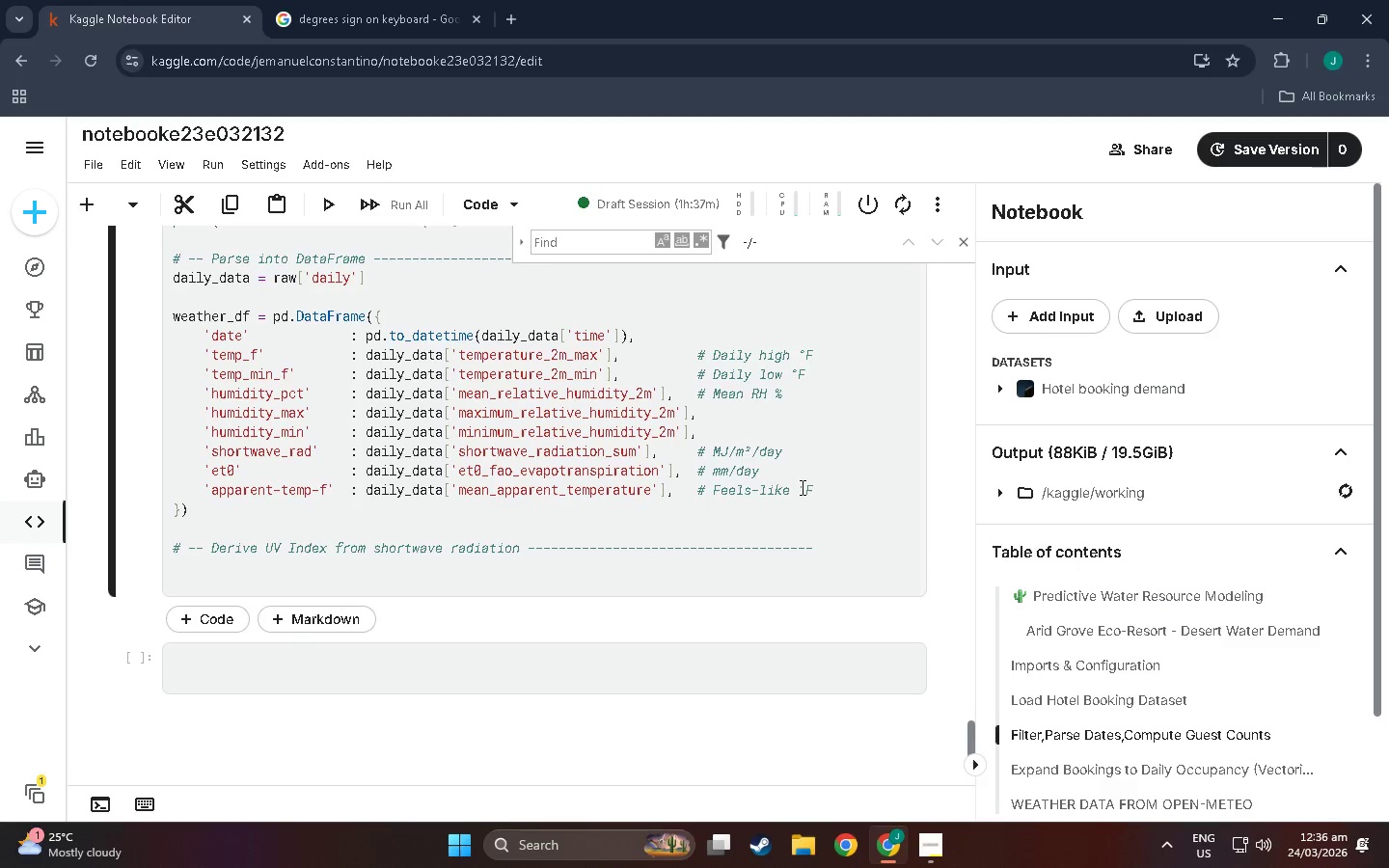 
type(# Approximation: UV Index )
 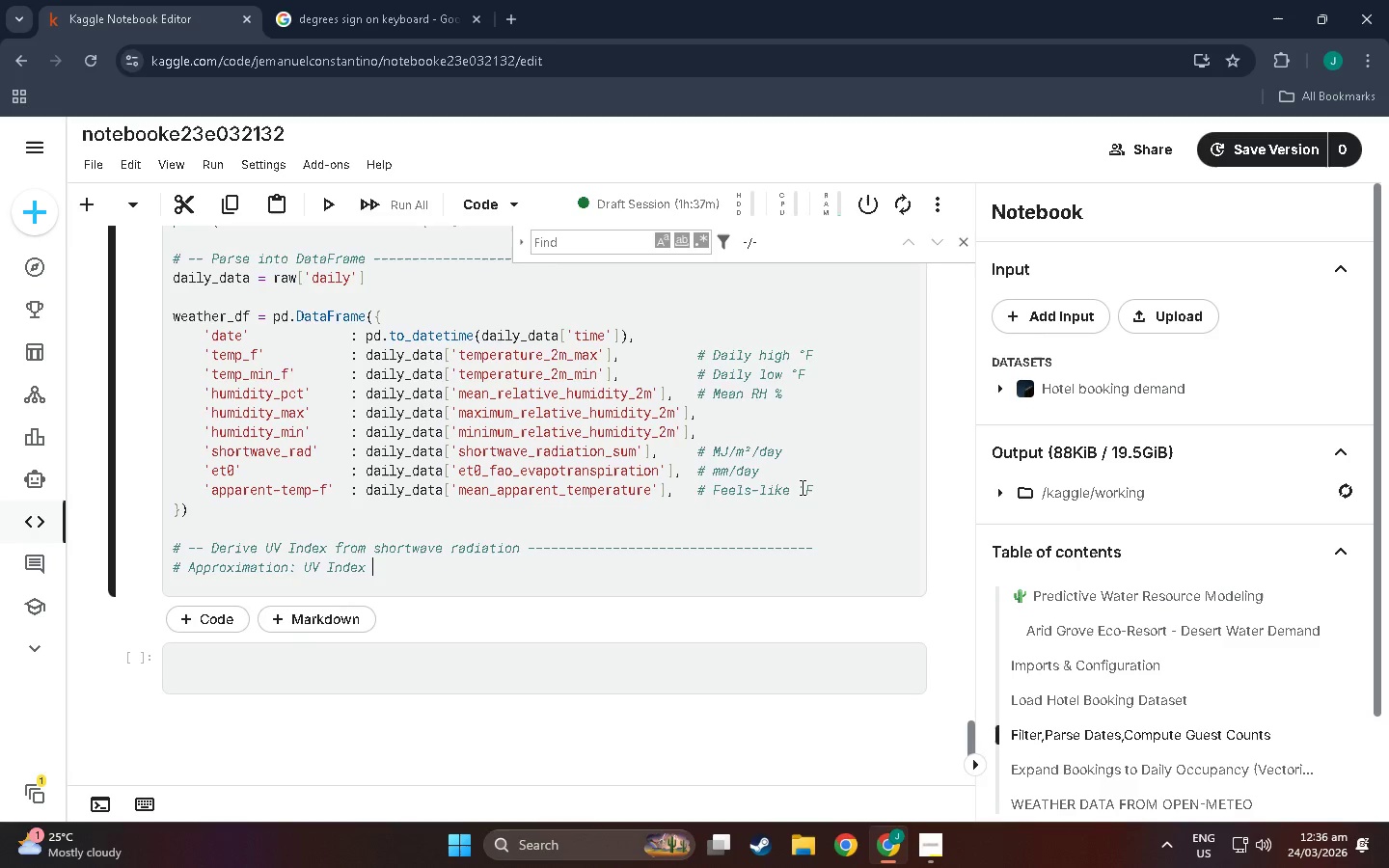 
key(Meta+MetaLeft)
 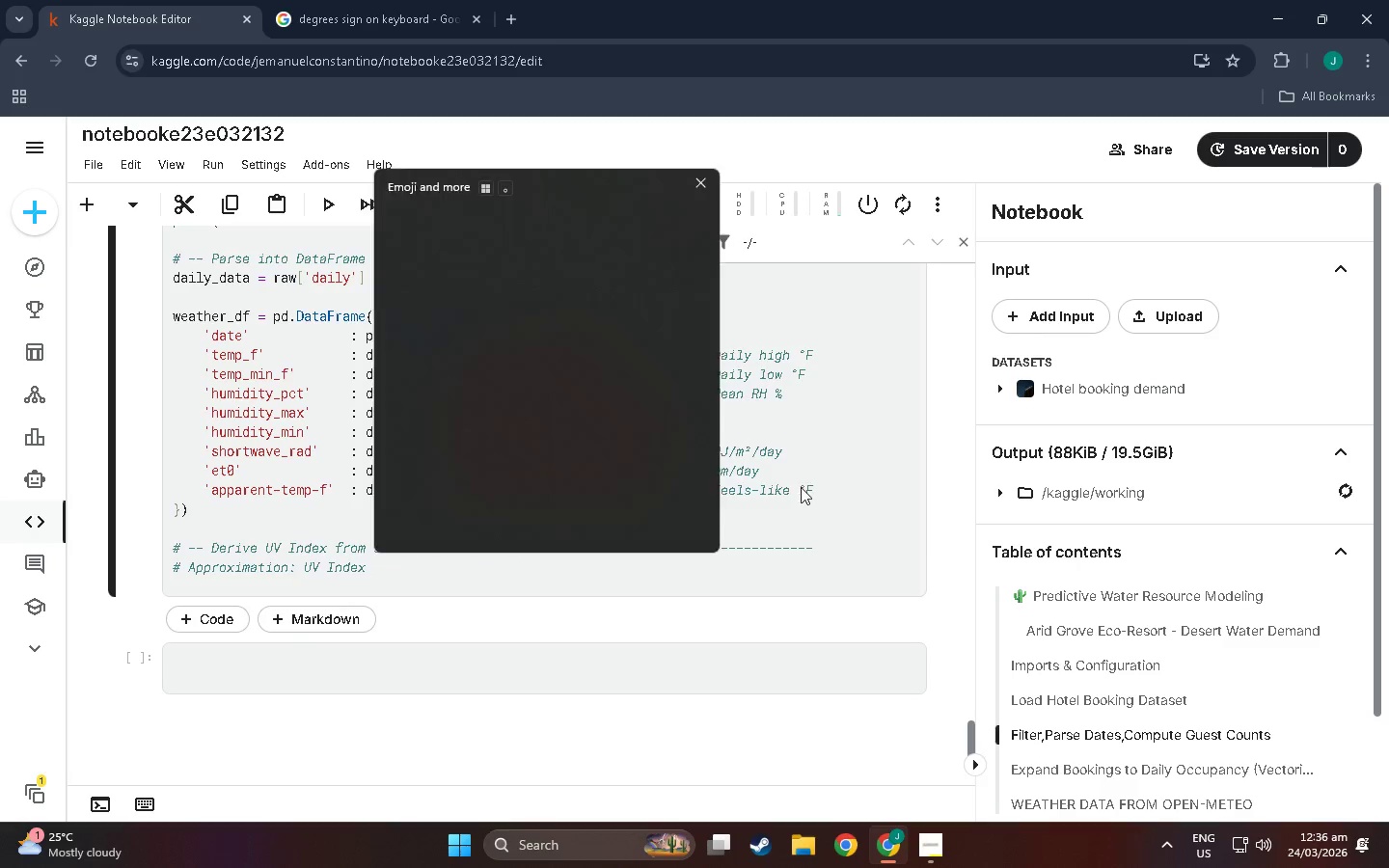 
key(Meta+Period)
 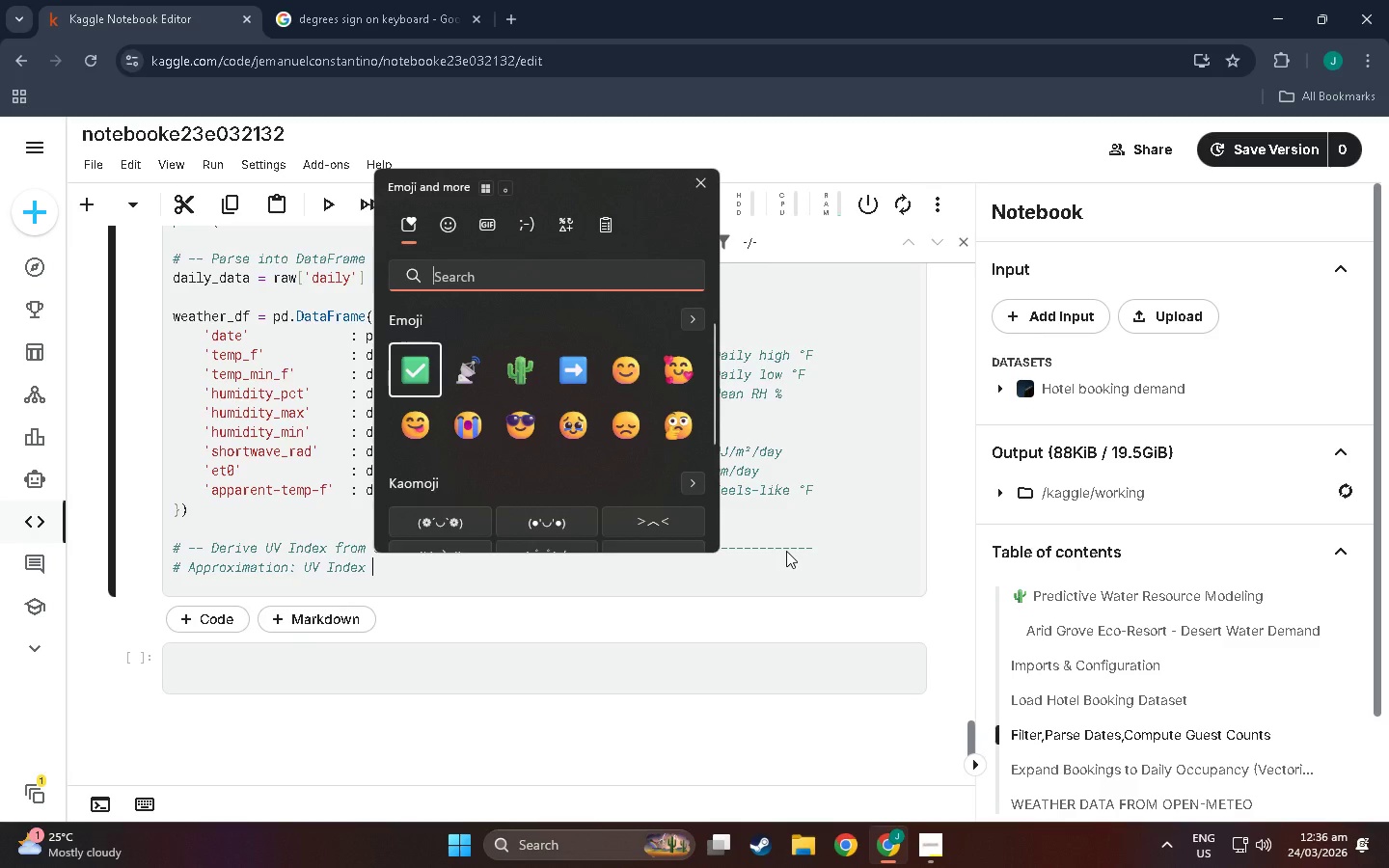 
scroll: coordinate [508, 393], scroll_direction: down, amount: 19.0
 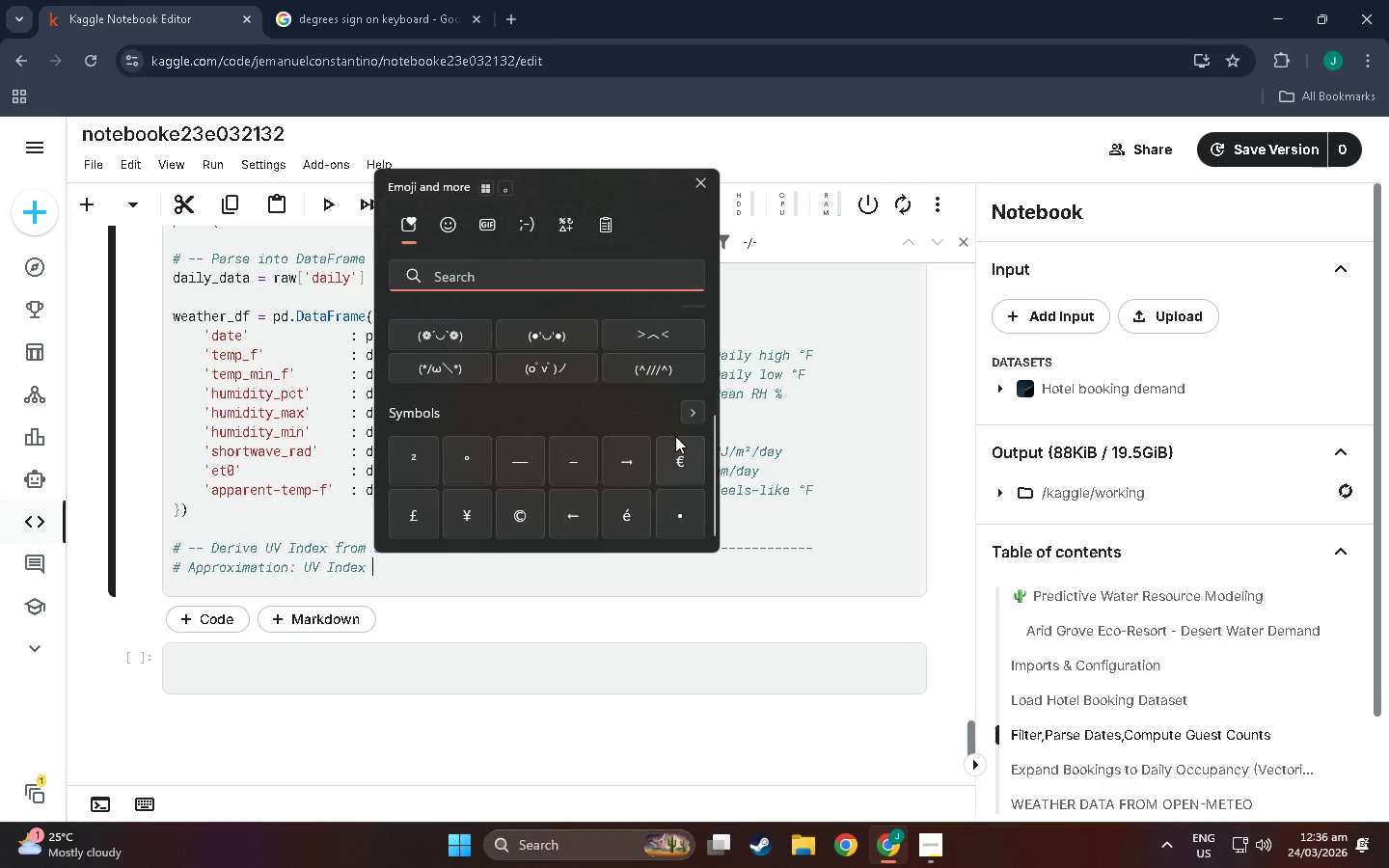 
double_click([682, 414])
 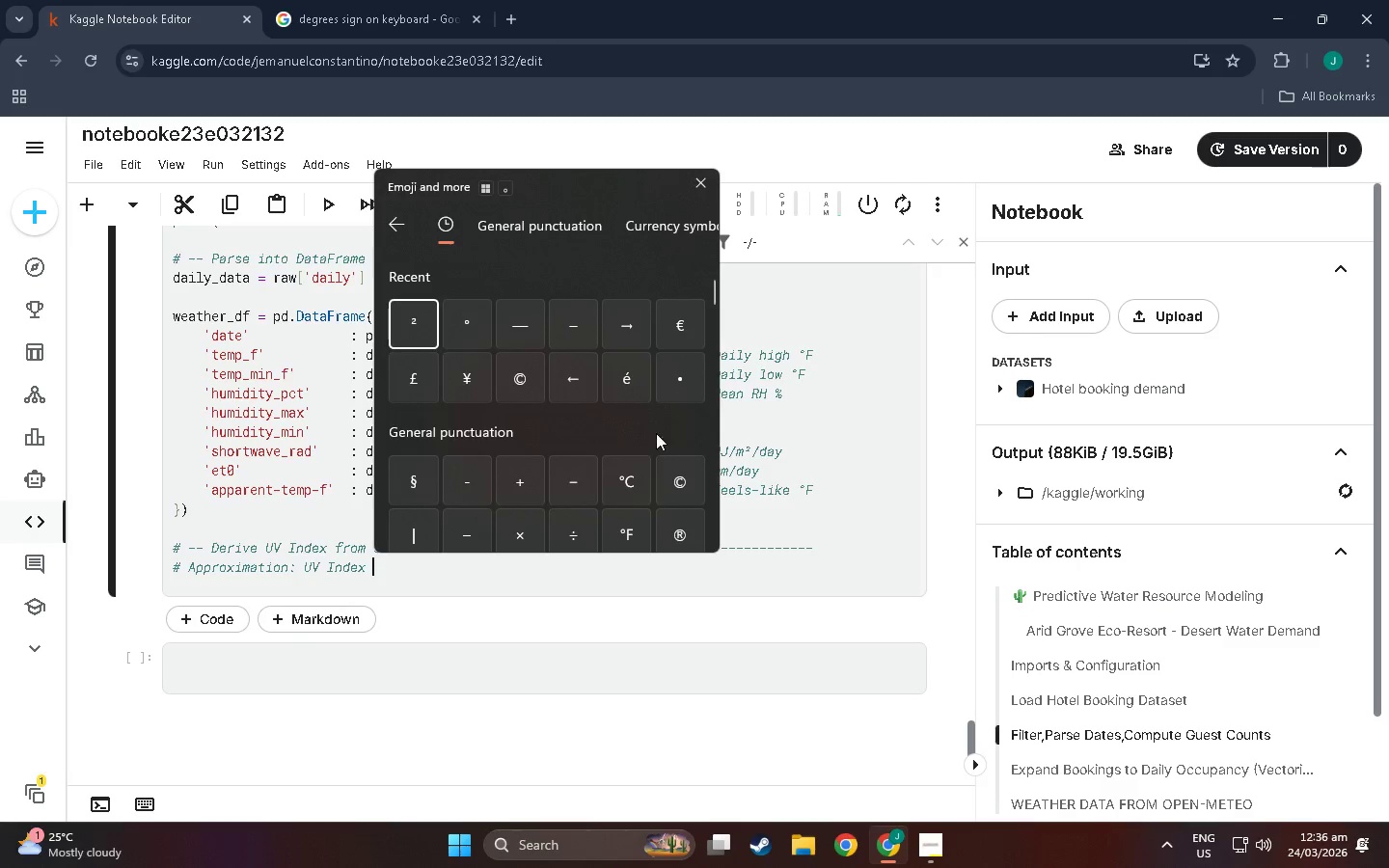 
scroll: coordinate [581, 454], scroll_direction: down, amount: 53.0
 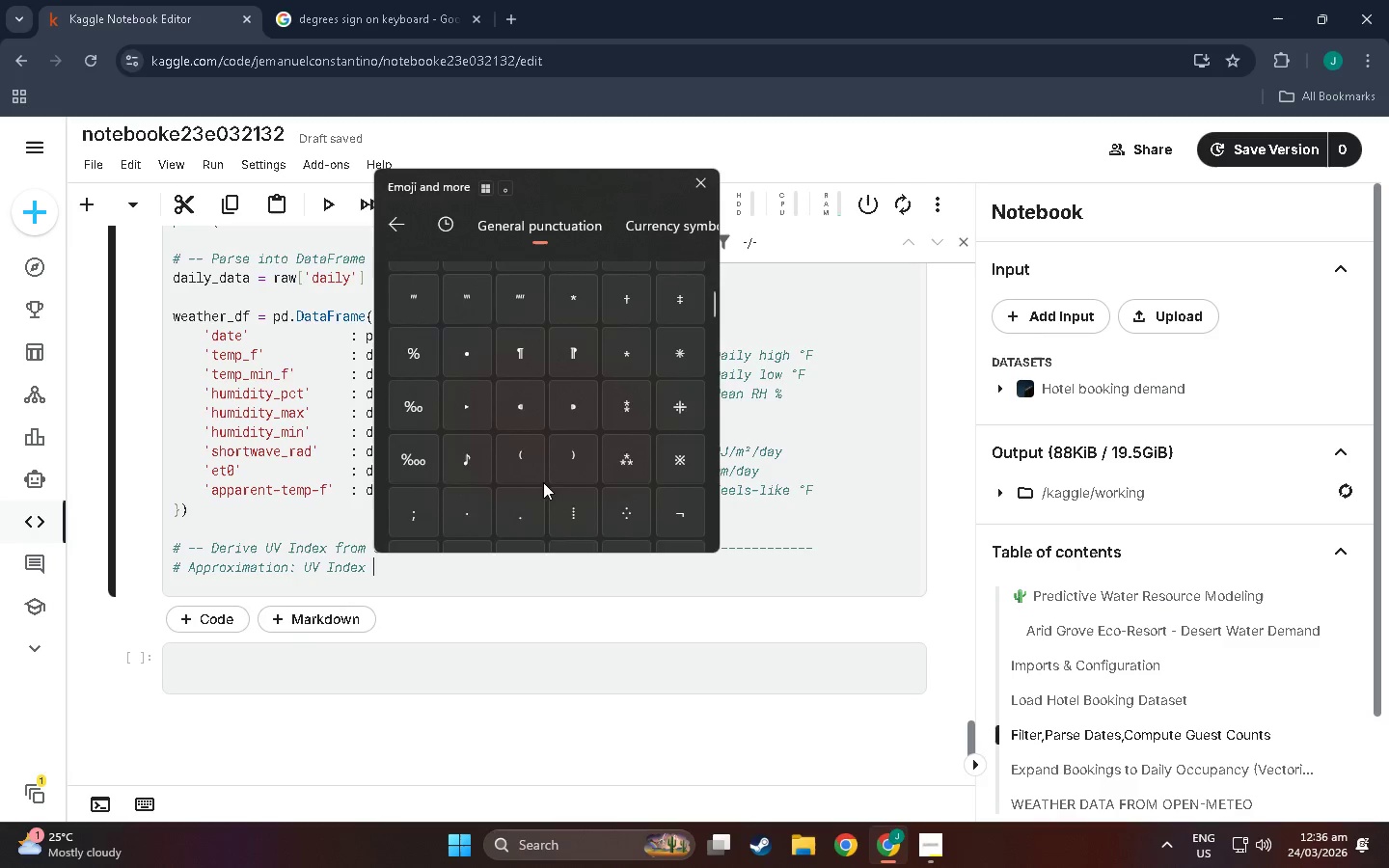 
scroll: coordinate [609, 466], scroll_direction: down, amount: 105.0
 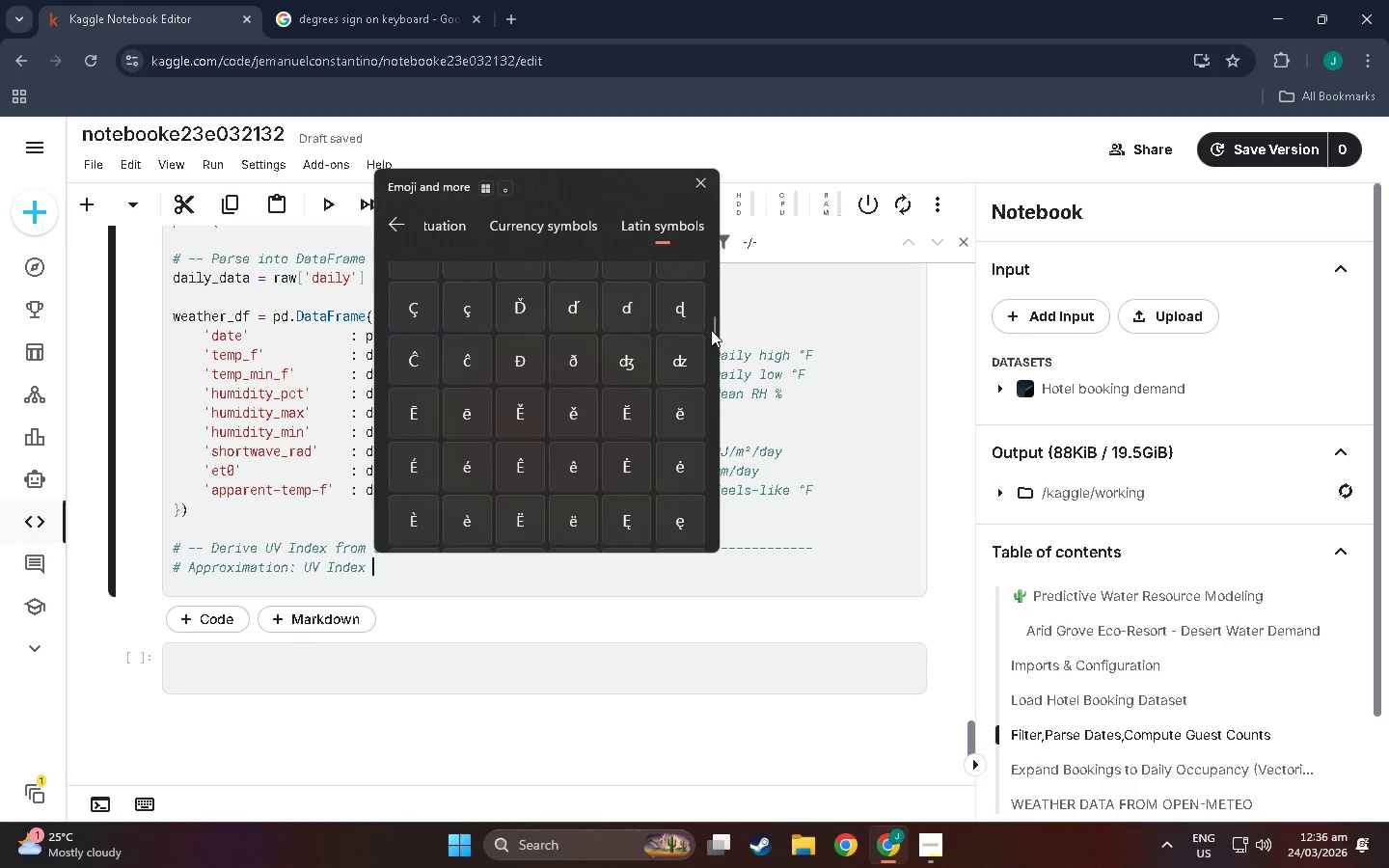 
left_click_drag(start_coordinate=[714, 330], to_coordinate=[715, 465])
 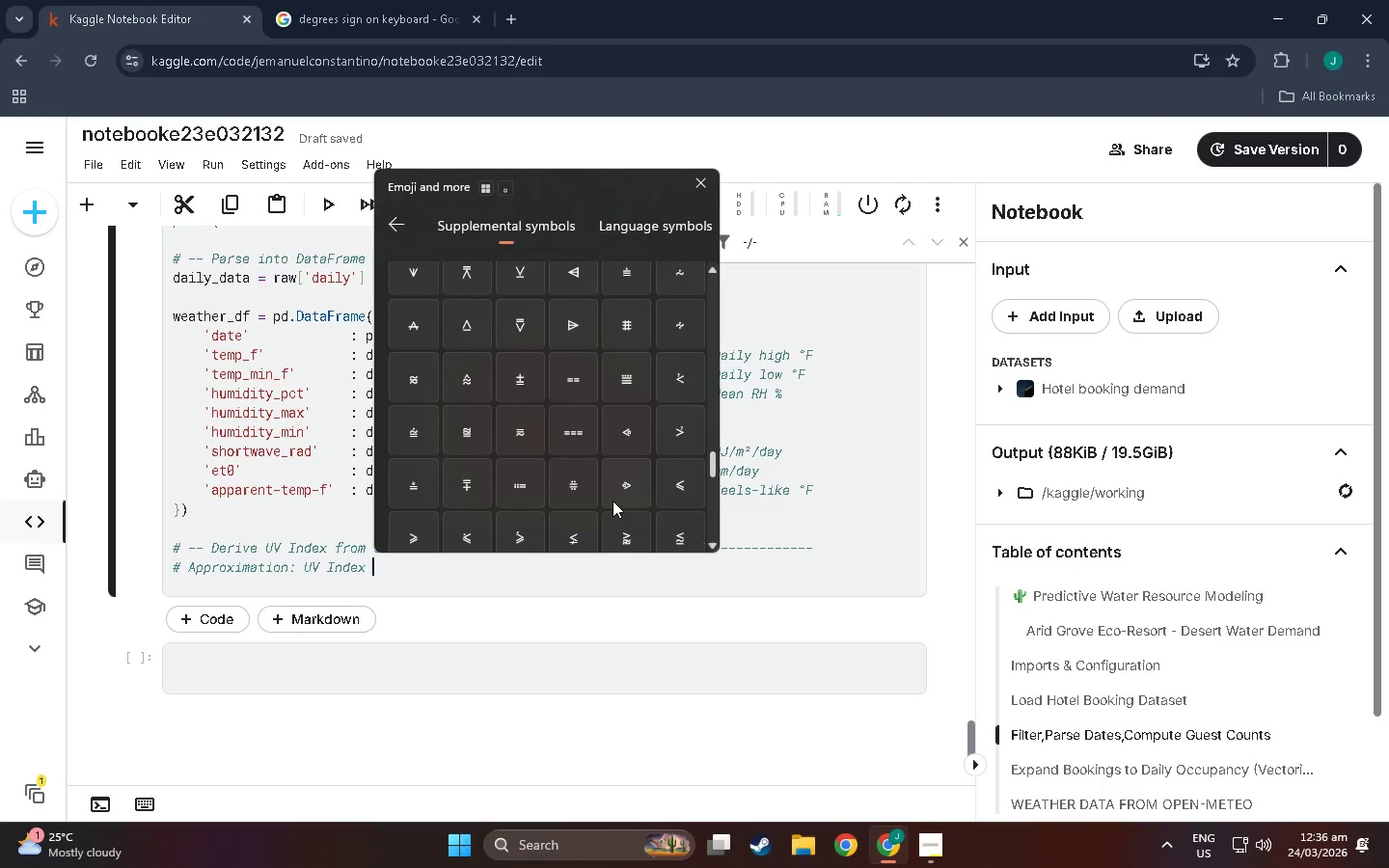 
scroll: coordinate [557, 337], scroll_direction: up, amount: 124.0
 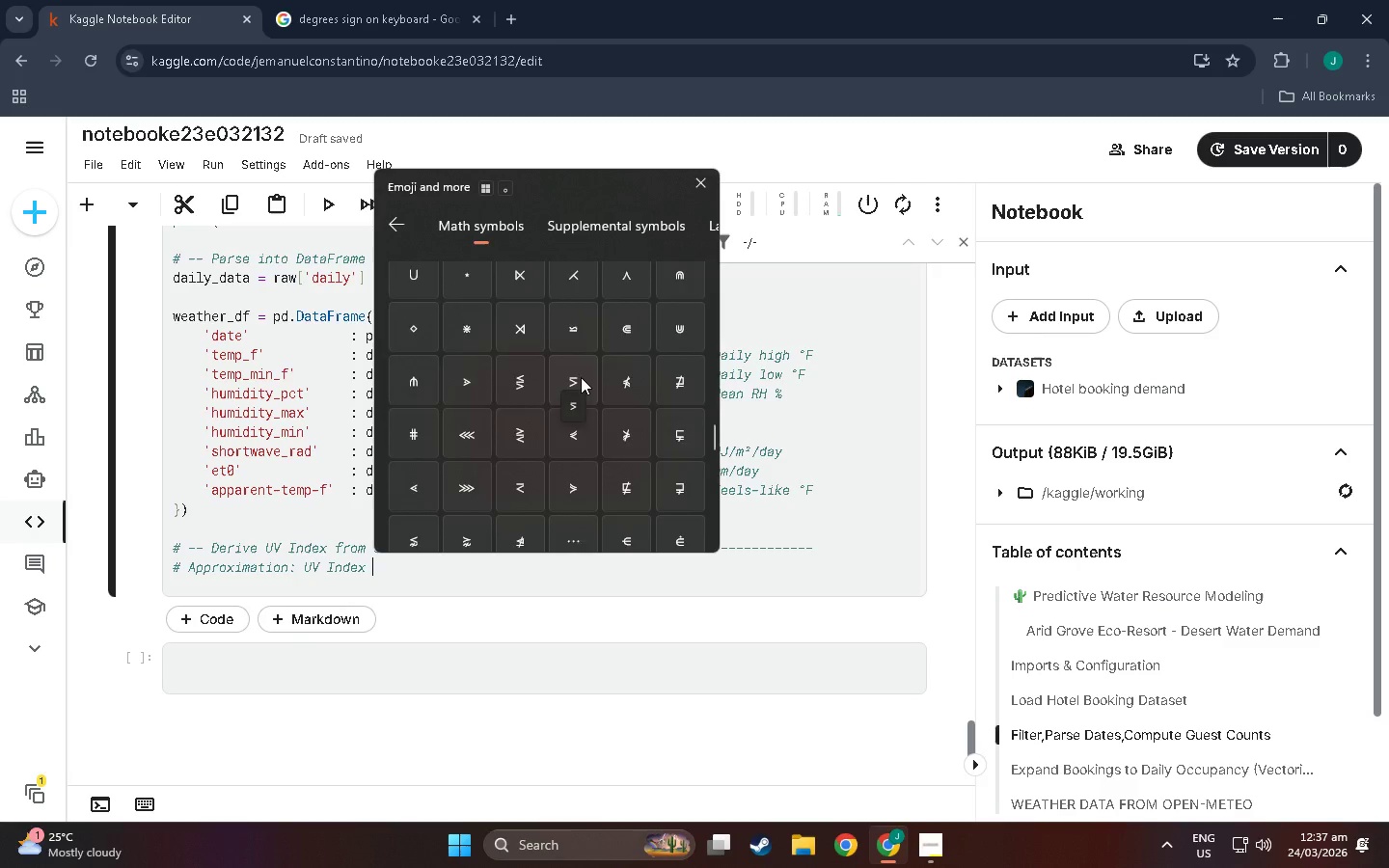 
scroll: coordinate [581, 377], scroll_direction: up, amount: 9.0
 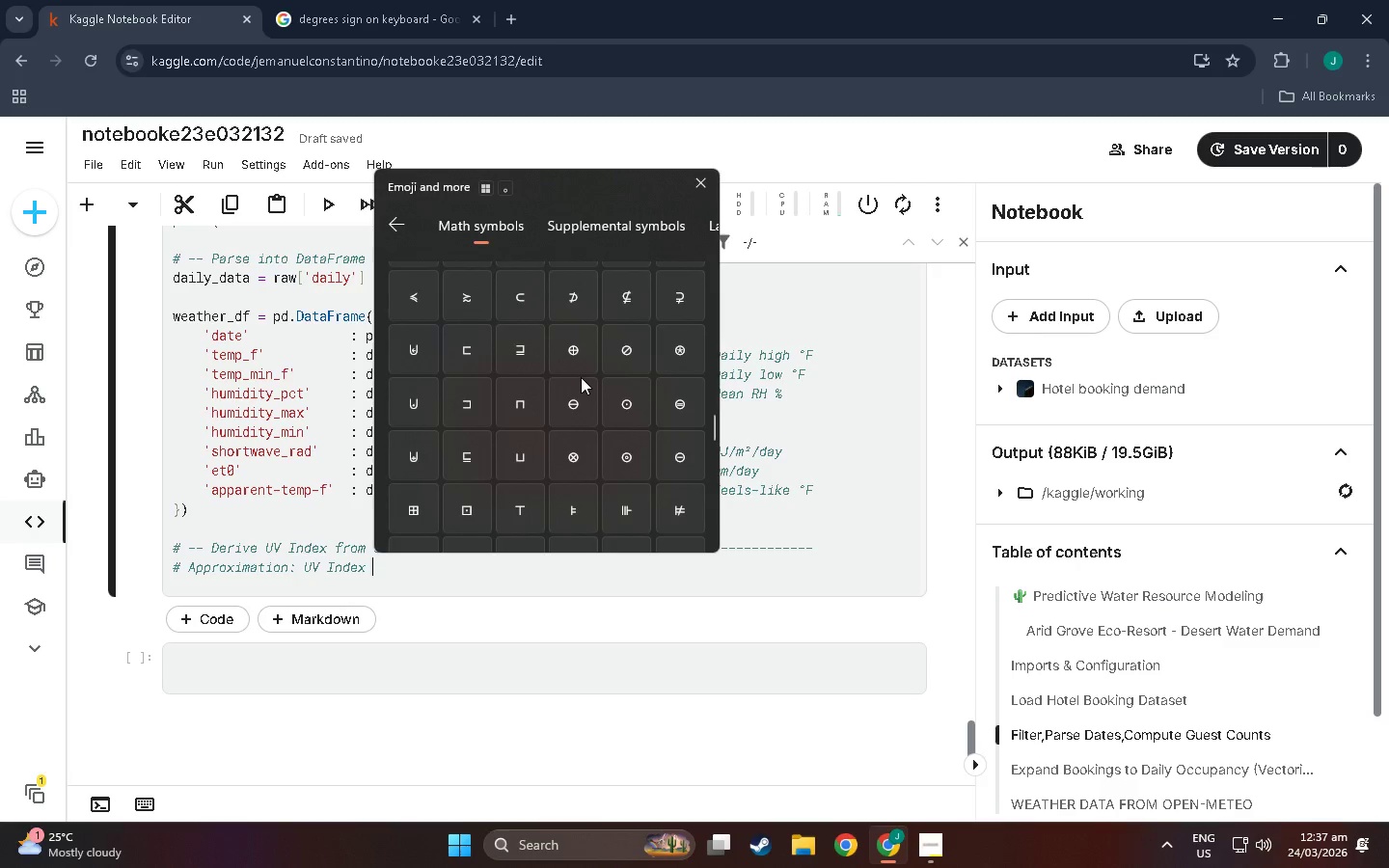 
scroll: coordinate [581, 377], scroll_direction: down, amount: 4.0
 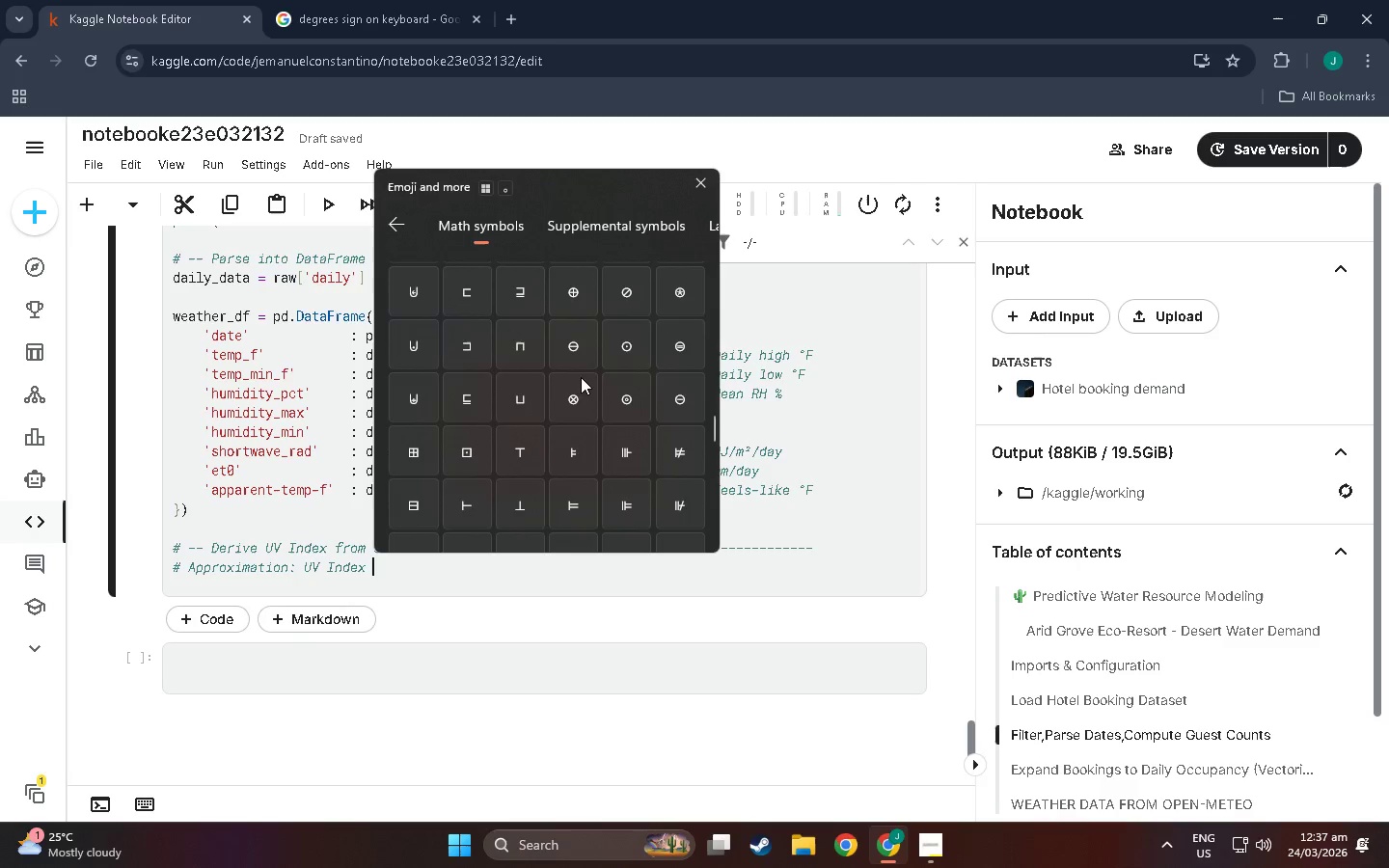 
scroll: coordinate [582, 374], scroll_direction: up, amount: 25.0
 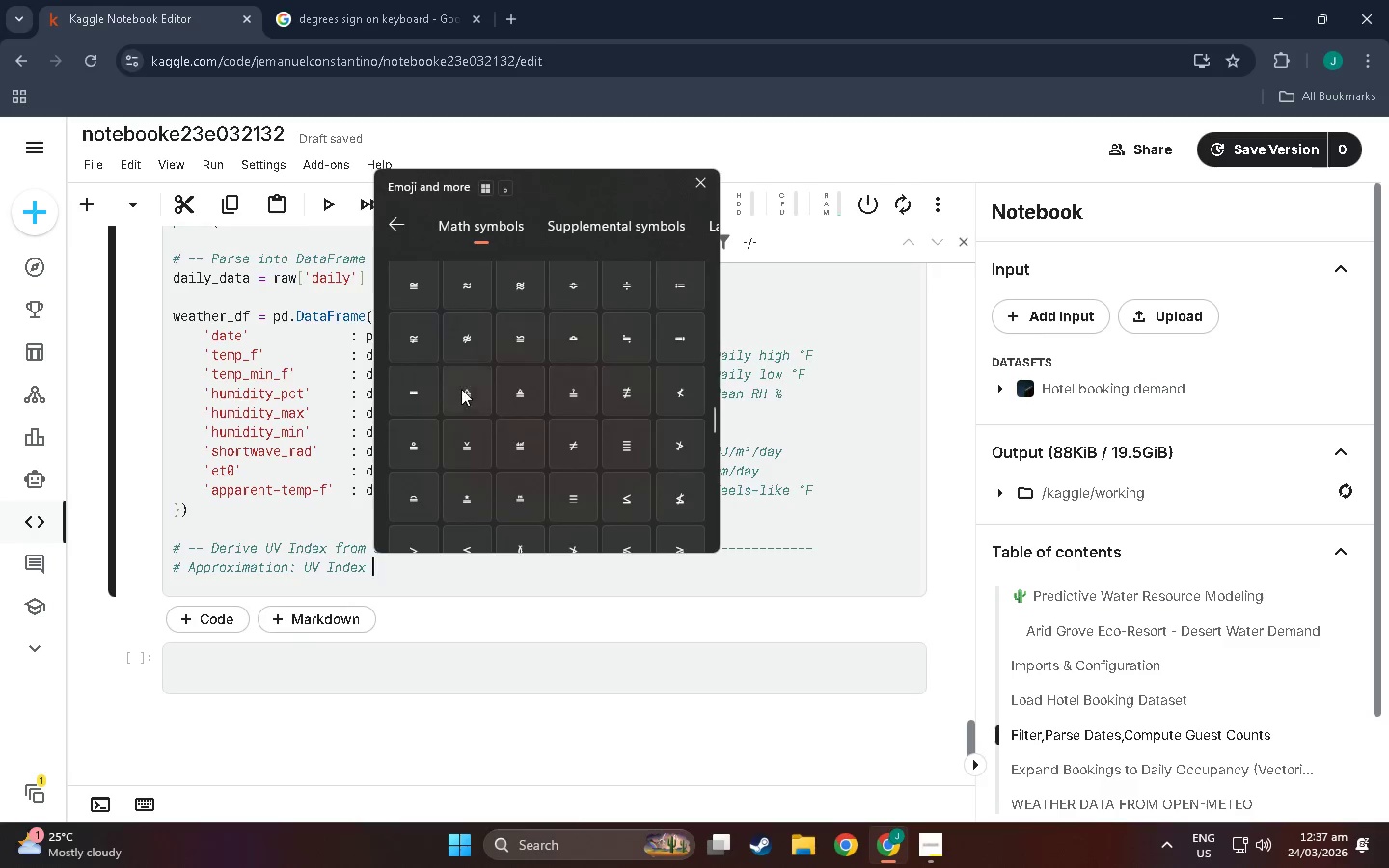 
scroll: coordinate [602, 453], scroll_direction: up, amount: 201.0
 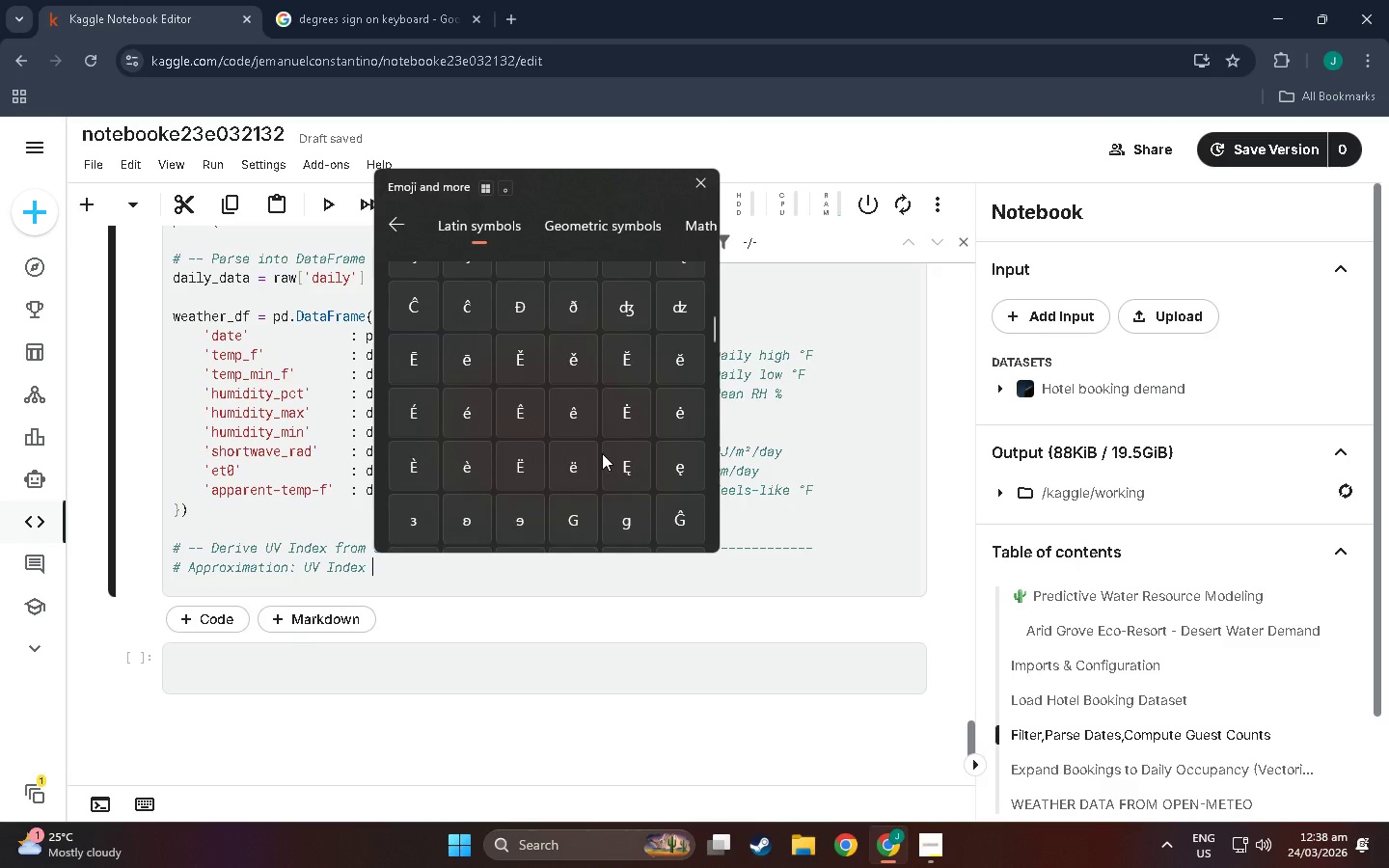 
scroll: coordinate [564, 481], scroll_direction: up, amount: 29.0
 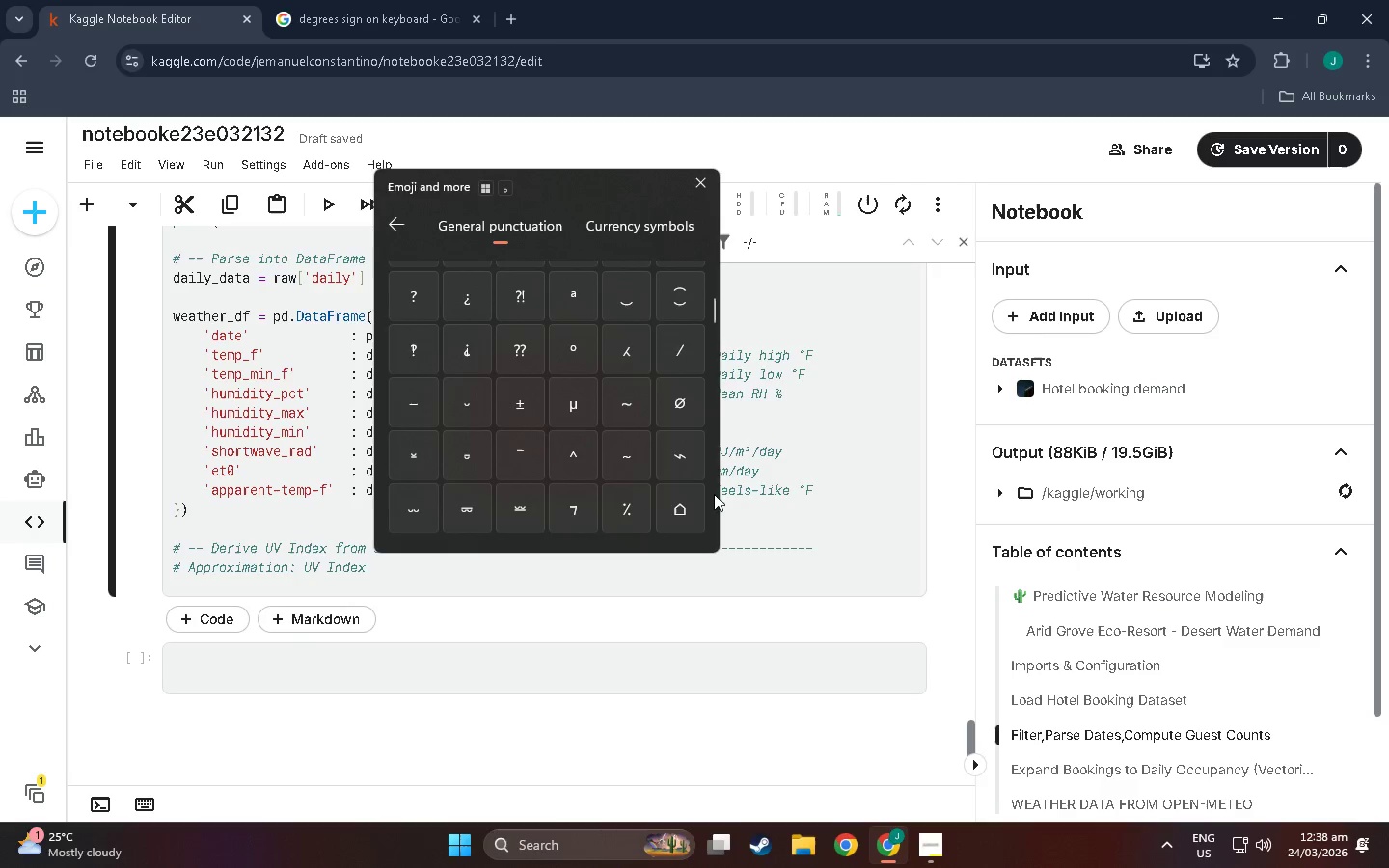 
scroll: coordinate [668, 496], scroll_direction: down, amount: 2.0
 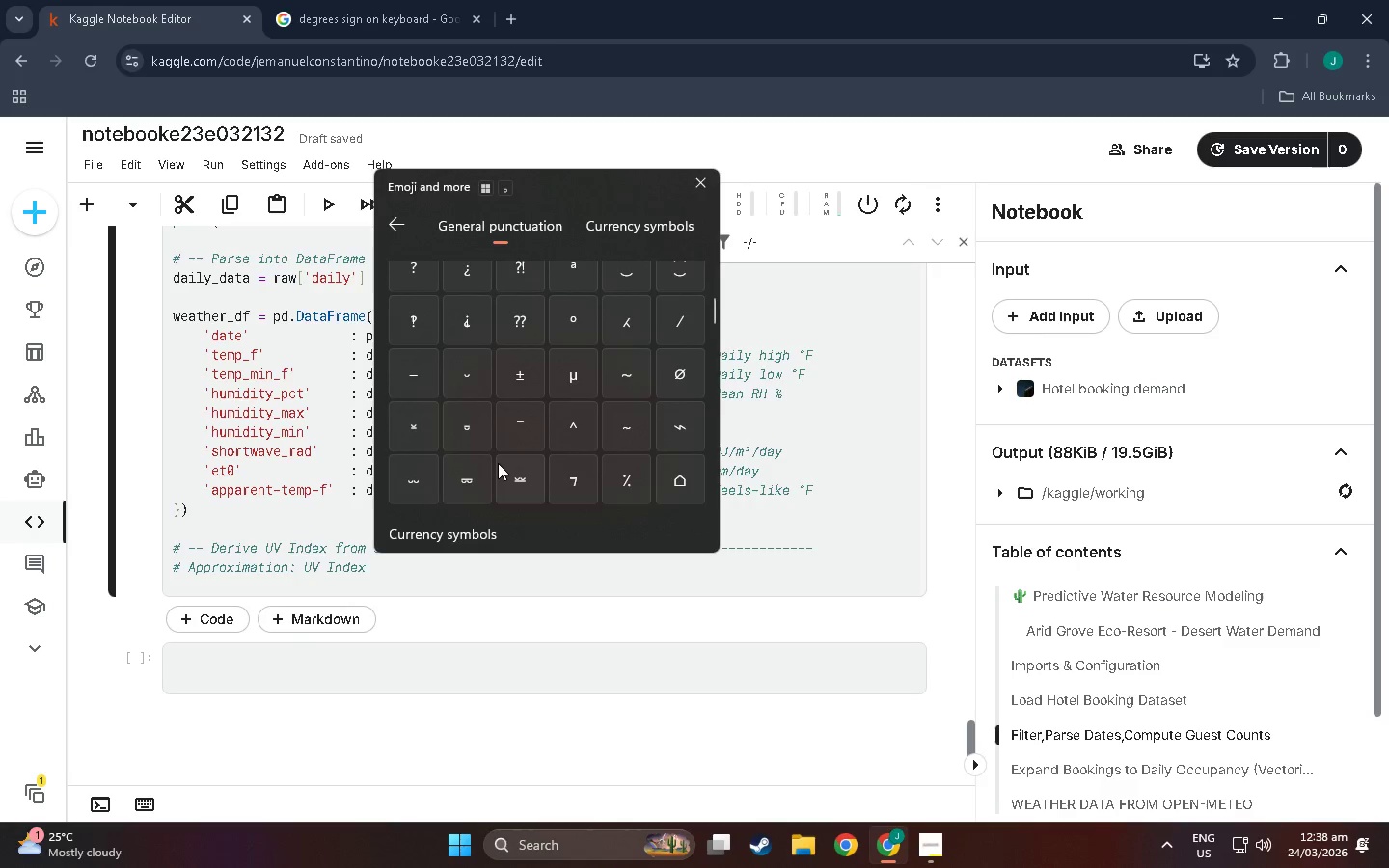 
scroll: coordinate [516, 387], scroll_direction: up, amount: 83.0
 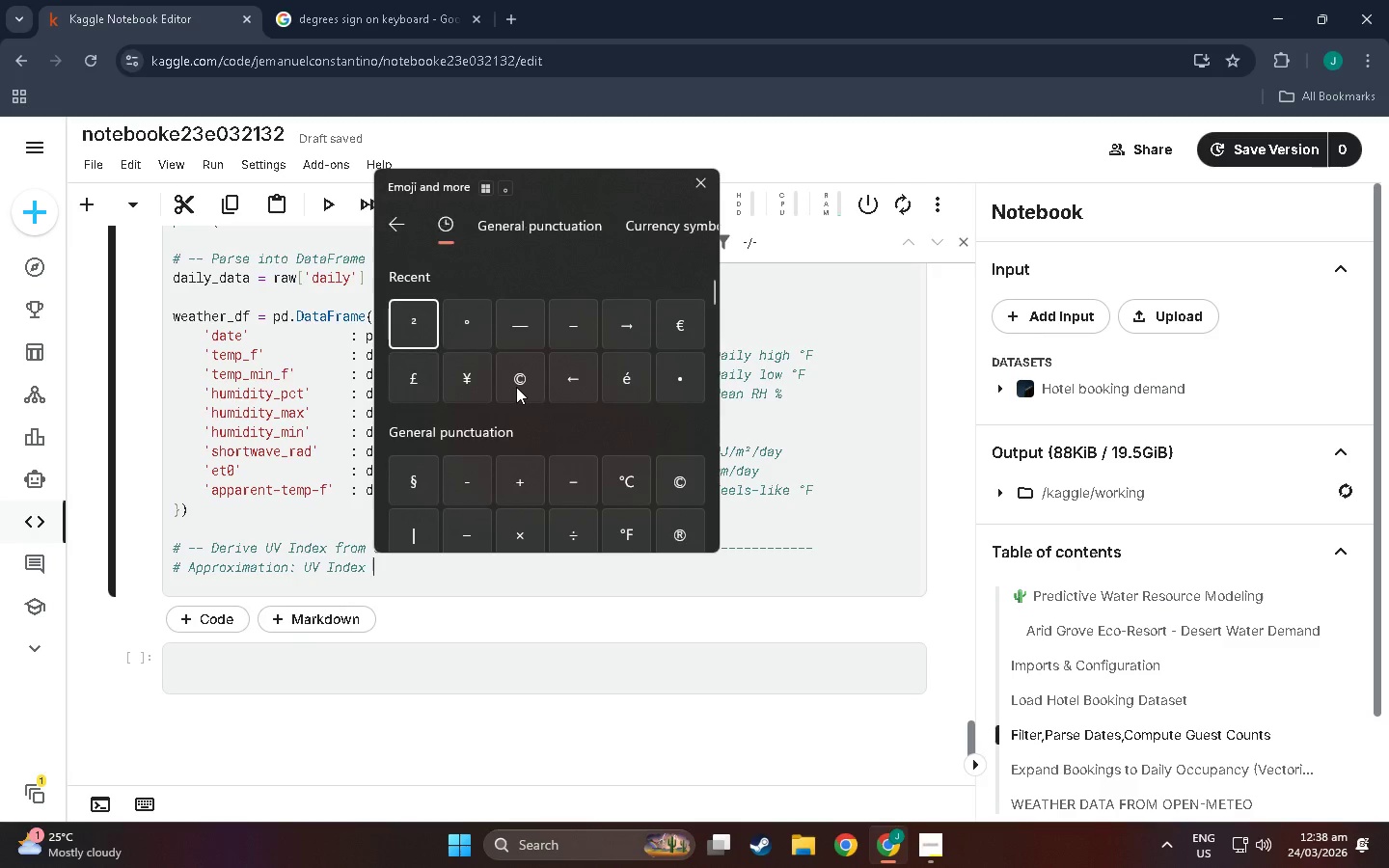 
scroll: coordinate [501, 464], scroll_direction: down, amount: 86.0
 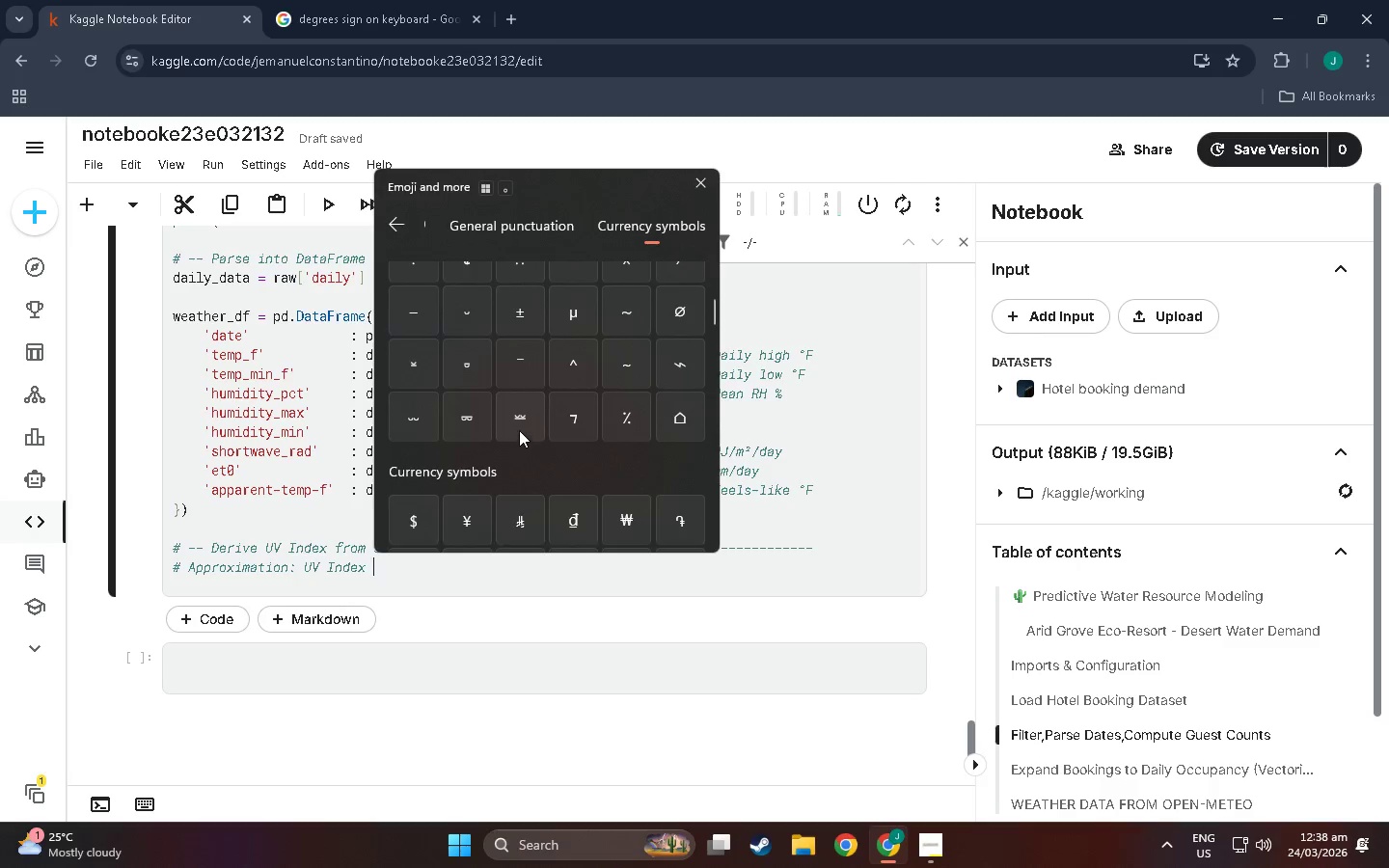 
scroll: coordinate [617, 409], scroll_direction: down, amount: 30.0
 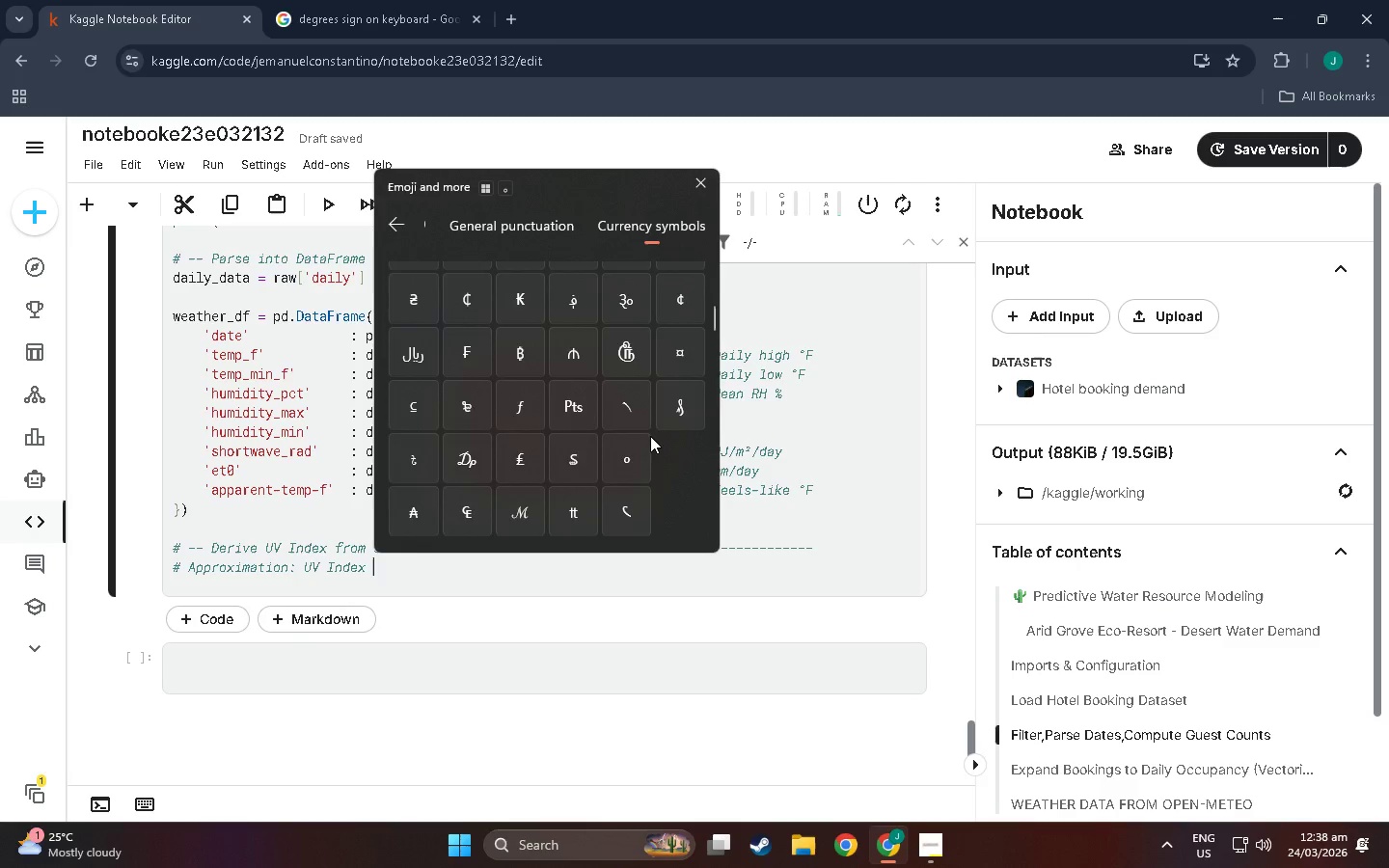 
scroll: coordinate [646, 430], scroll_direction: down, amount: 41.0
 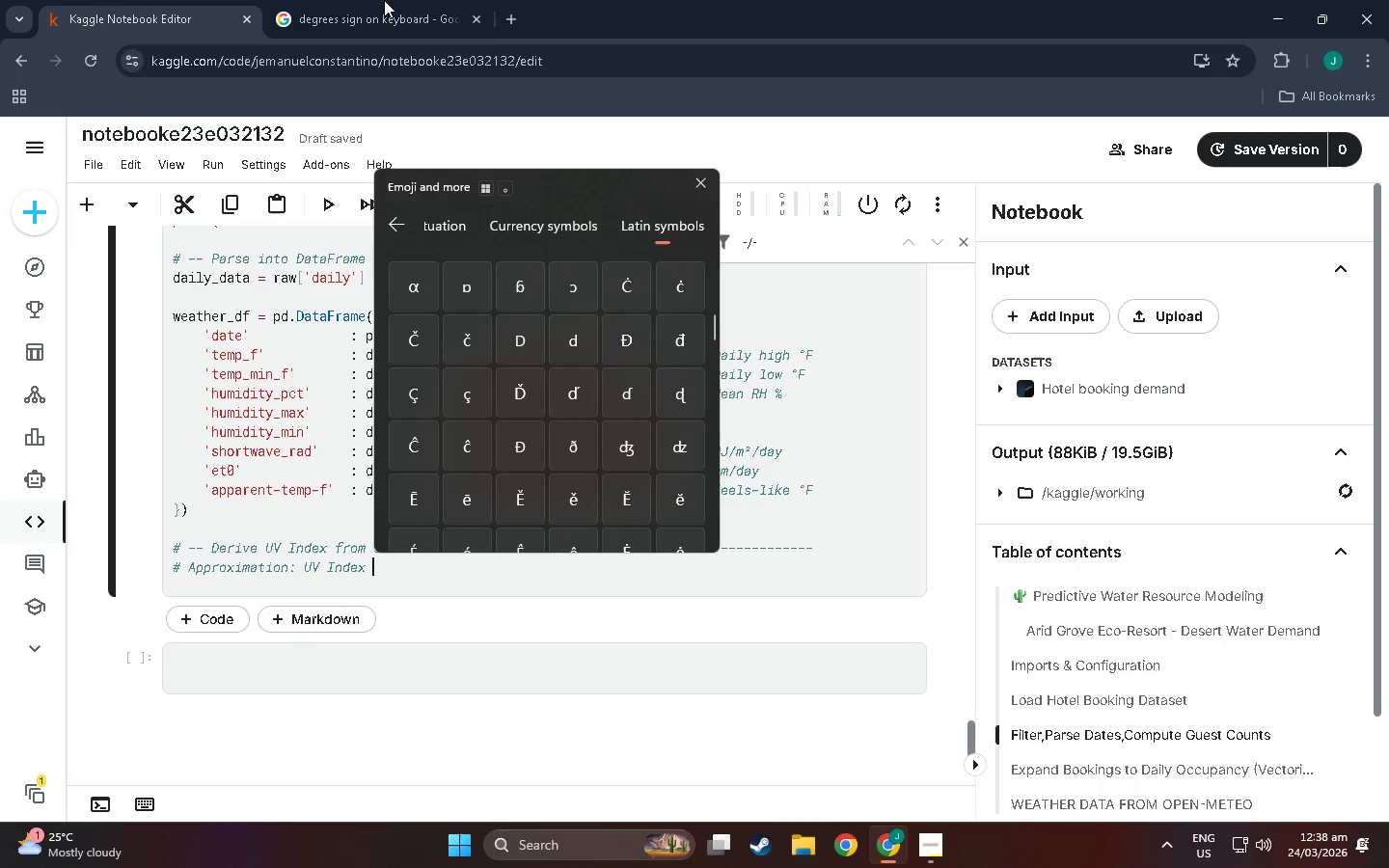 
double_click([384, 4])
 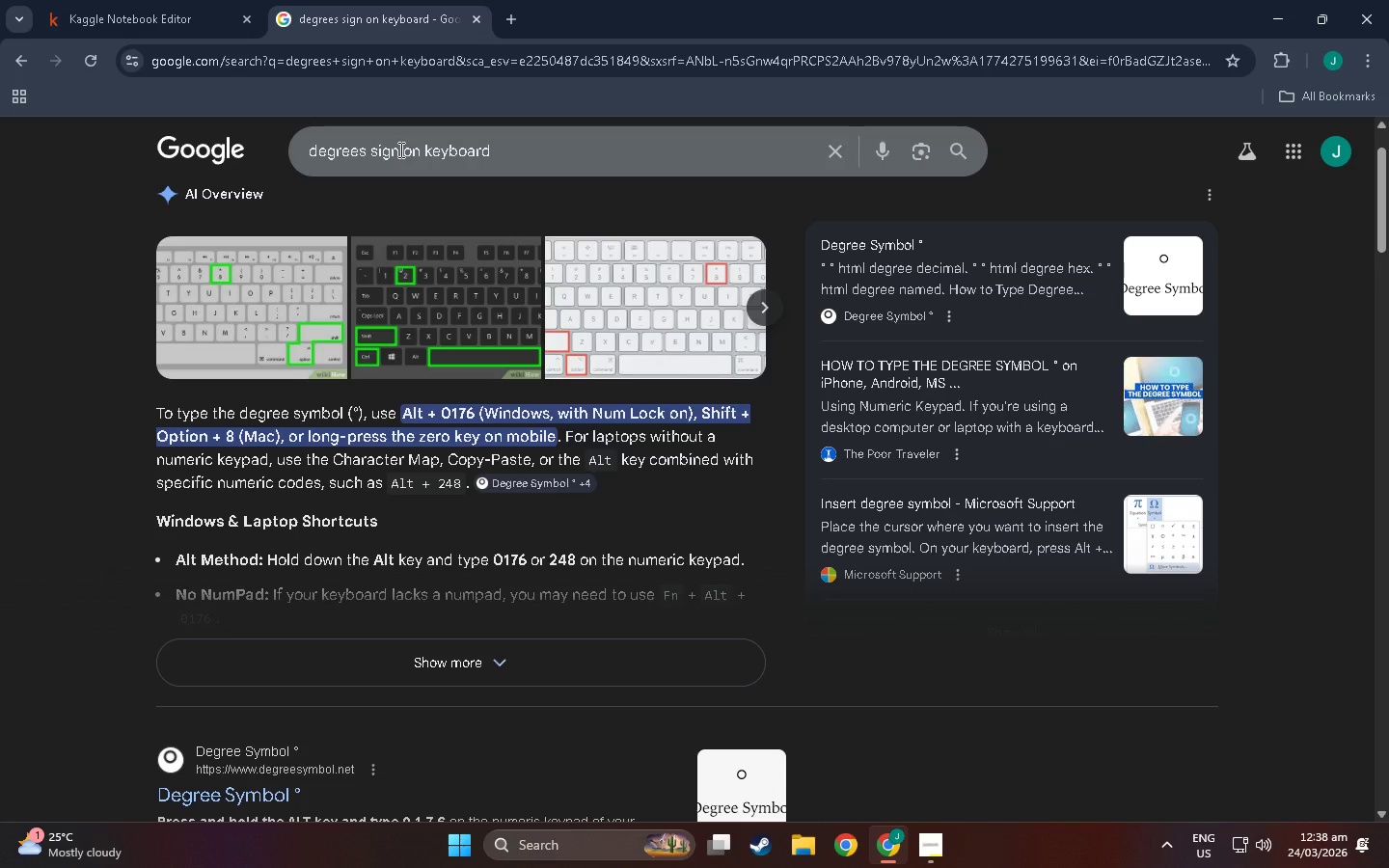 
left_click_drag(start_coordinate=[365, 148], to_coordinate=[300, 140])
 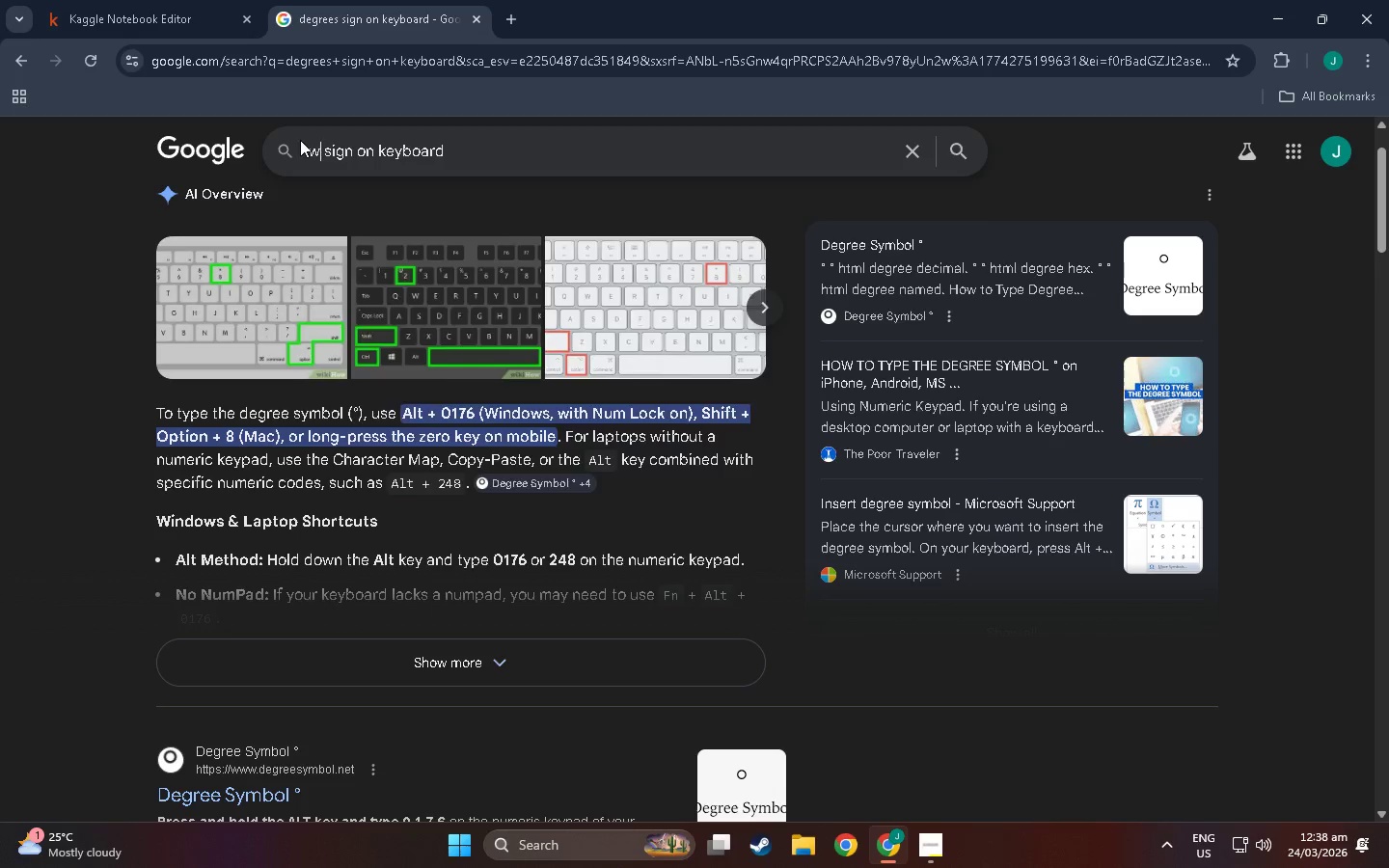 
type(wavy )
 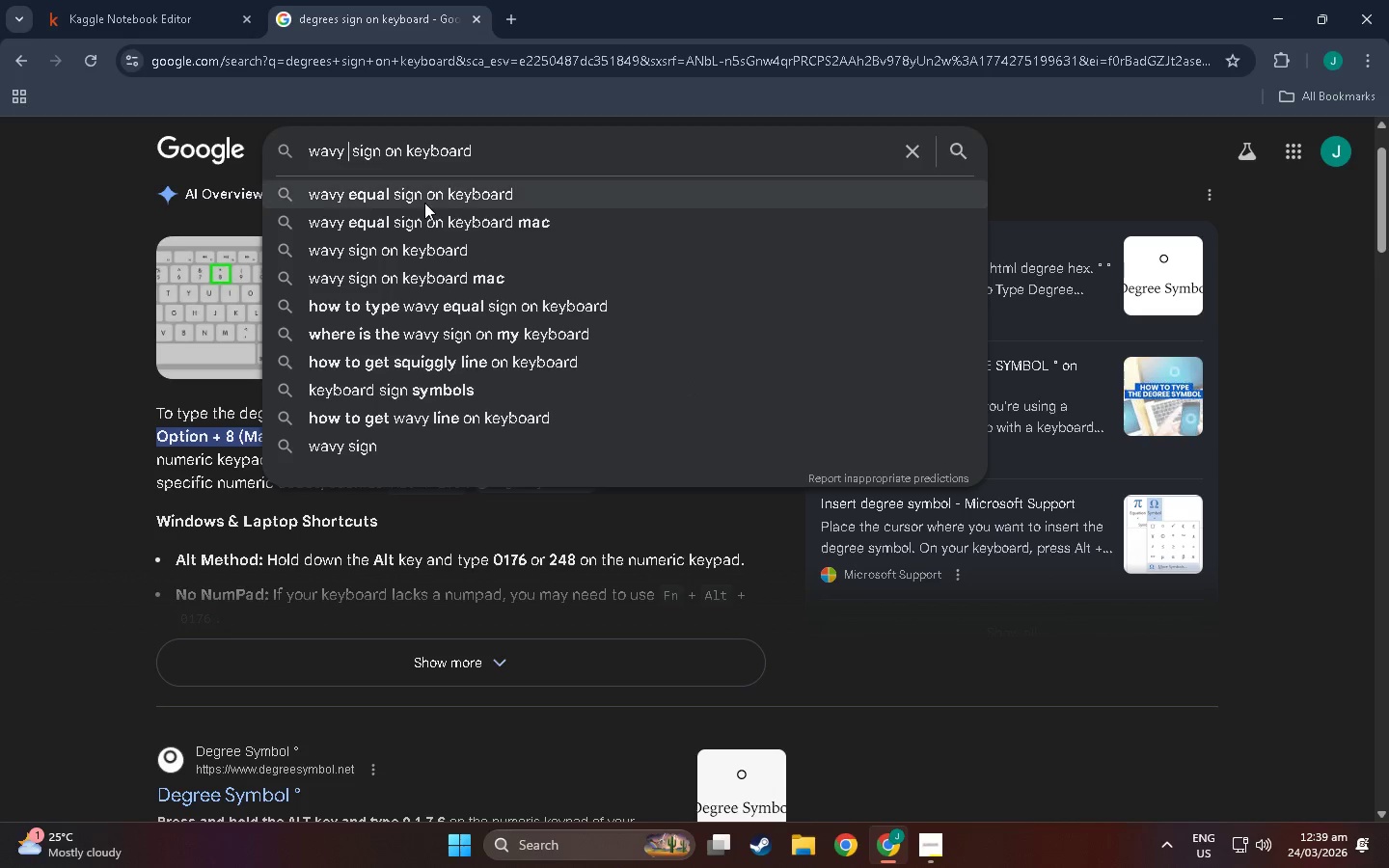 
left_click([426, 203])
 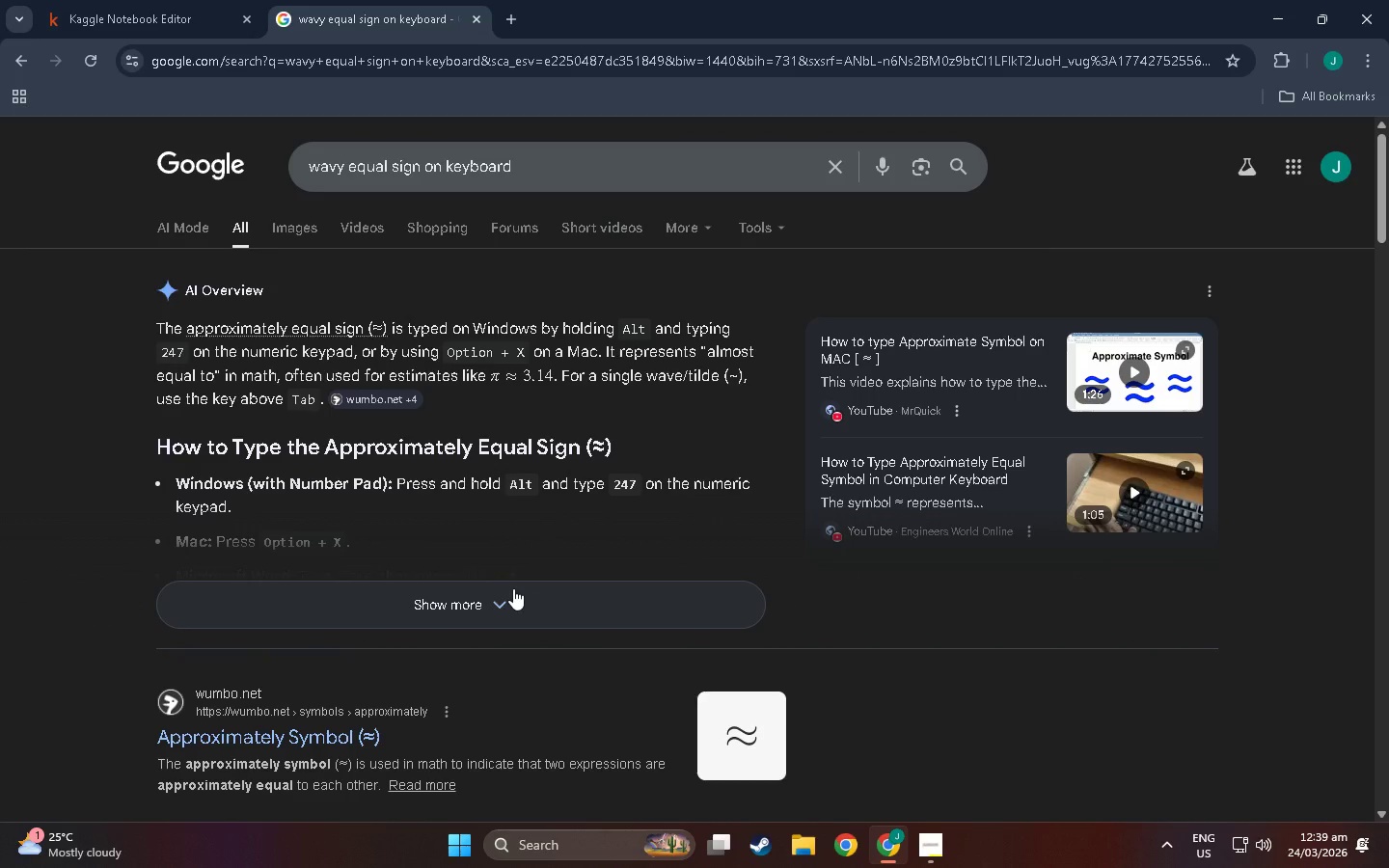 
left_click([513, 588])
 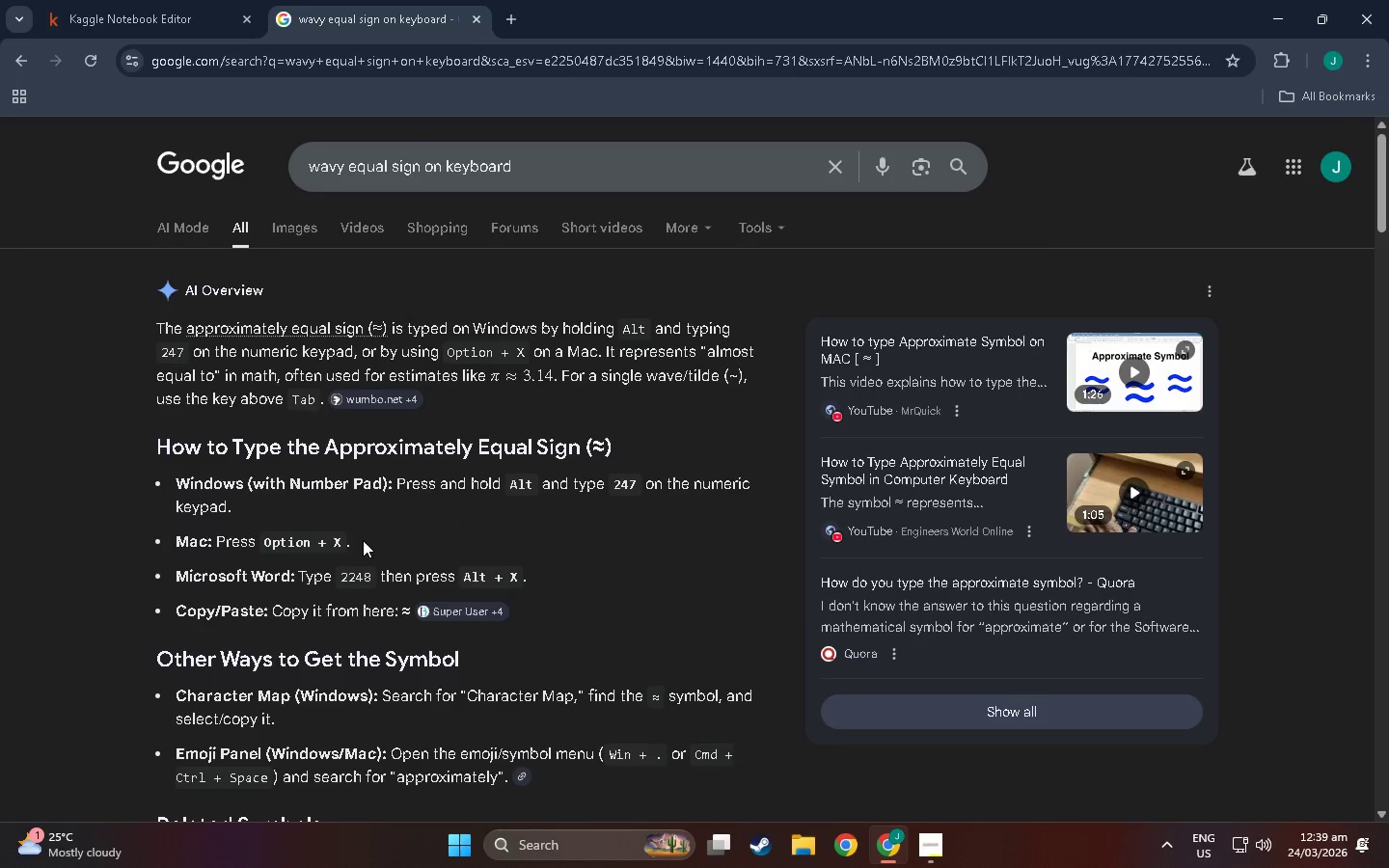 
scroll: coordinate [360, 536], scroll_direction: down, amount: 3.0
 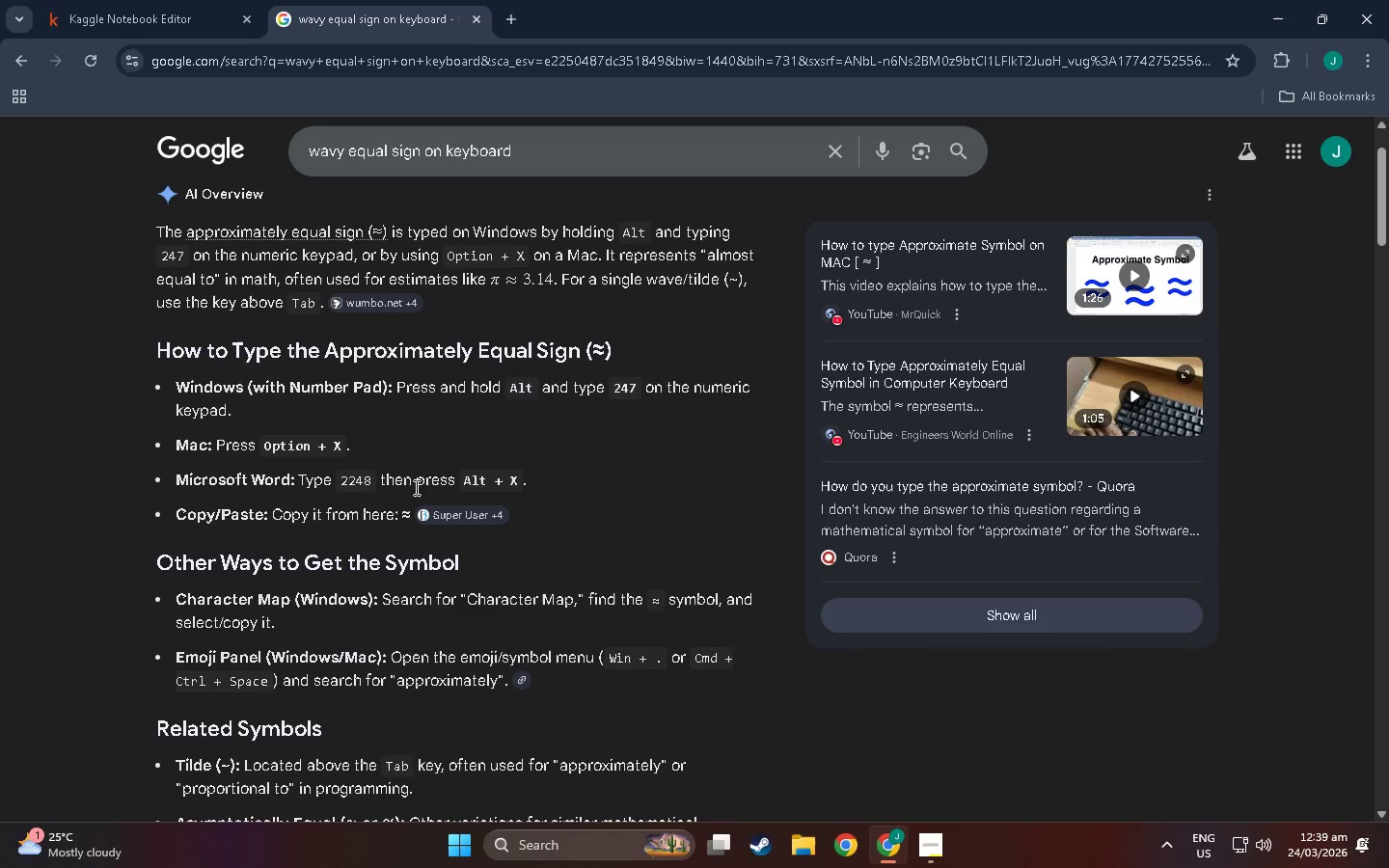 
wait(13.94)
 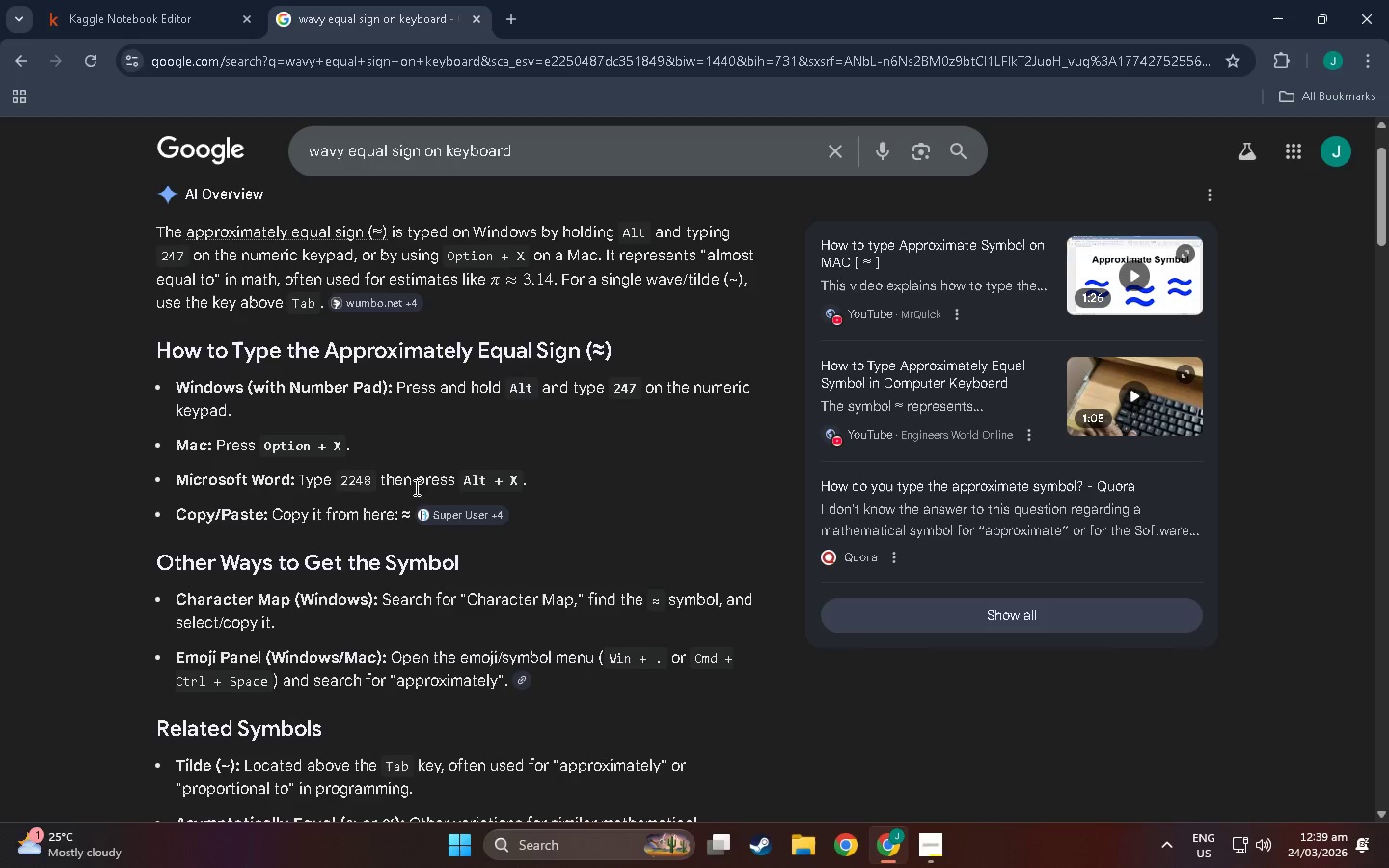 
left_click([204, 0])
 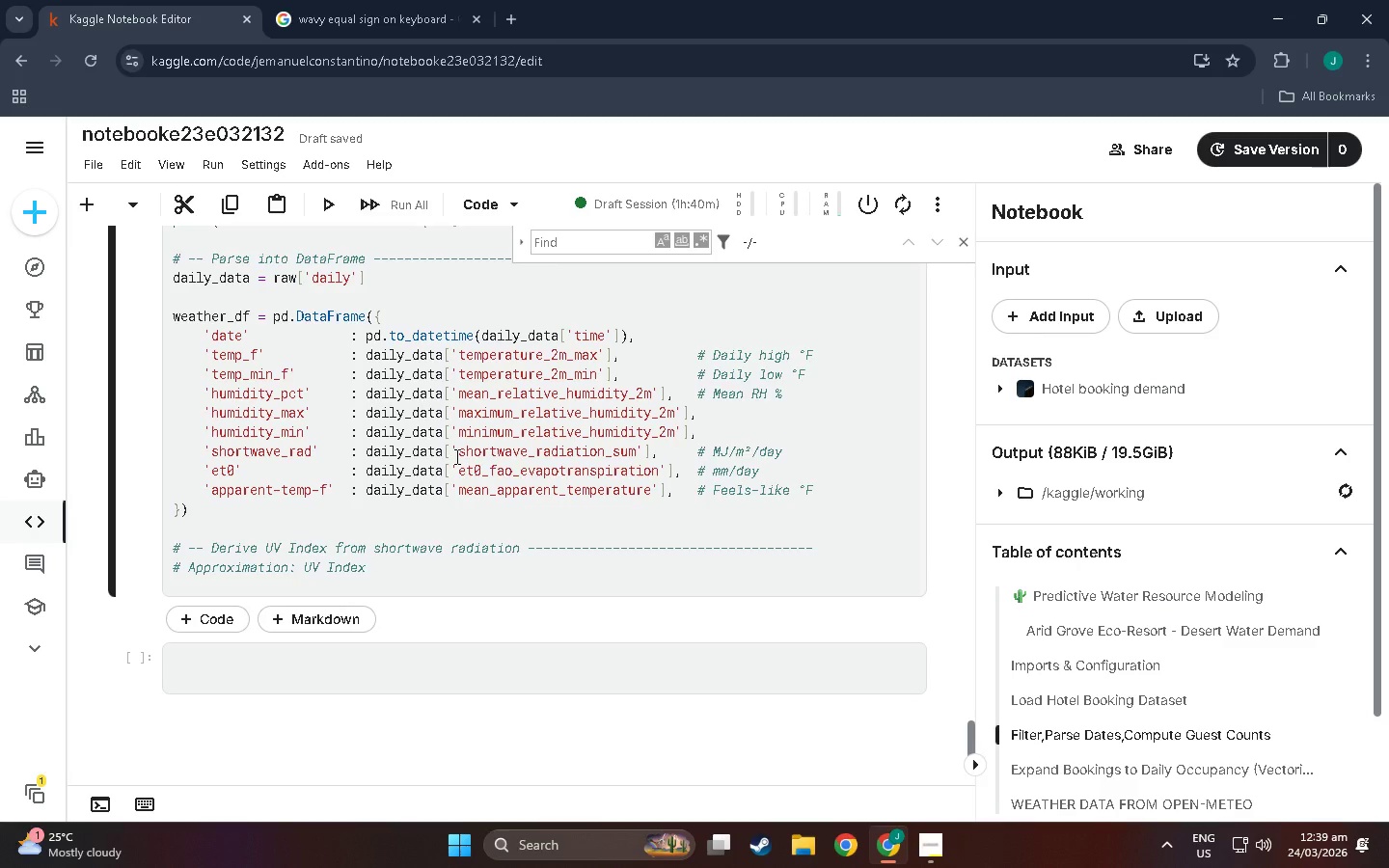 
key(Meta+ArrowDown)
 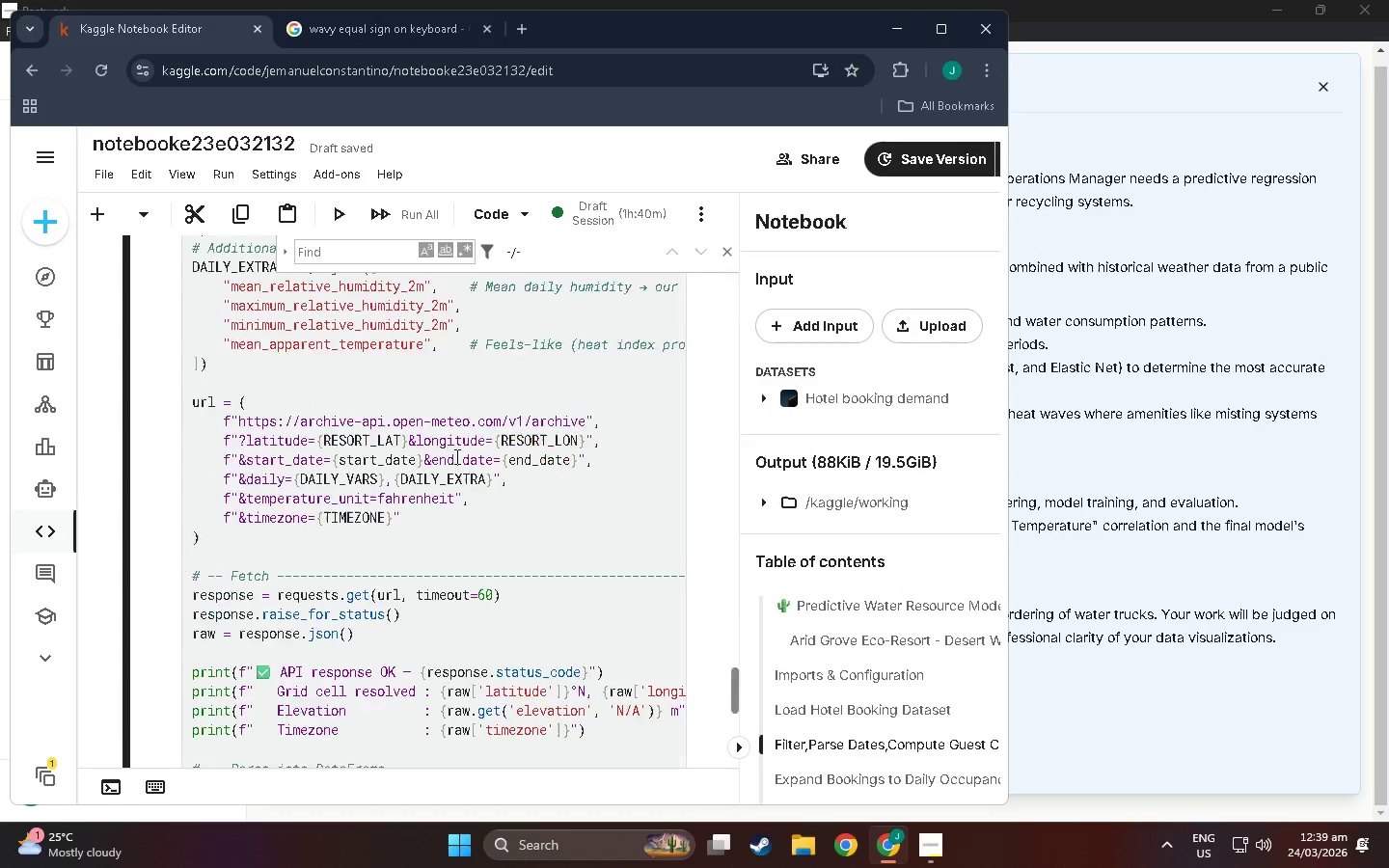 
key(Meta+ArrowLeft)
 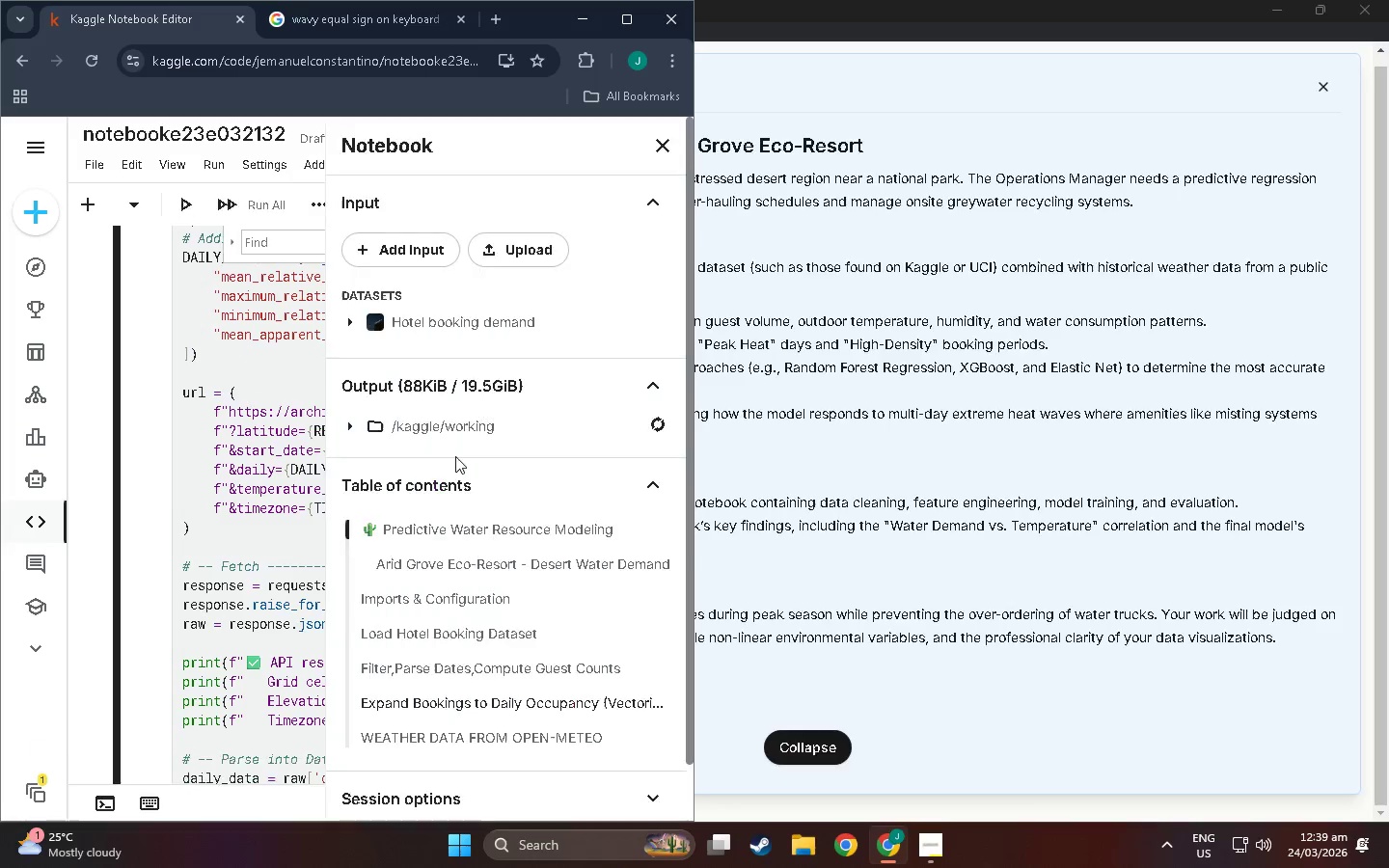 
key(Meta+Home)
 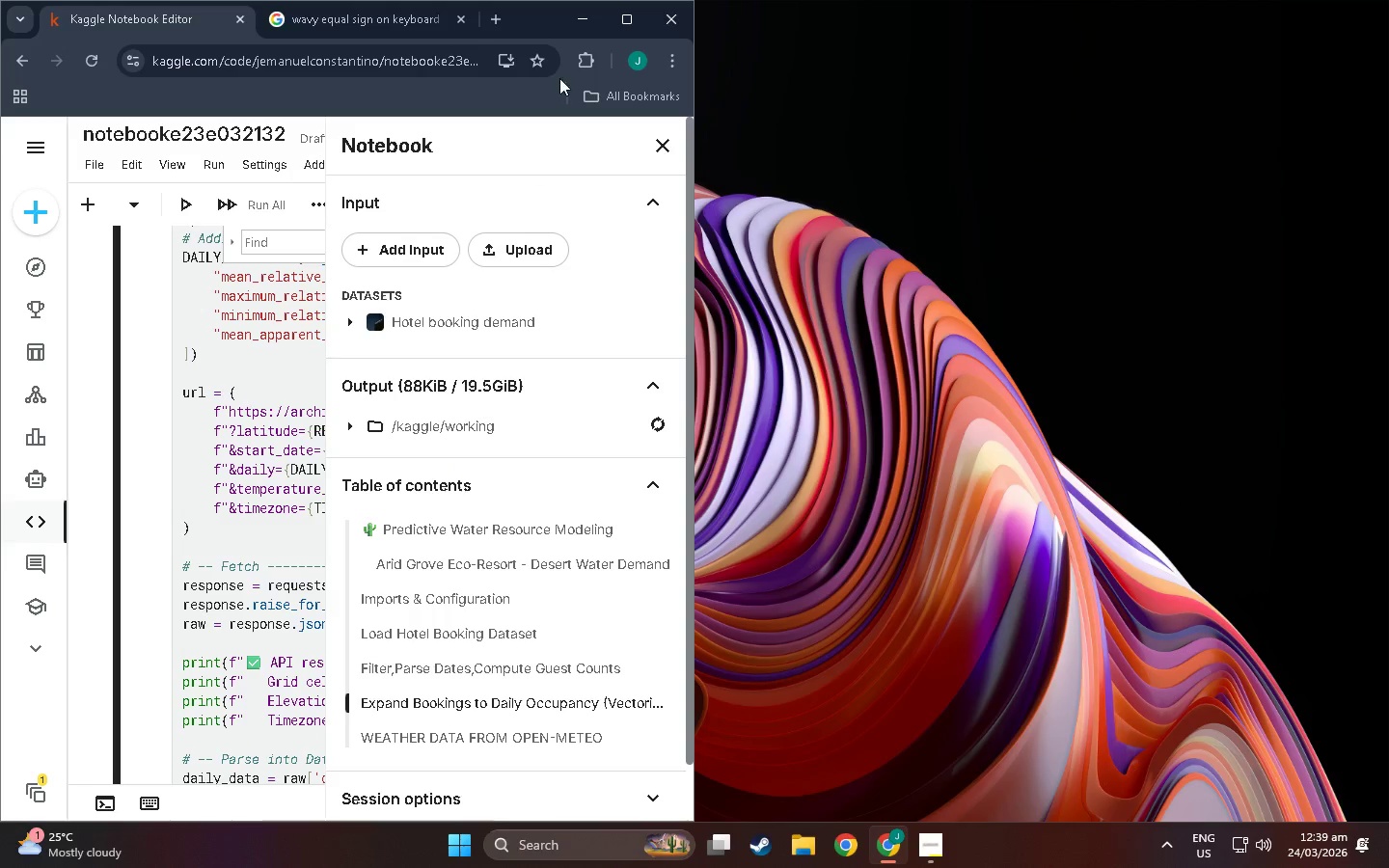 
left_click([626, 7])
 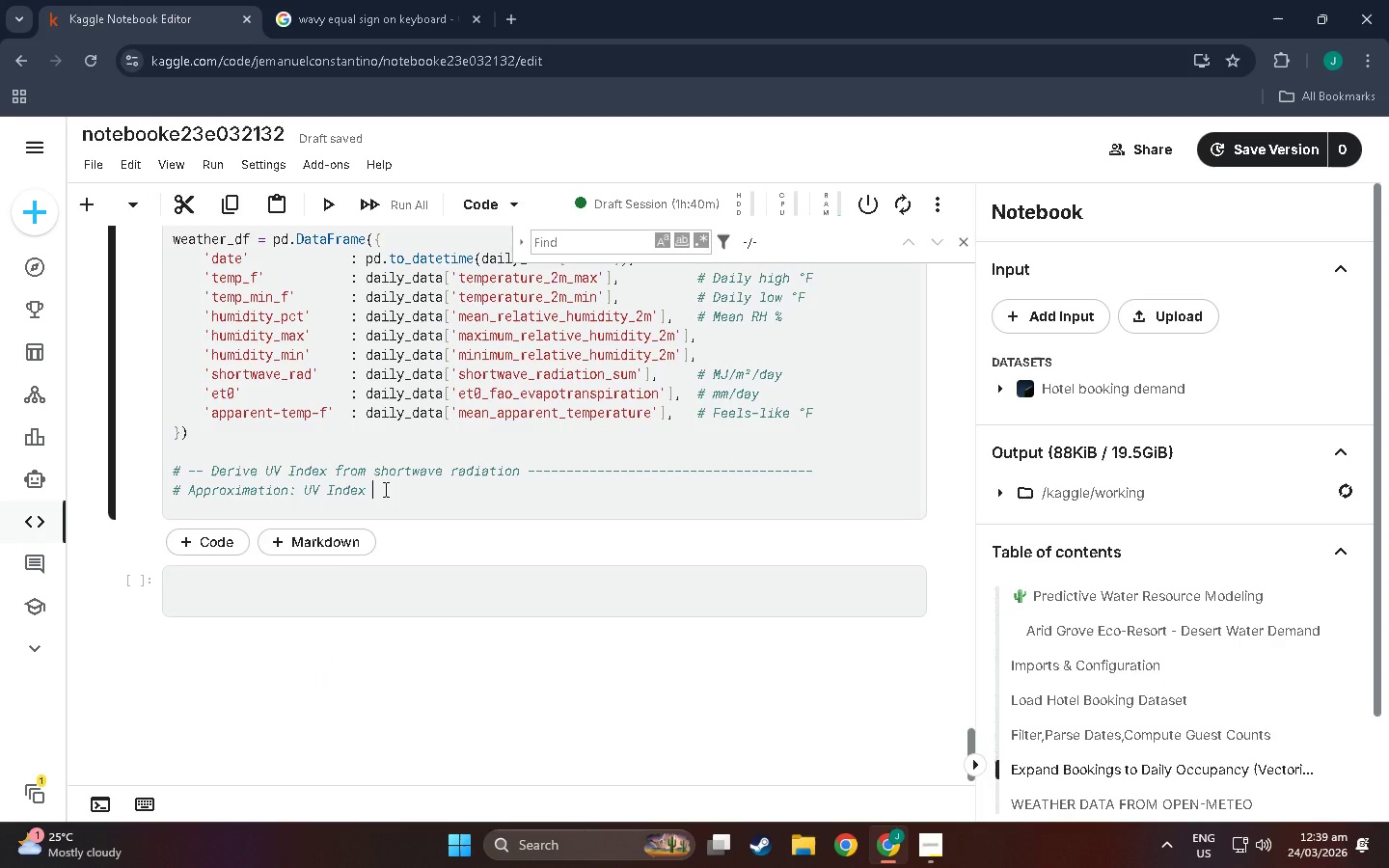 
key(Alt+ArrowDown)
 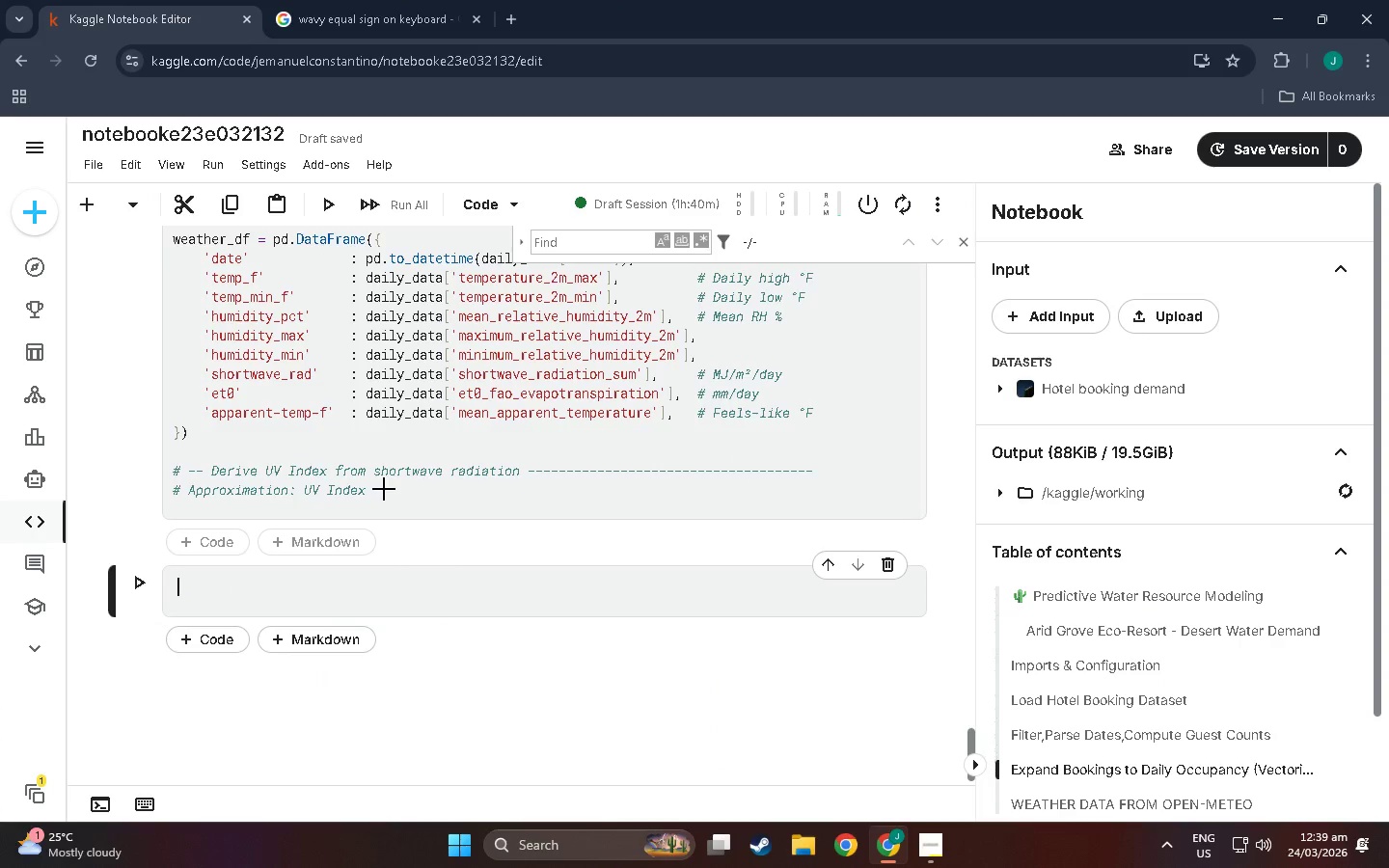 
key(Alt+ArrowLeft)
 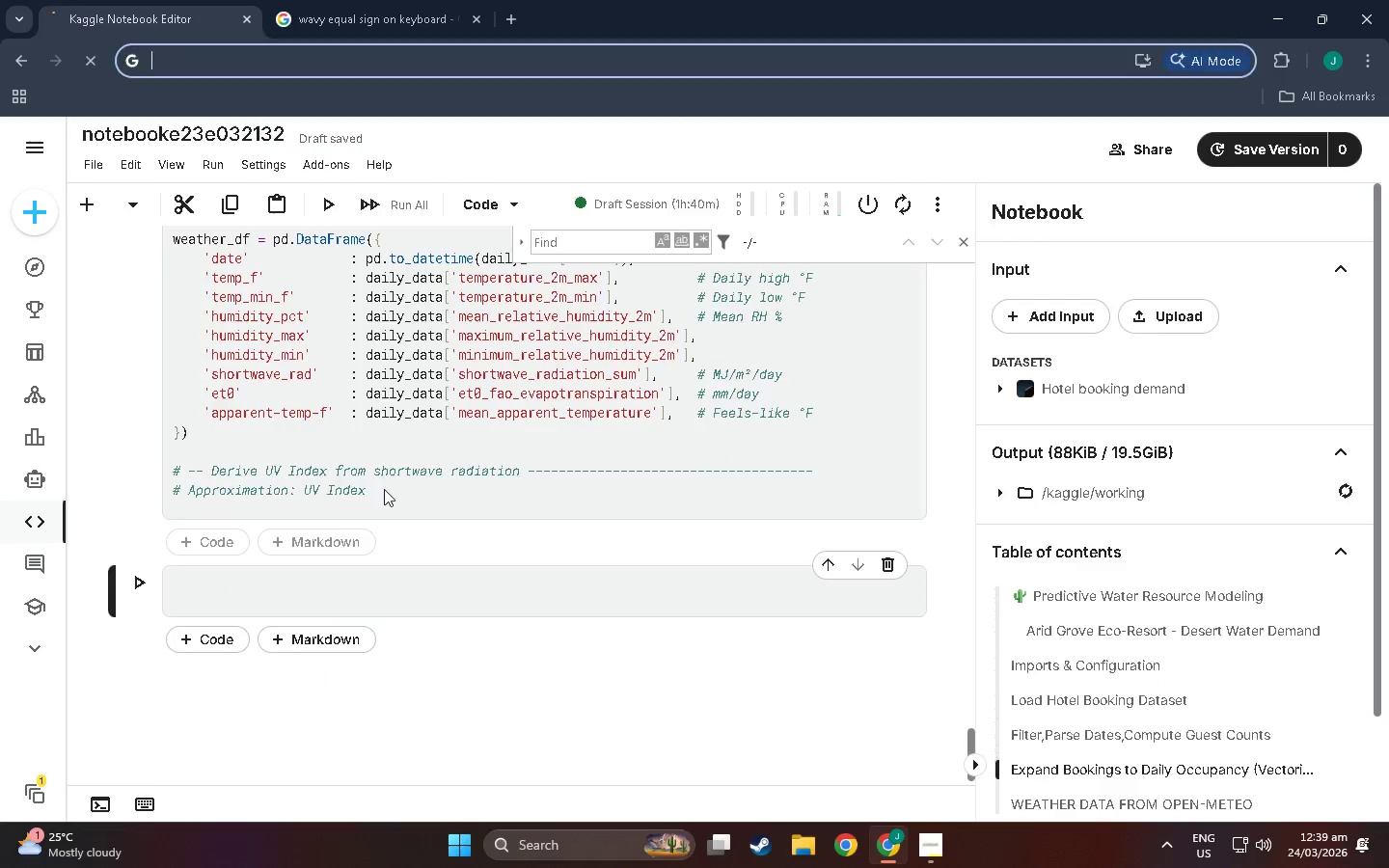 
key(Alt+Home)
 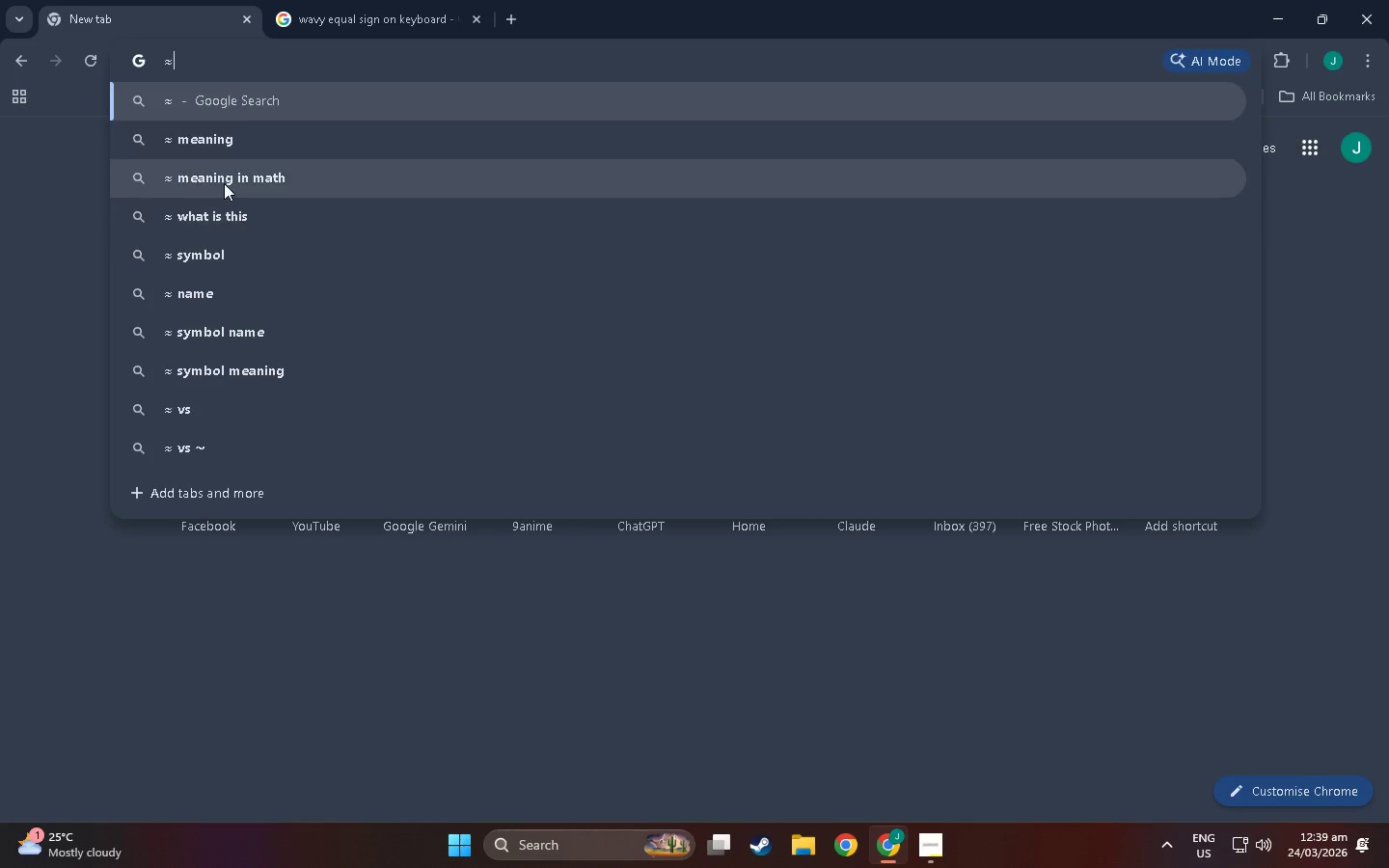 
left_click_drag(start_coordinate=[190, 65], to_coordinate=[142, 62])
 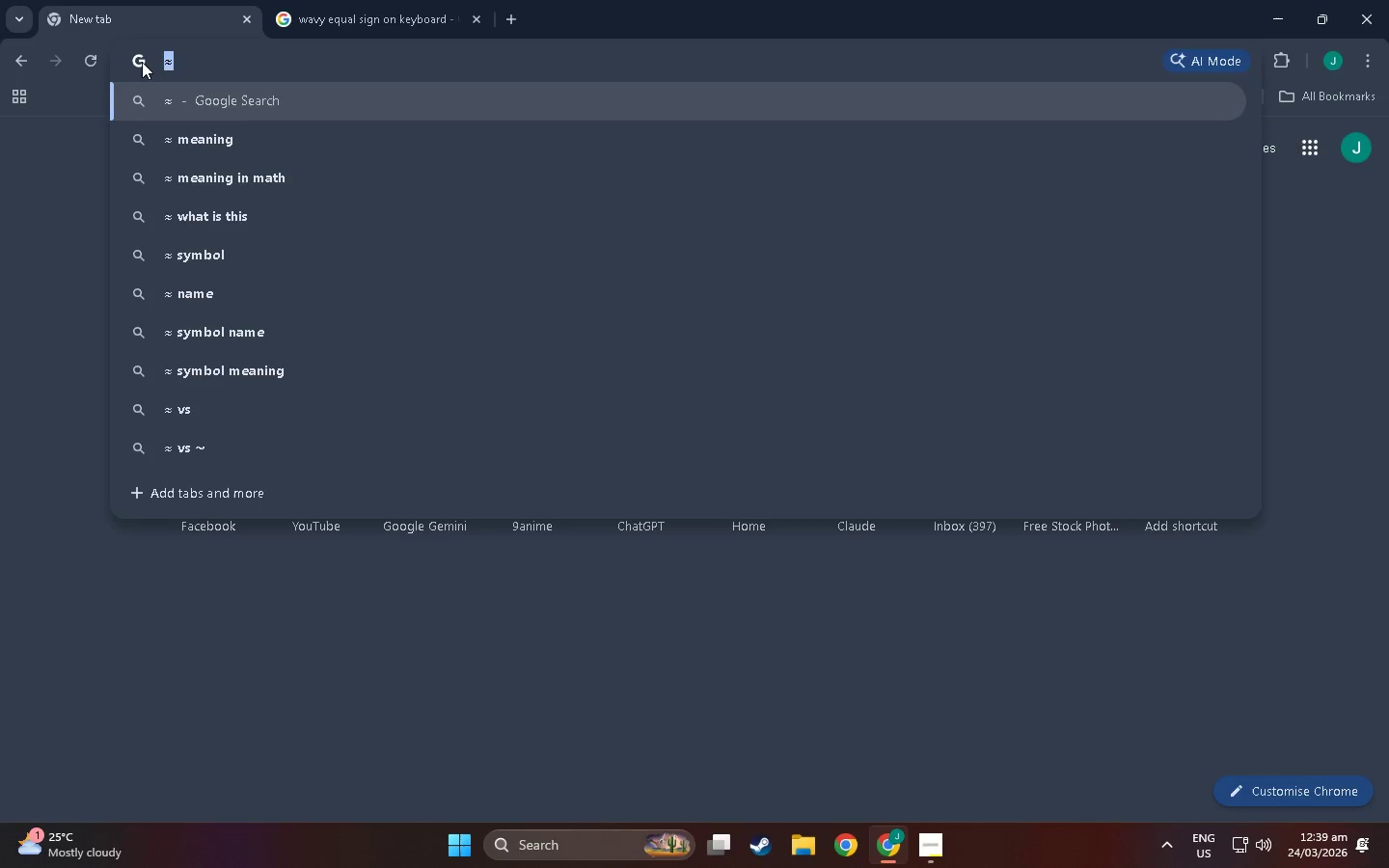 
hold_key(key=ControlLeft, duration=1.5)
 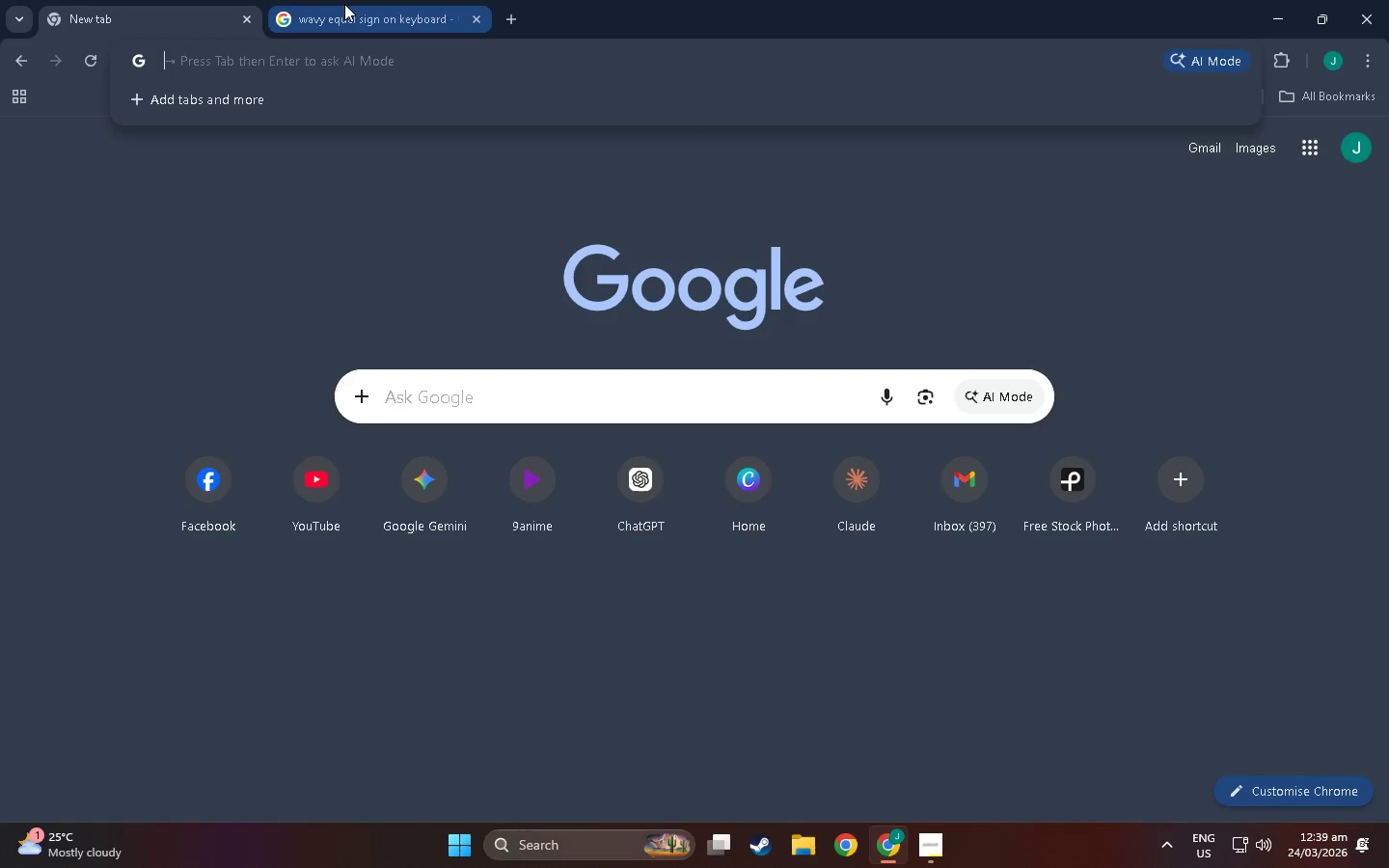 
key(Control+X)
 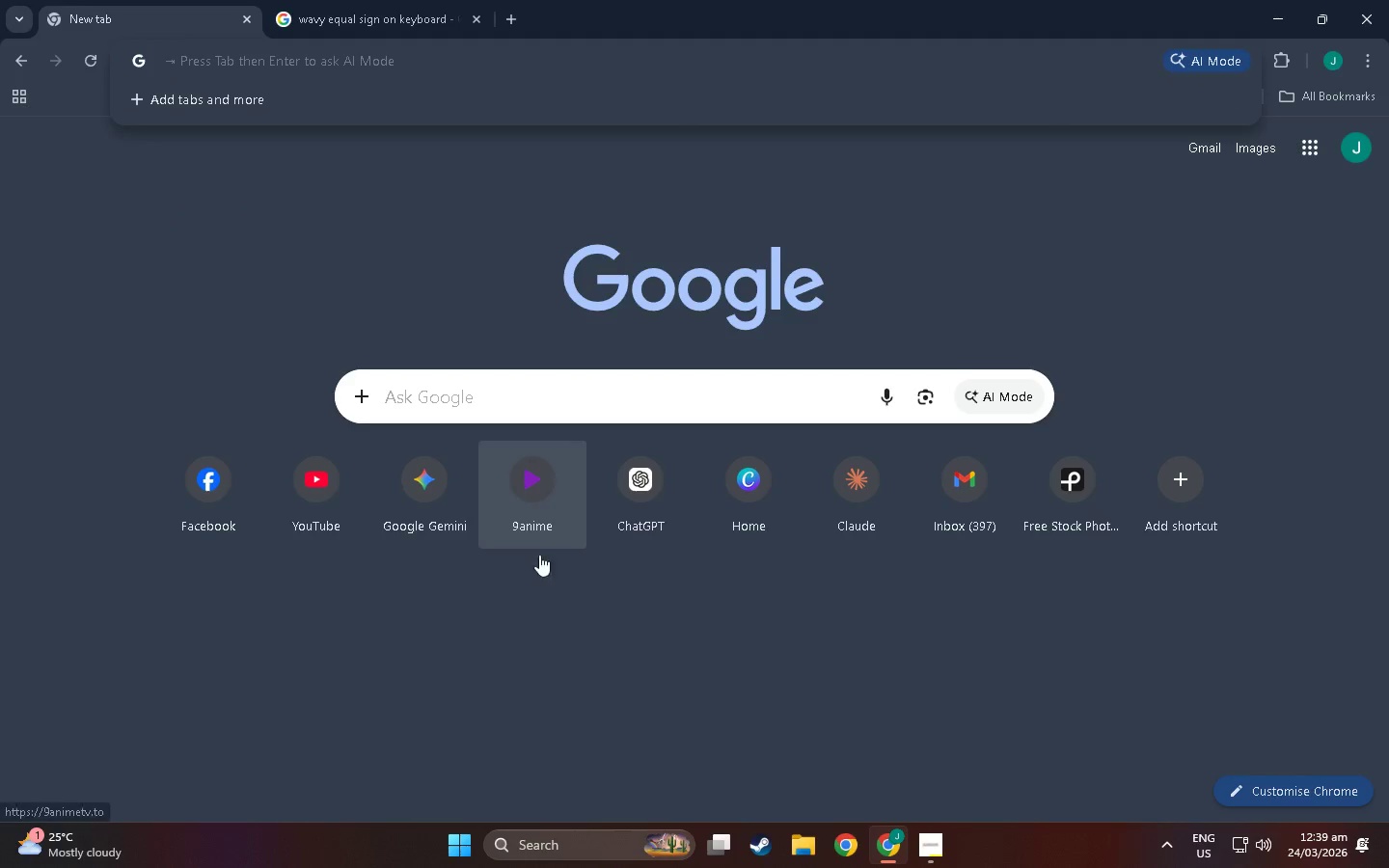 
key(Control+Z)
 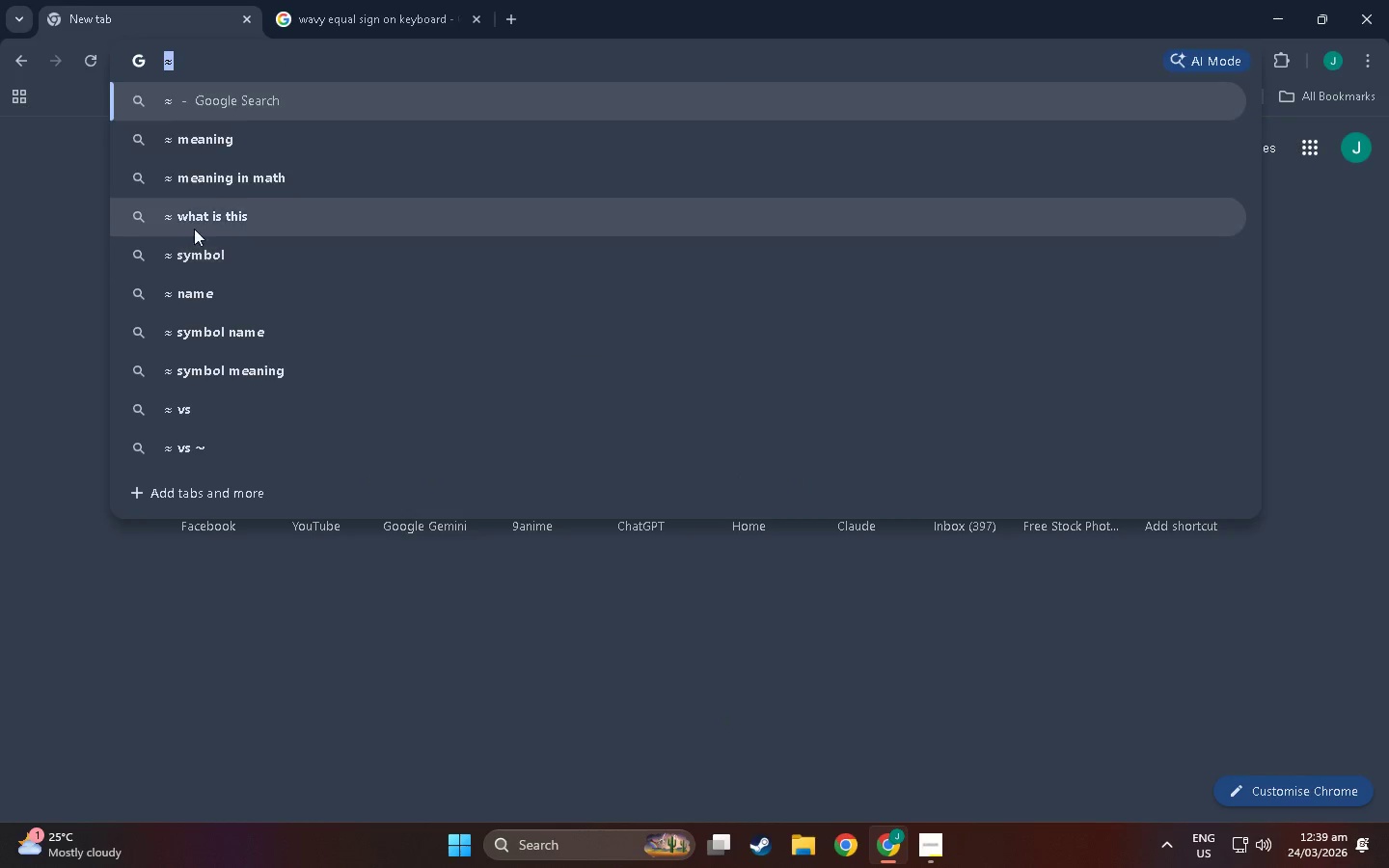 
key(Control+Z)
 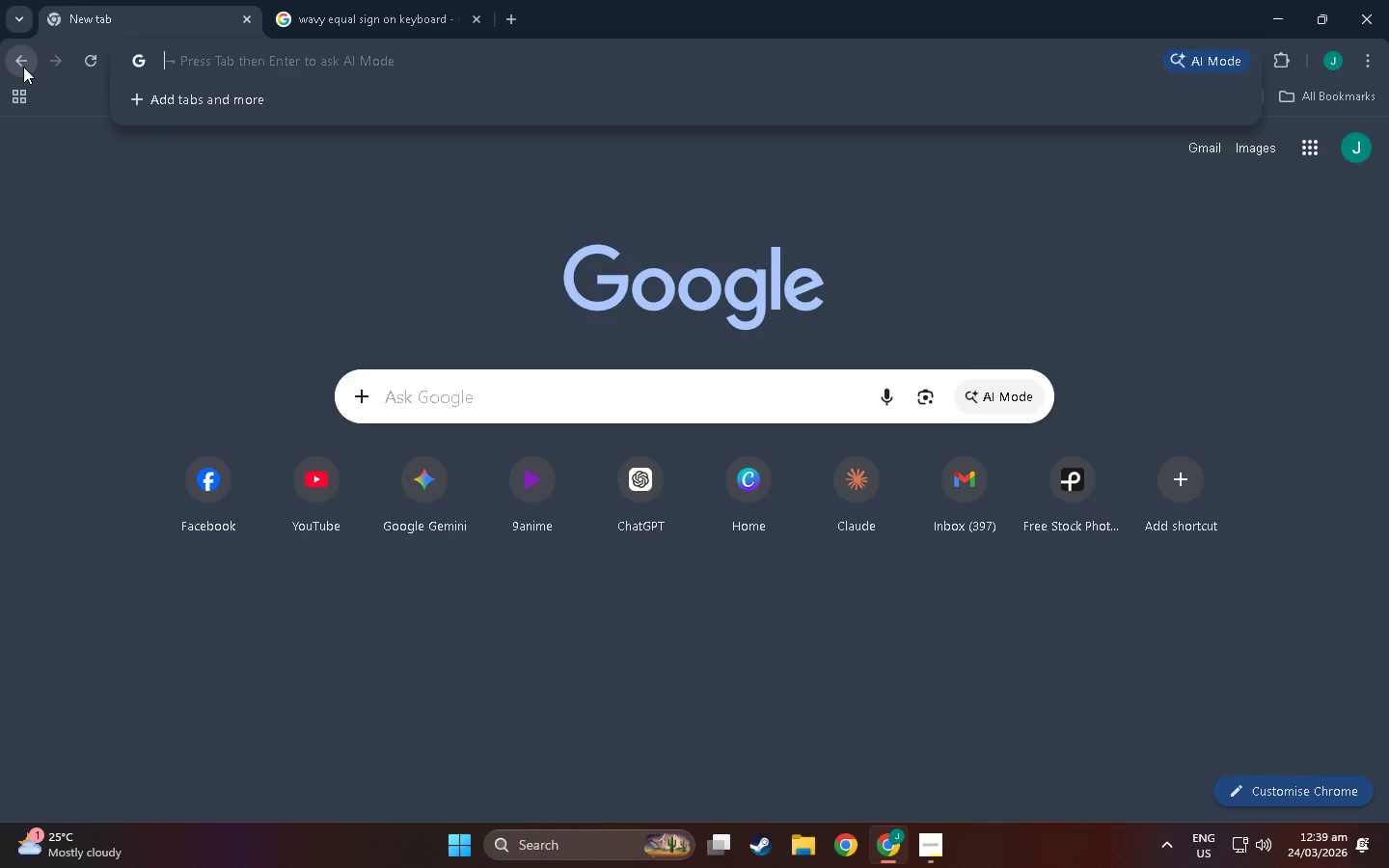 
left_click([23, 67])
 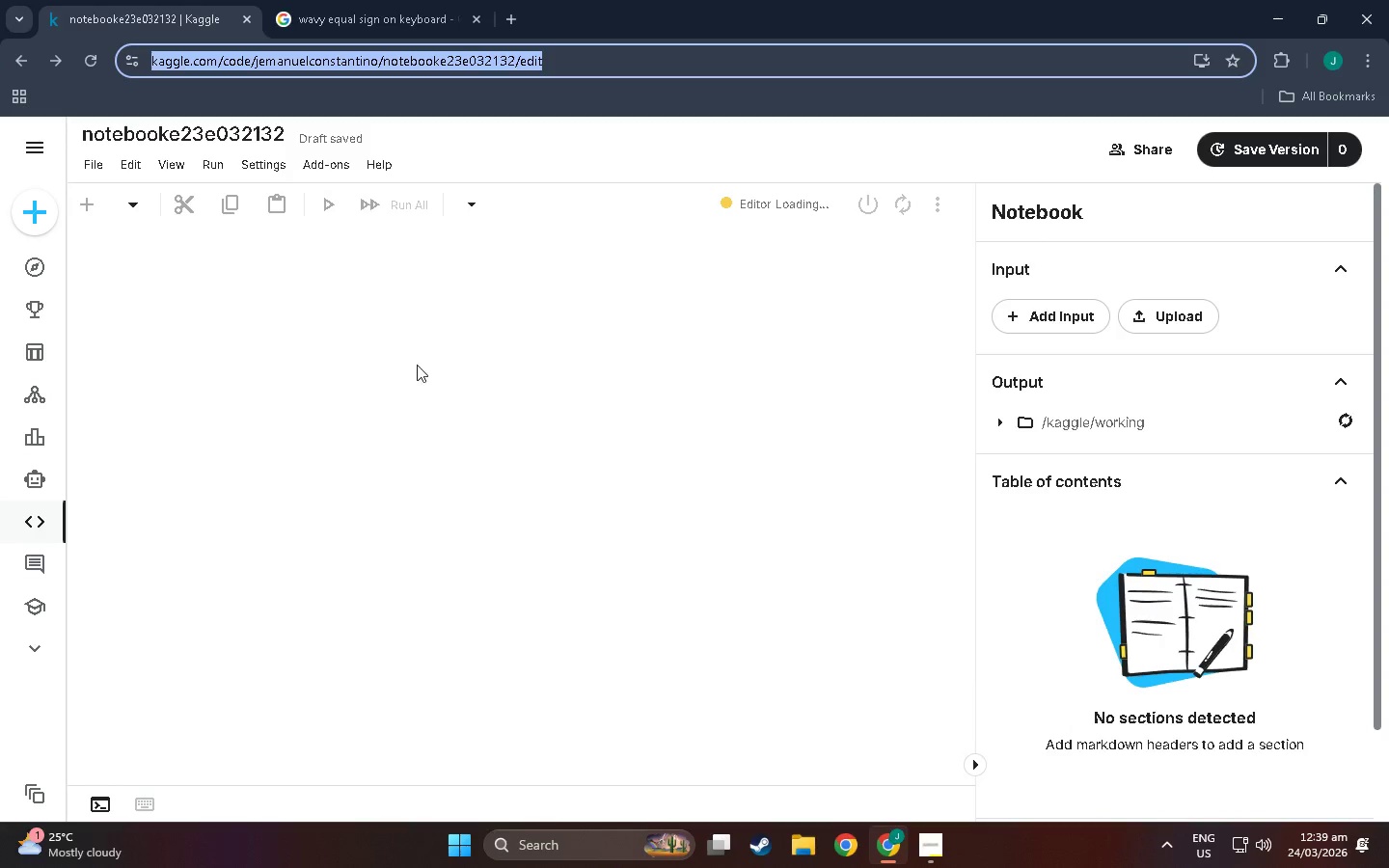 
scroll: coordinate [436, 481], scroll_direction: down, amount: 4.0
 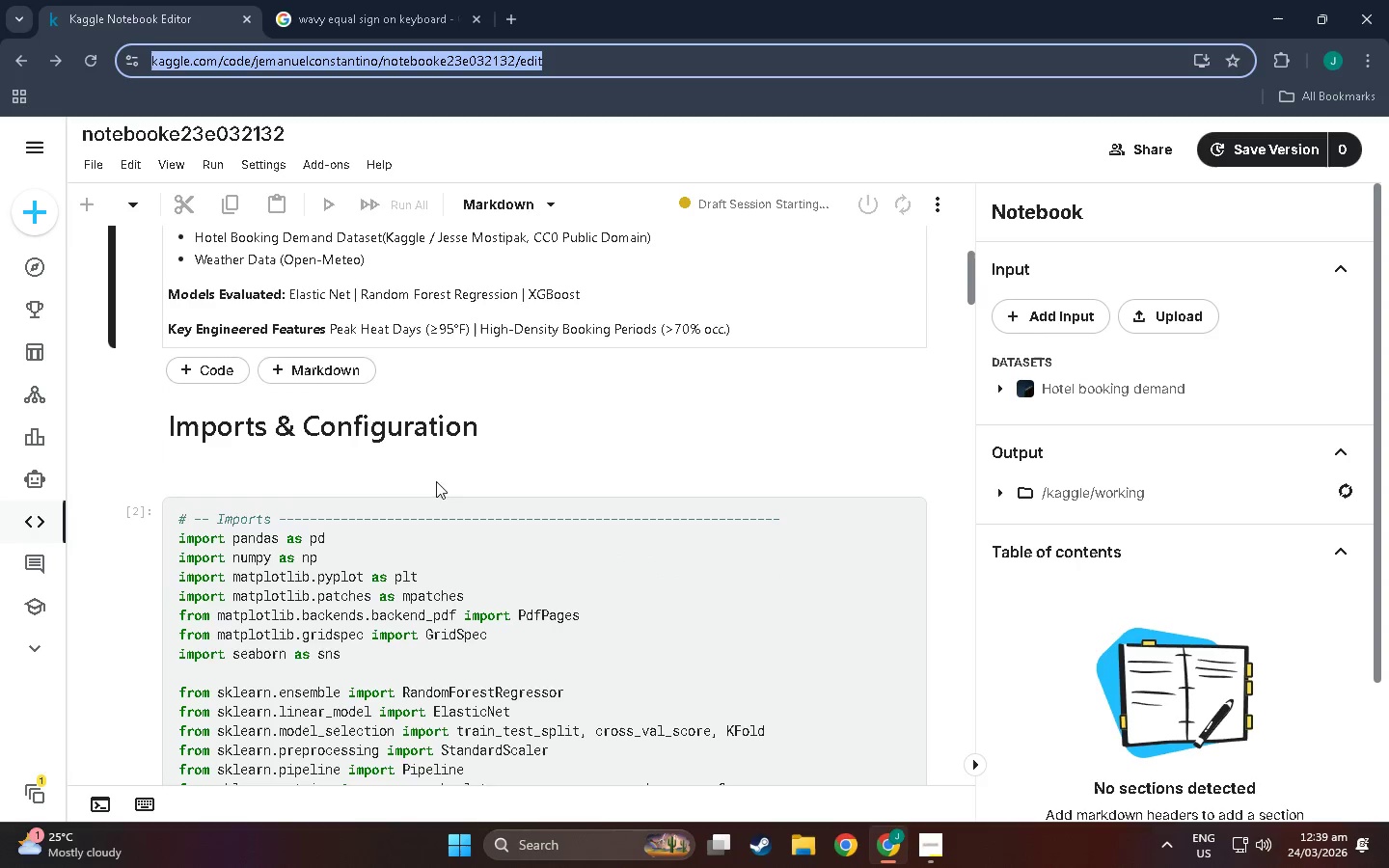 
left_click_drag(start_coordinate=[971, 283], to_coordinate=[961, 769])
 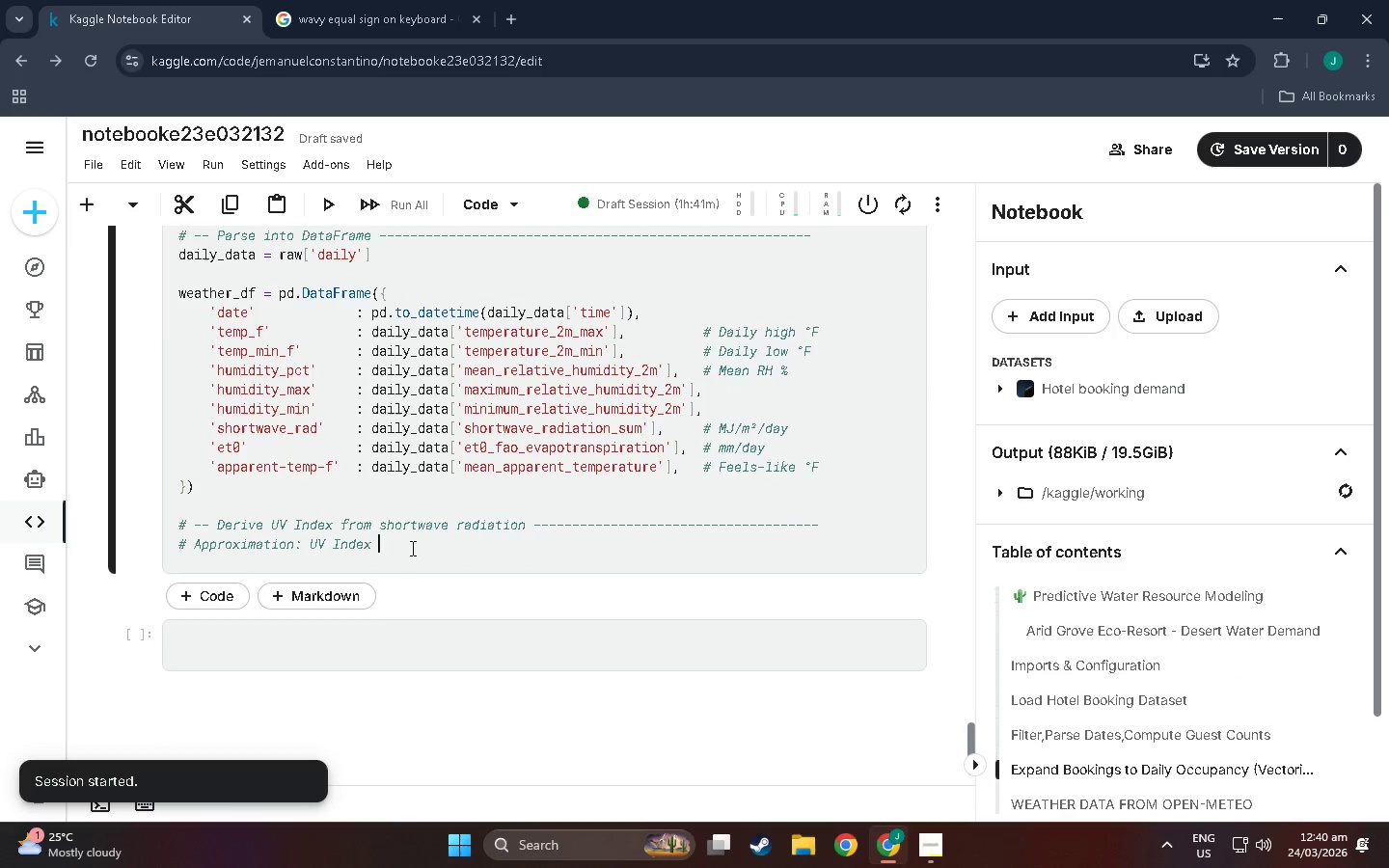 
wait(6.34)
 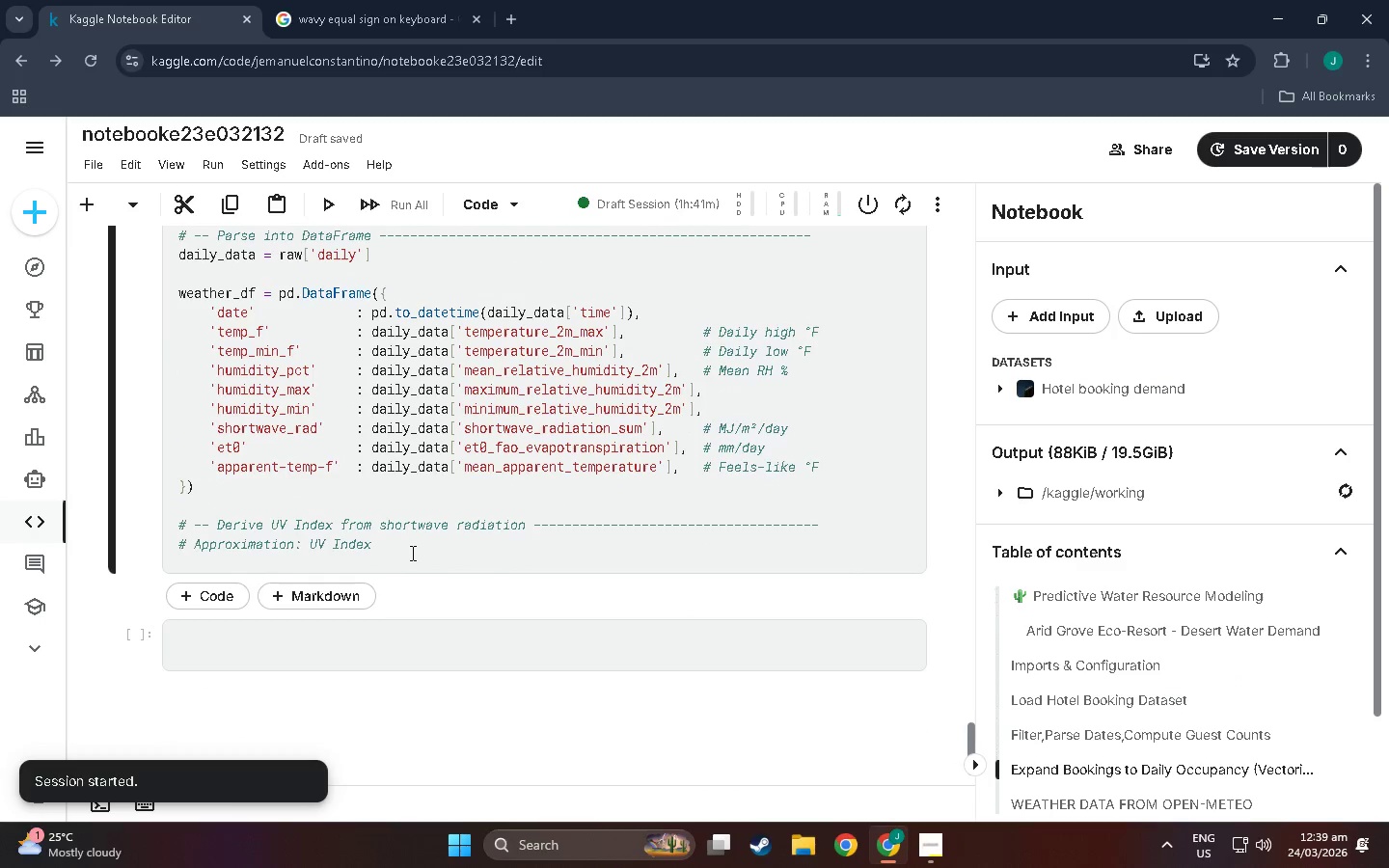 
key(Control+V)
 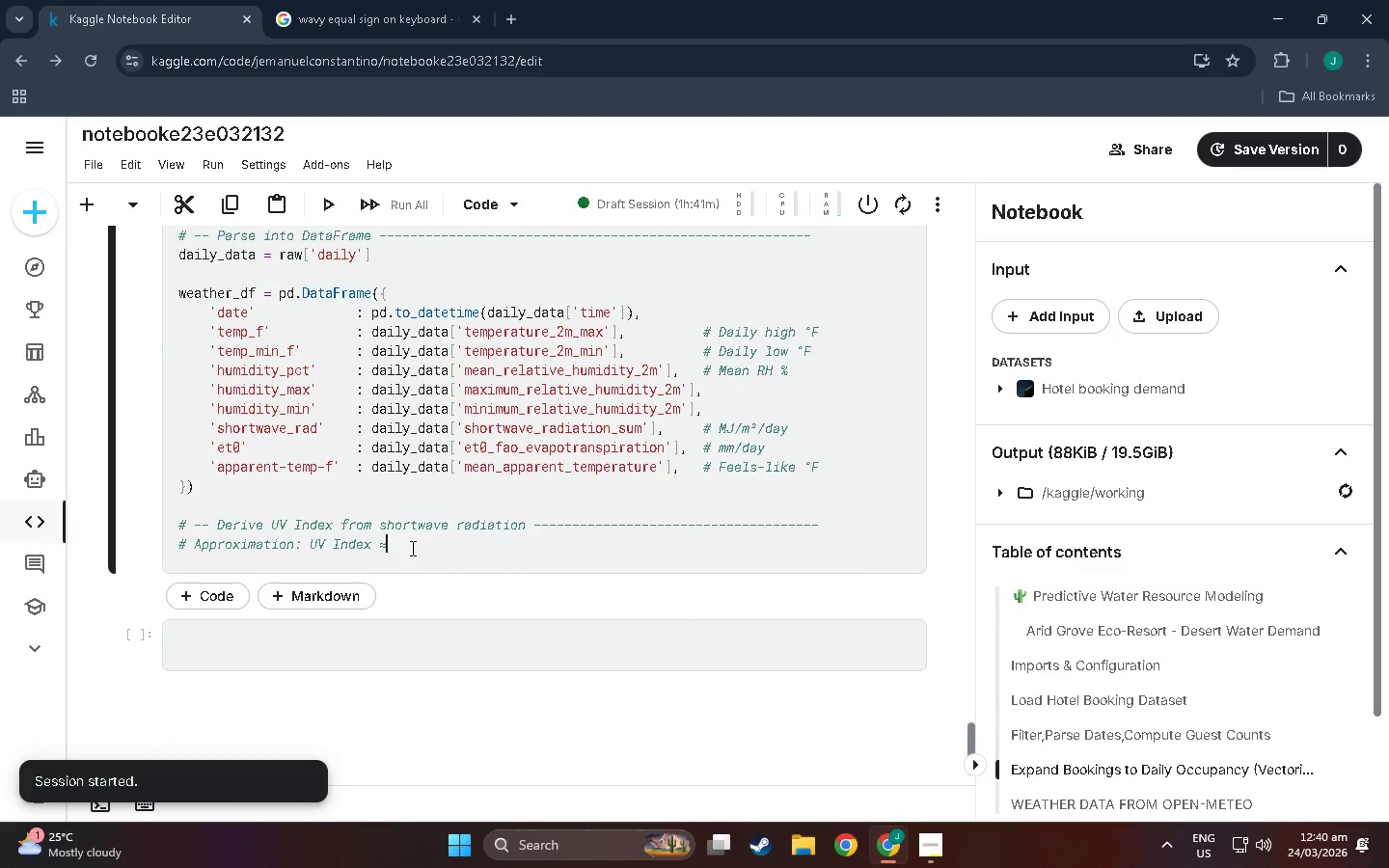 
type( shortwave_sum(MJ/m2)
key(Backspace)
 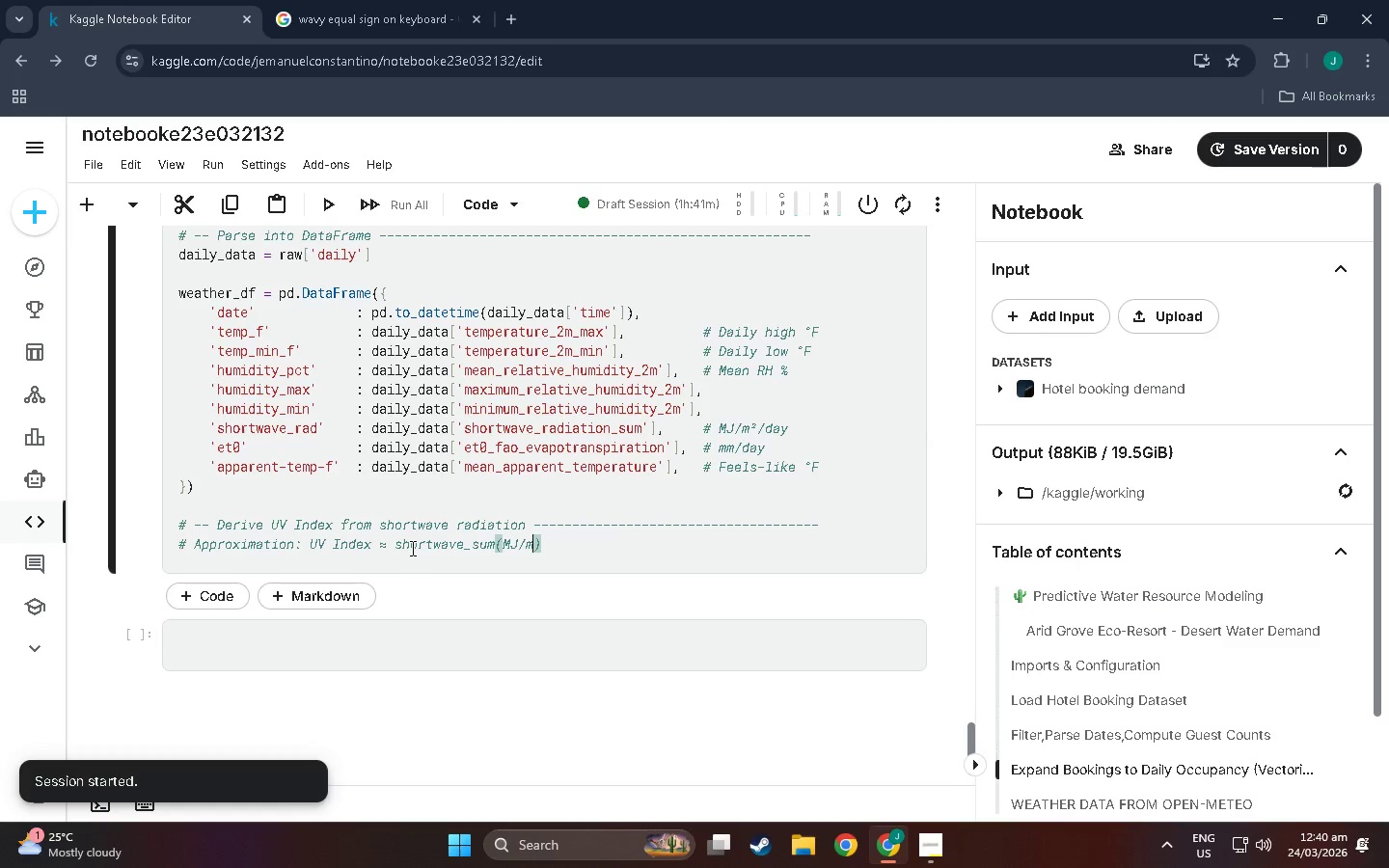 
key(Meta+Period)
 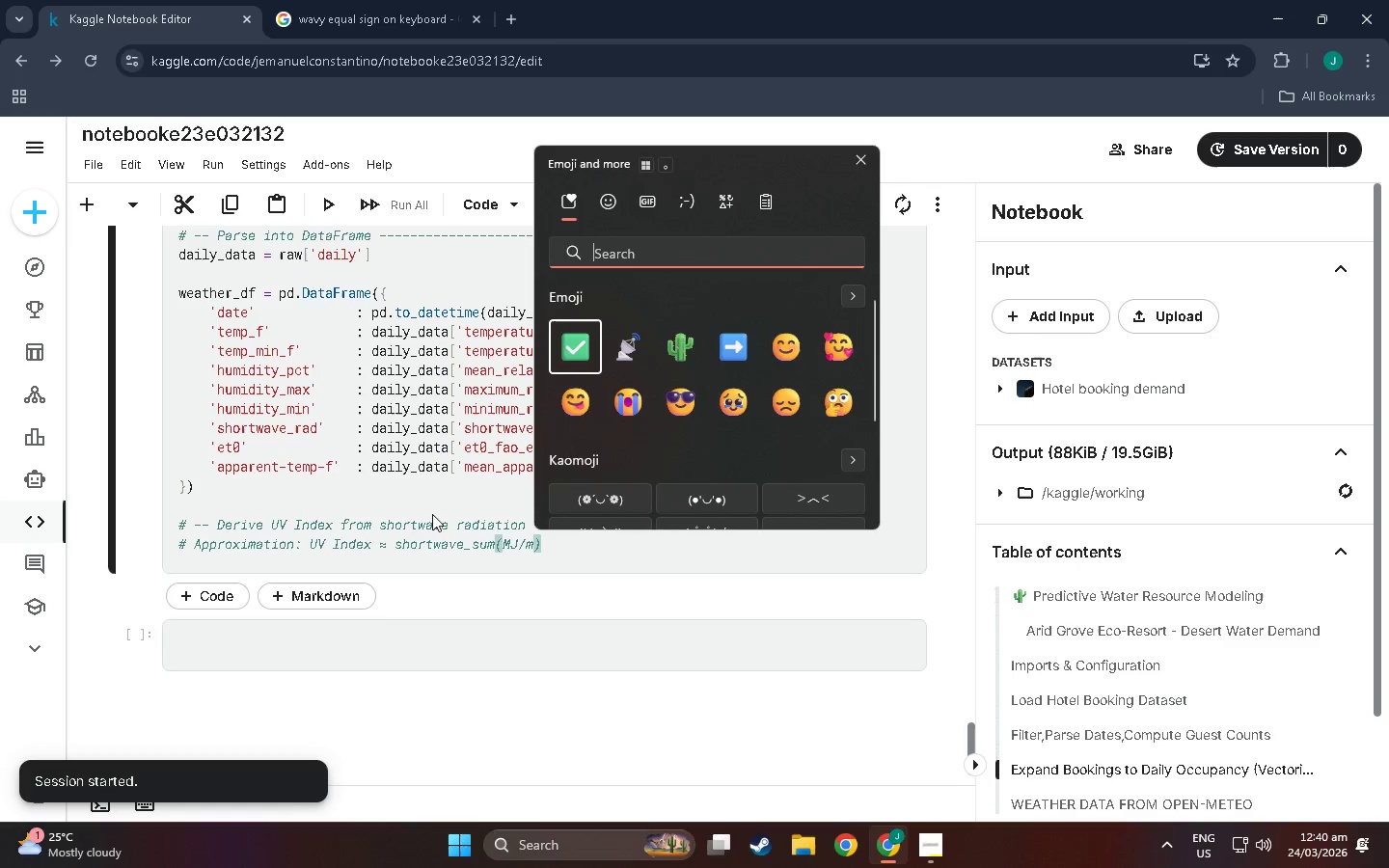 
scroll: coordinate [685, 411], scroll_direction: down, amount: 17.0
 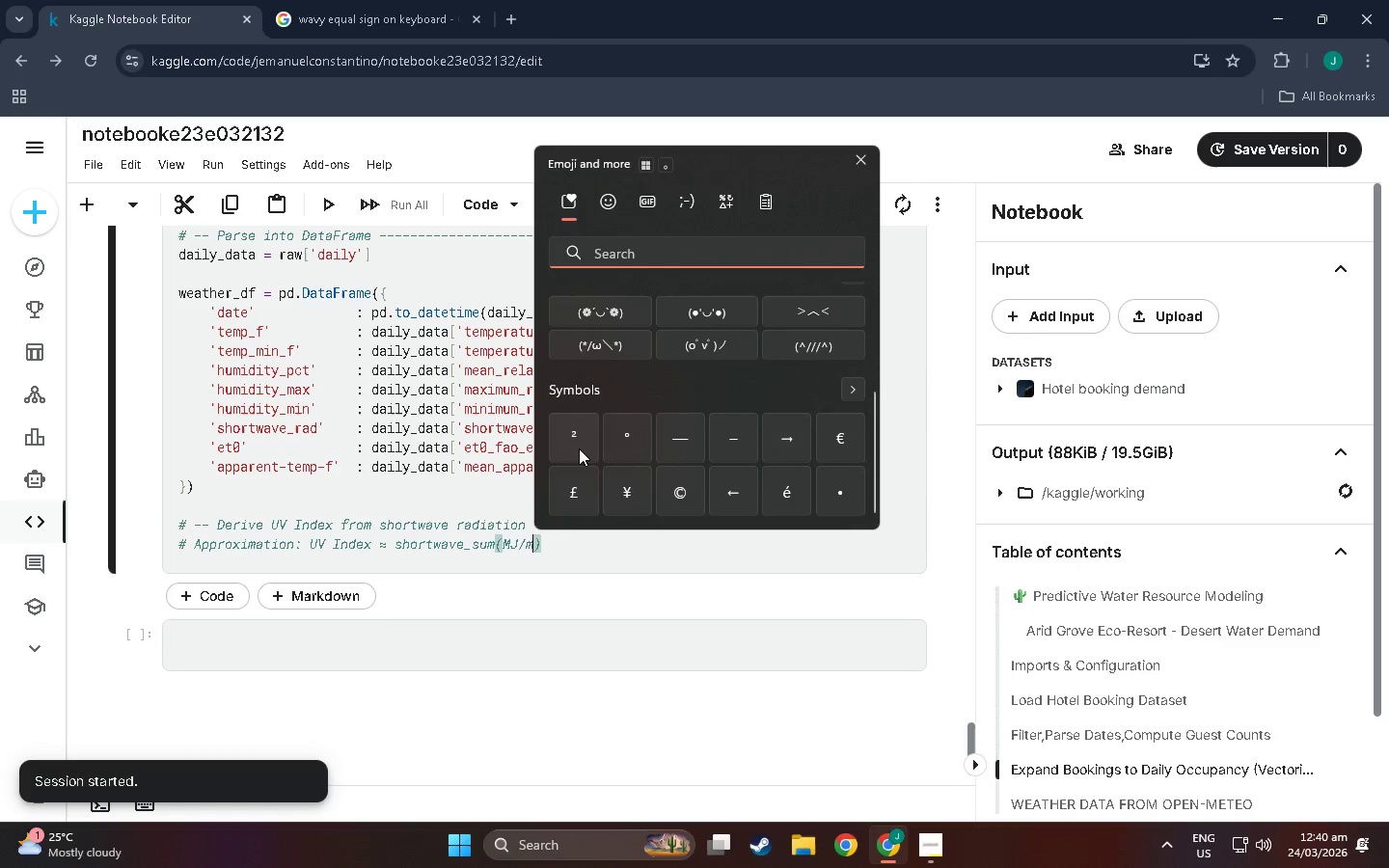 
left_click([580, 446])
 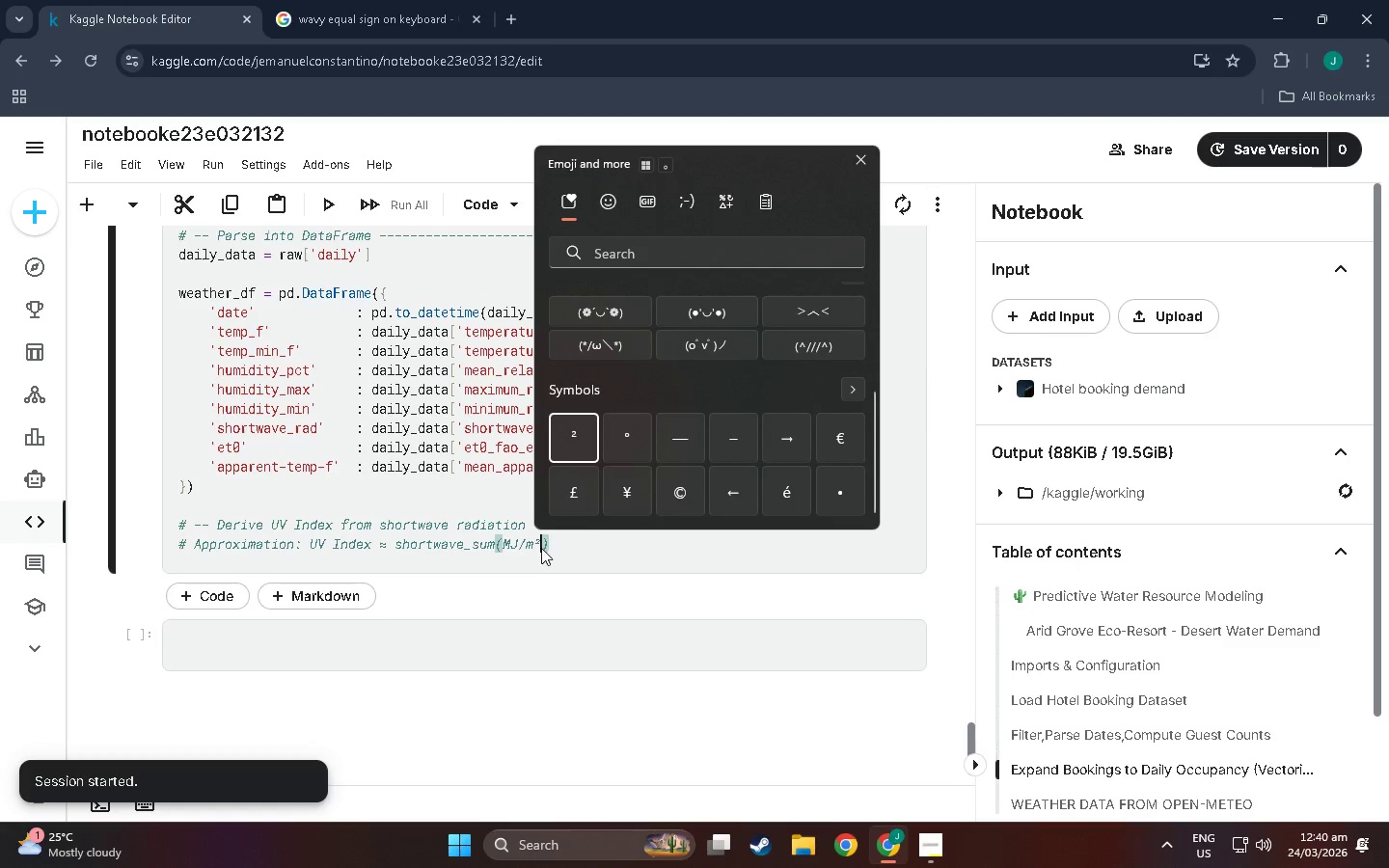 
double_click([541, 547])
 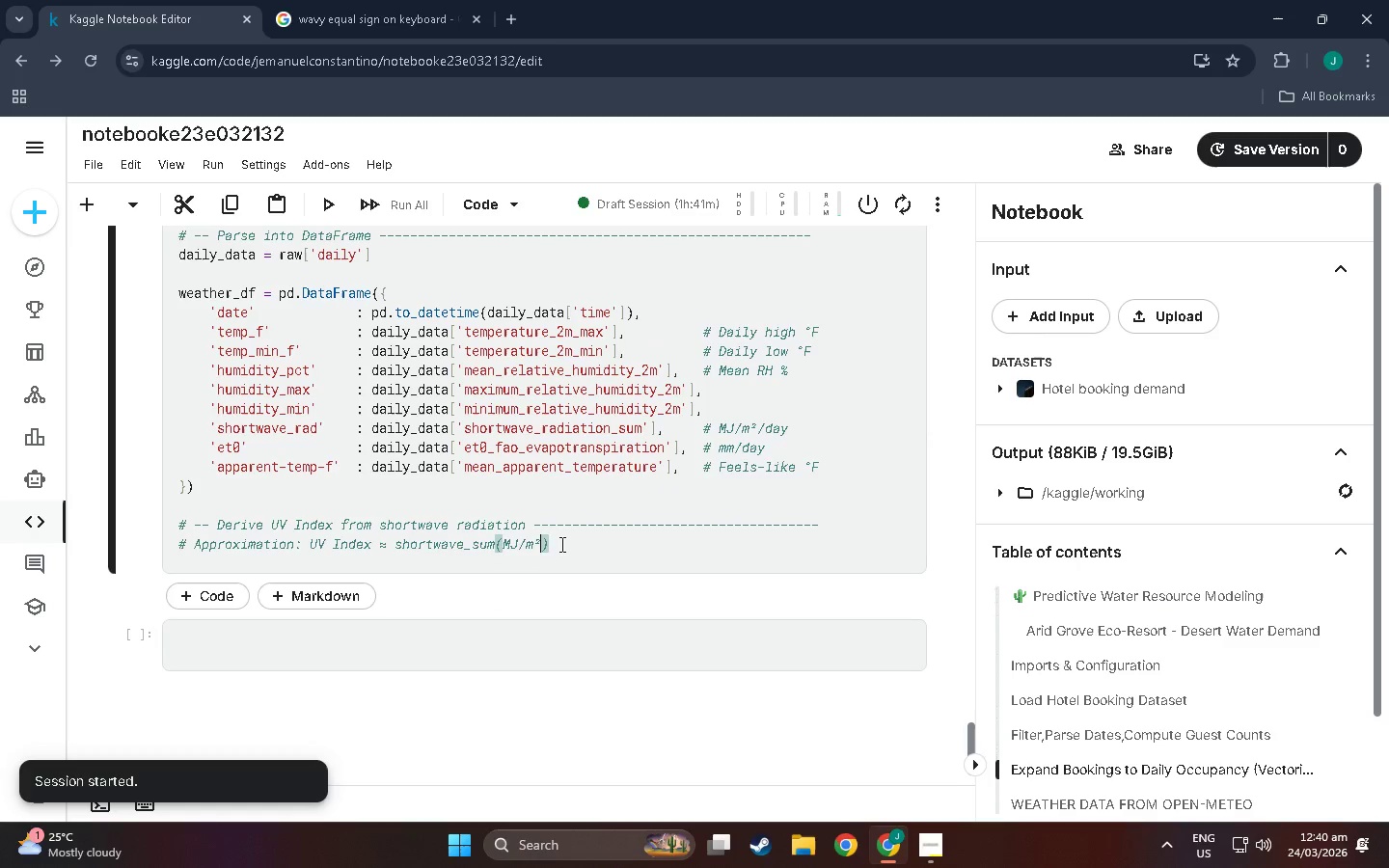 
left_click([560, 544])
 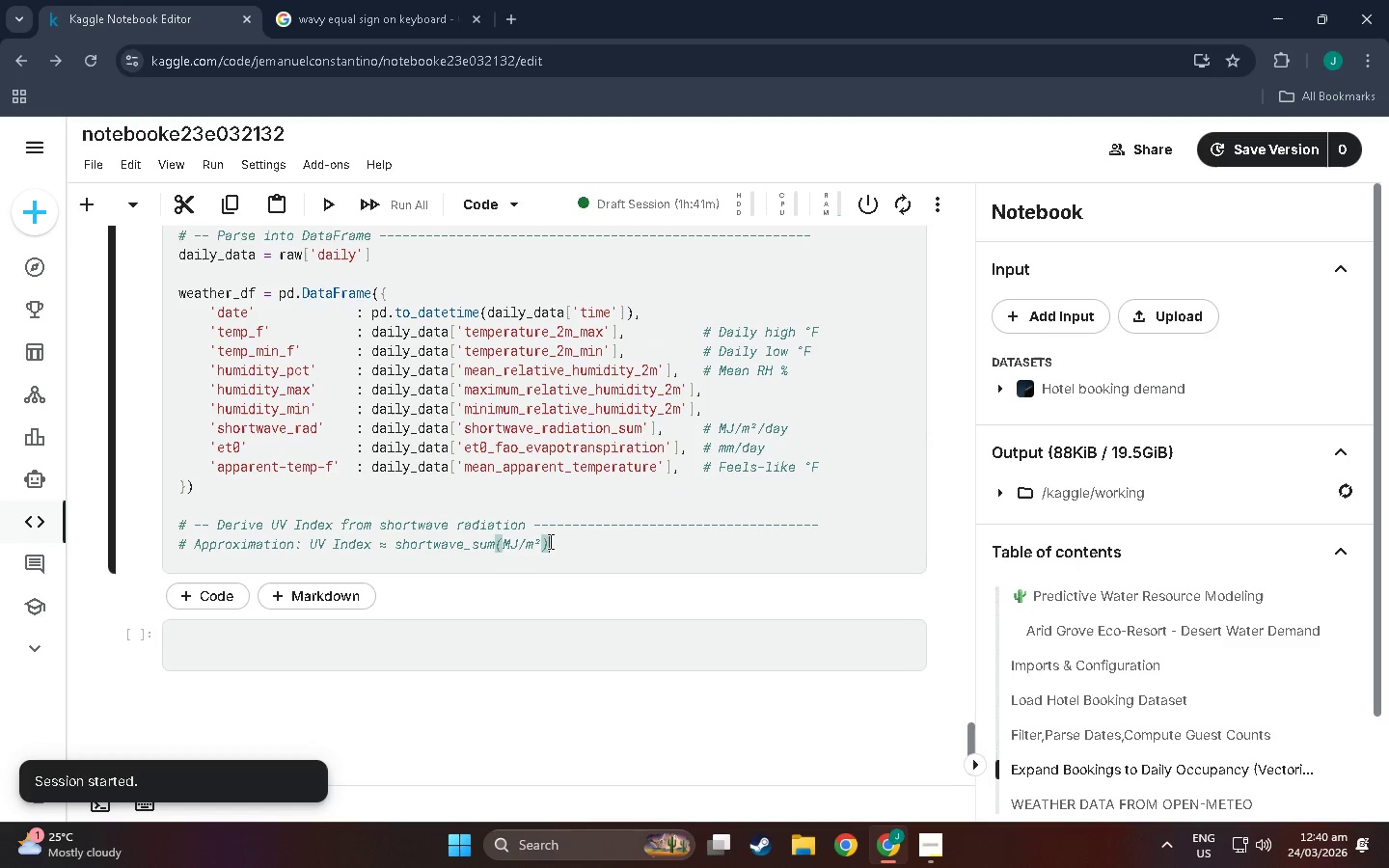 
left_click([549, 541])
 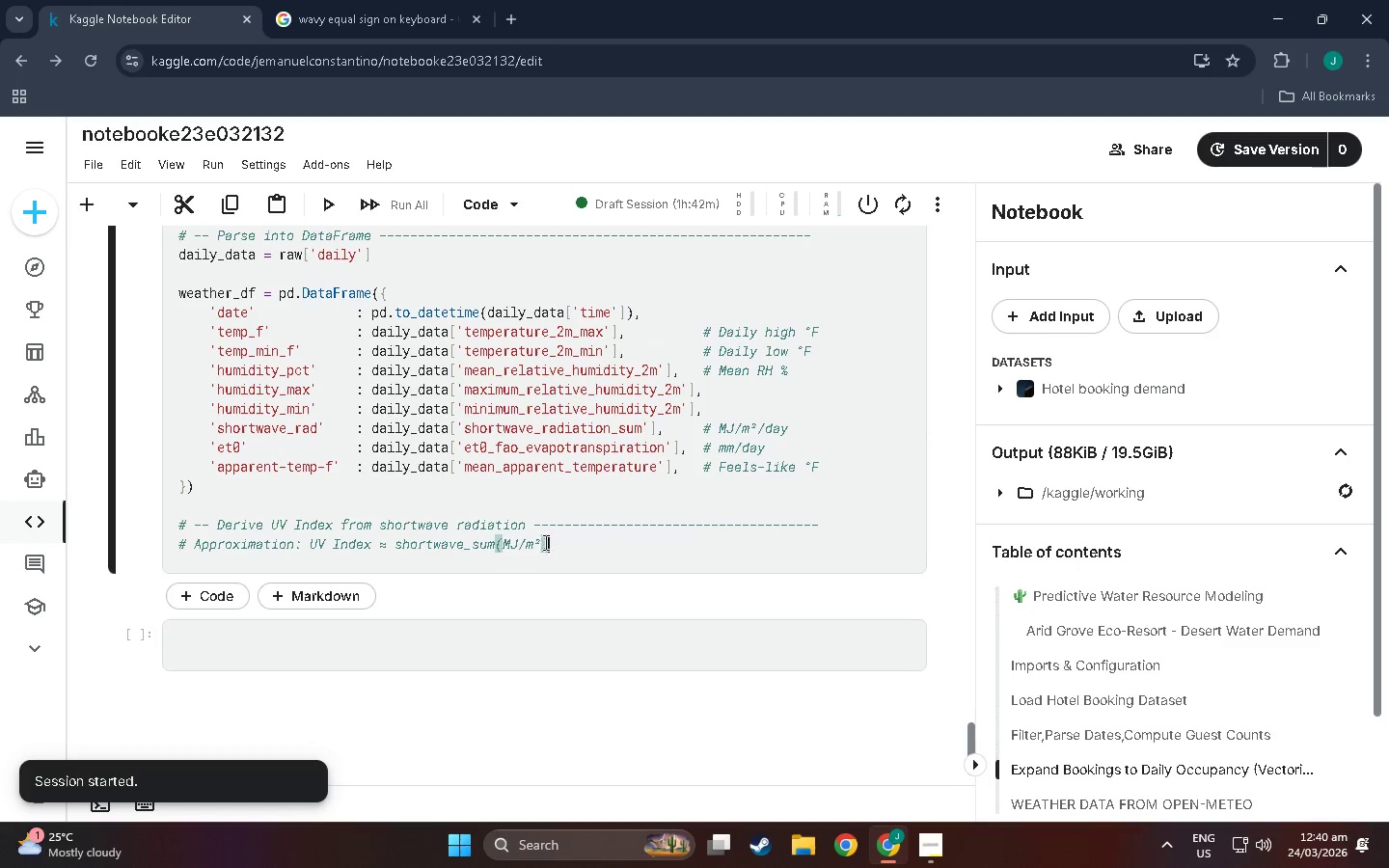 
left_click([543, 542])
 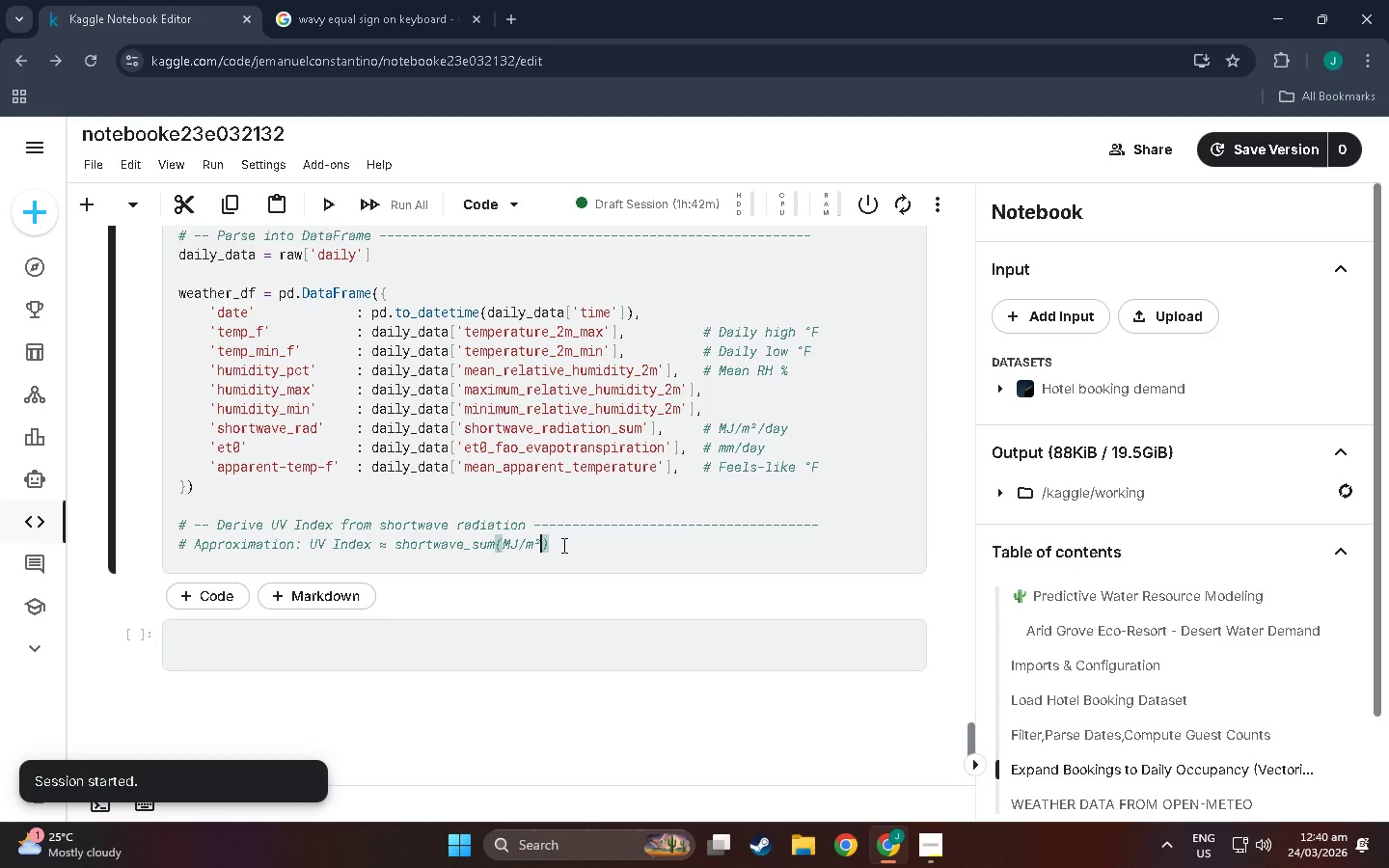 
left_click([562, 545])
 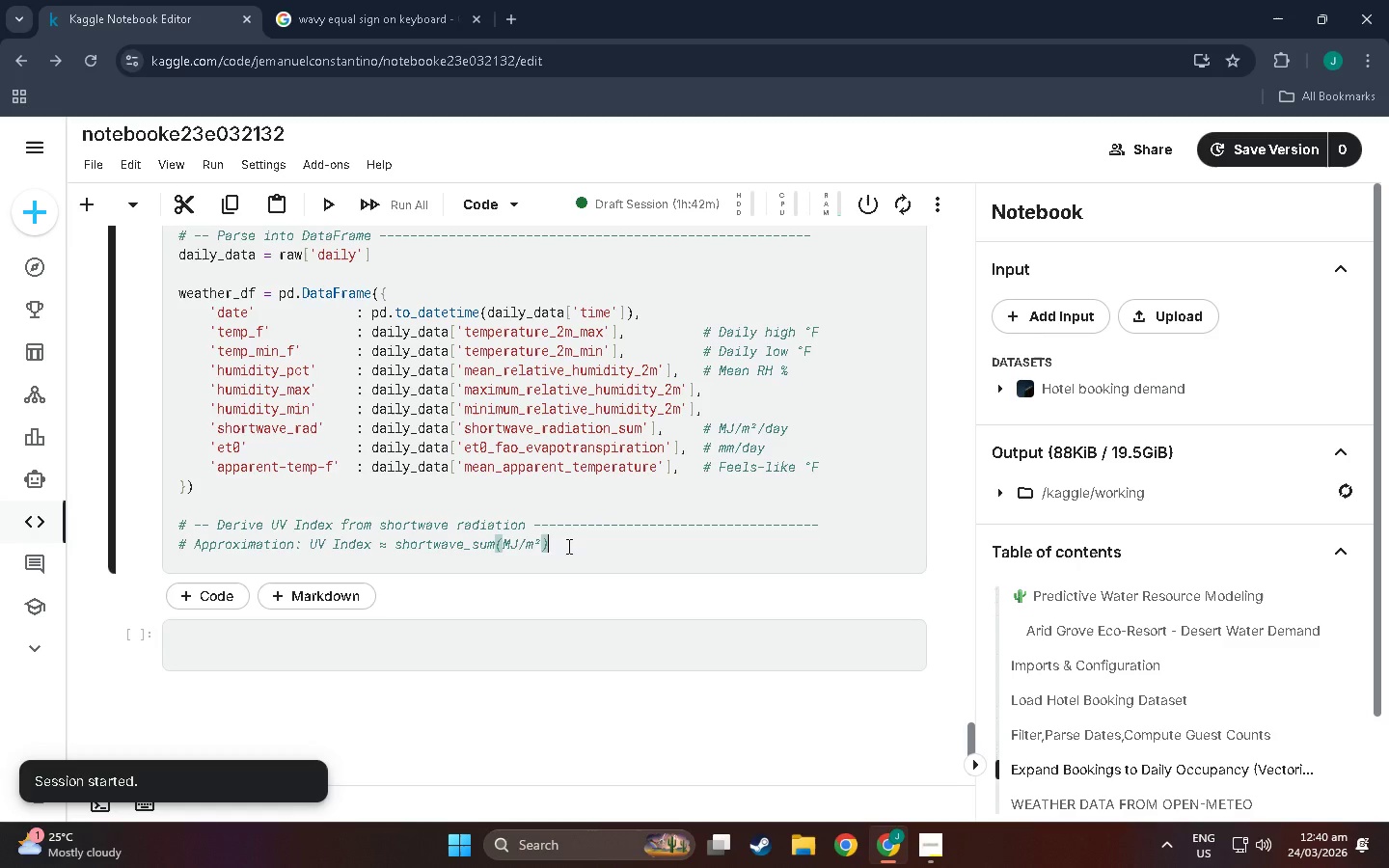 
key(Space)
 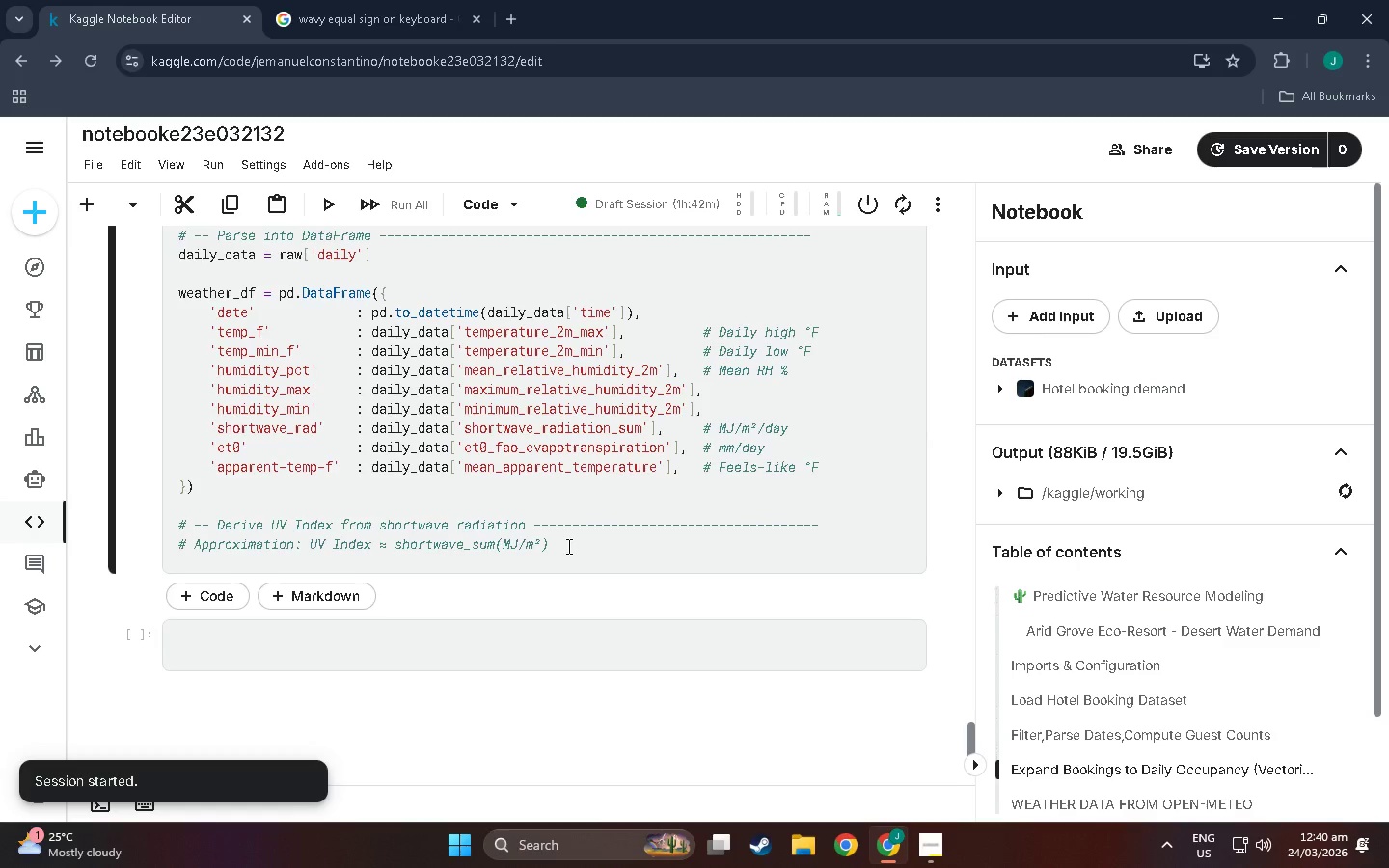 
key(X)
 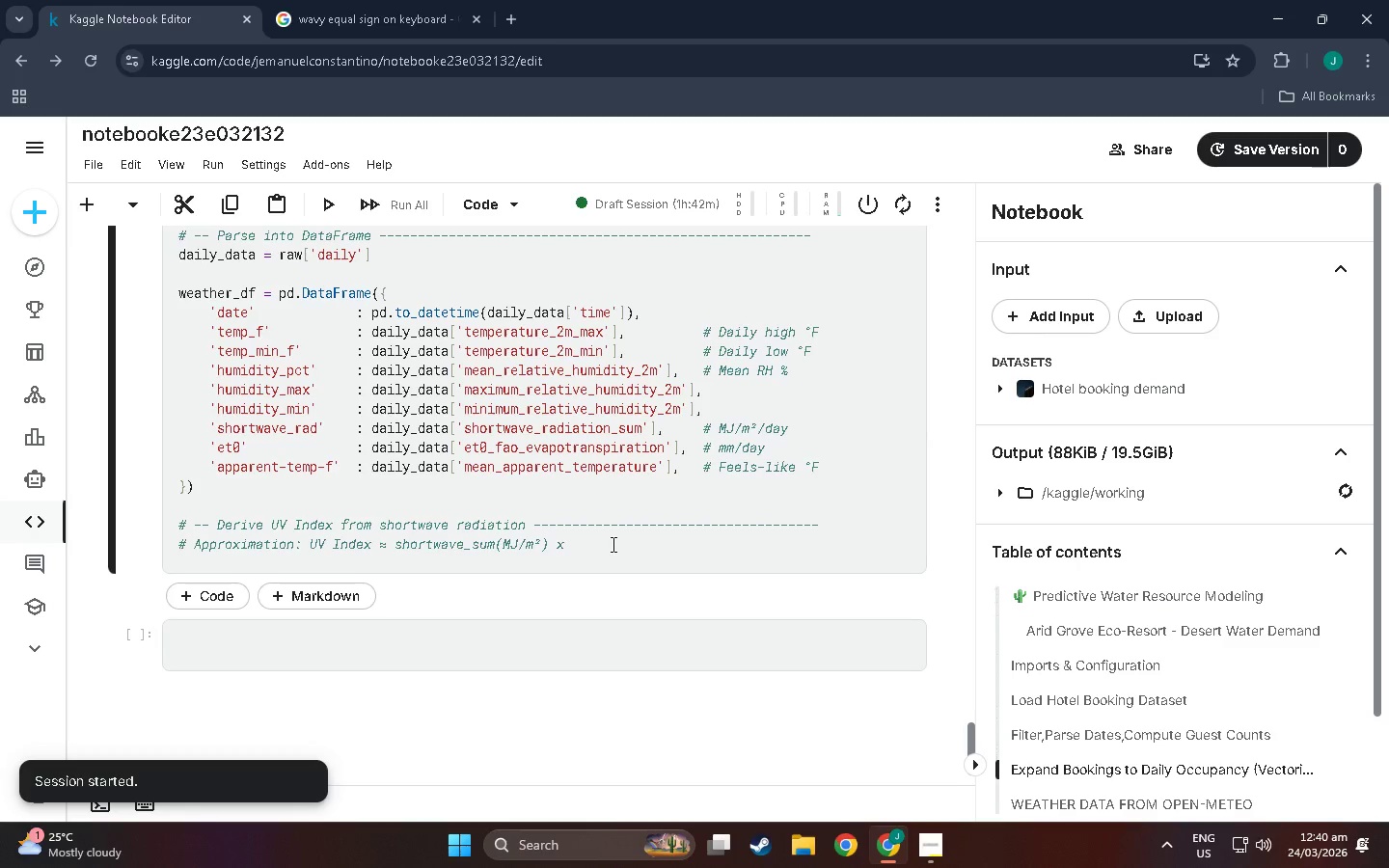 
type( 0.40)
 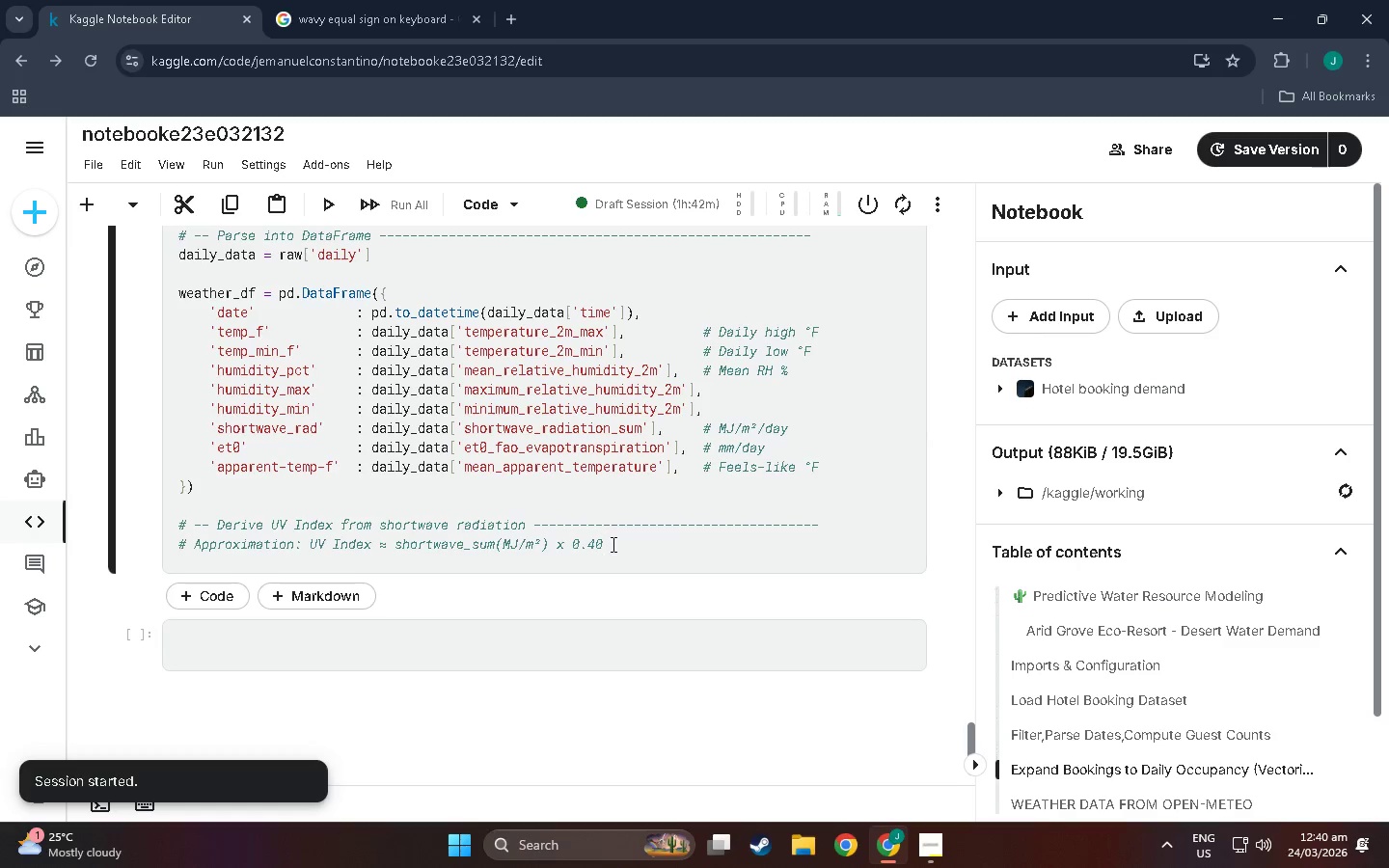 
key(Enter)
 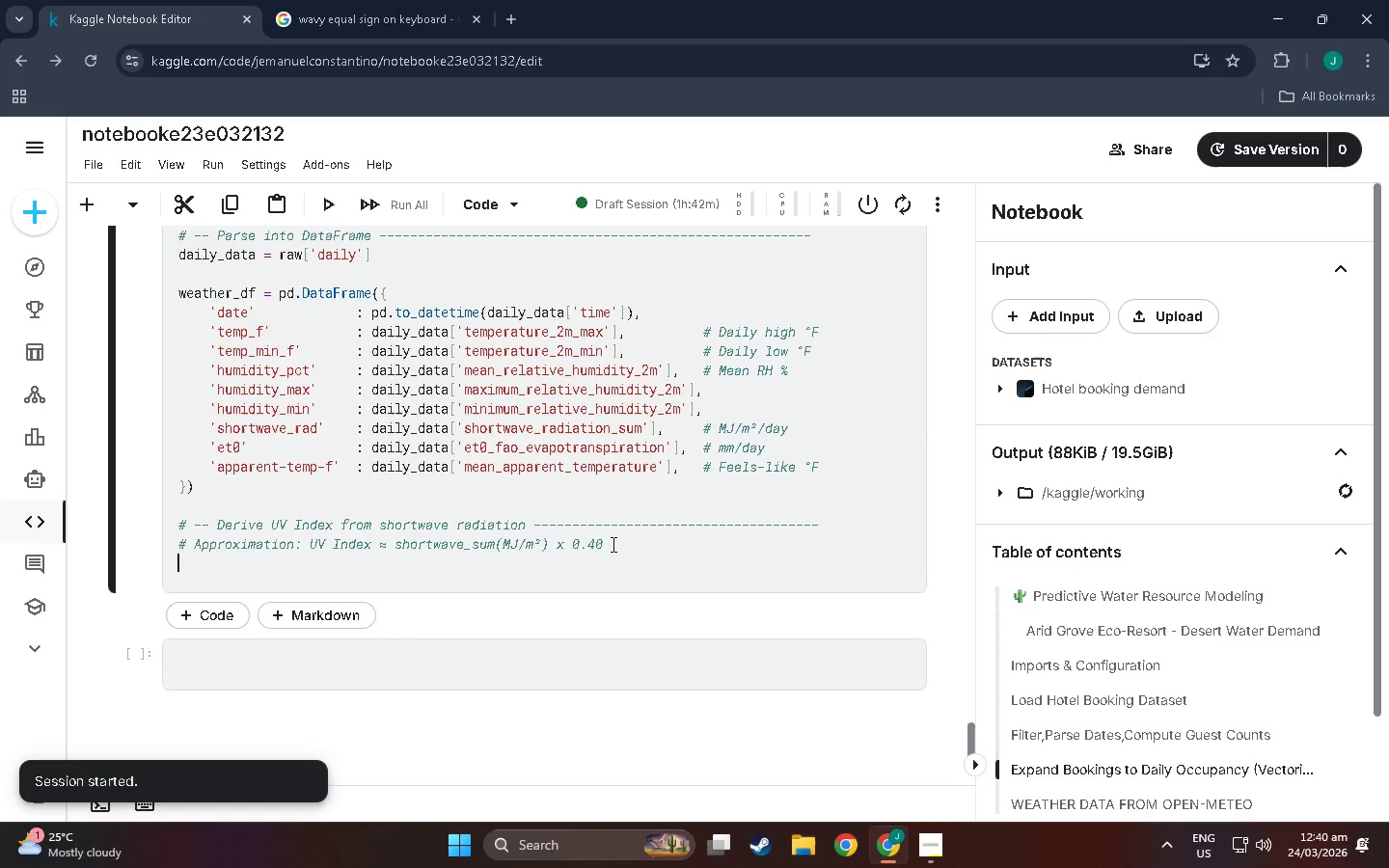 
type(# Phoenix summer: )
 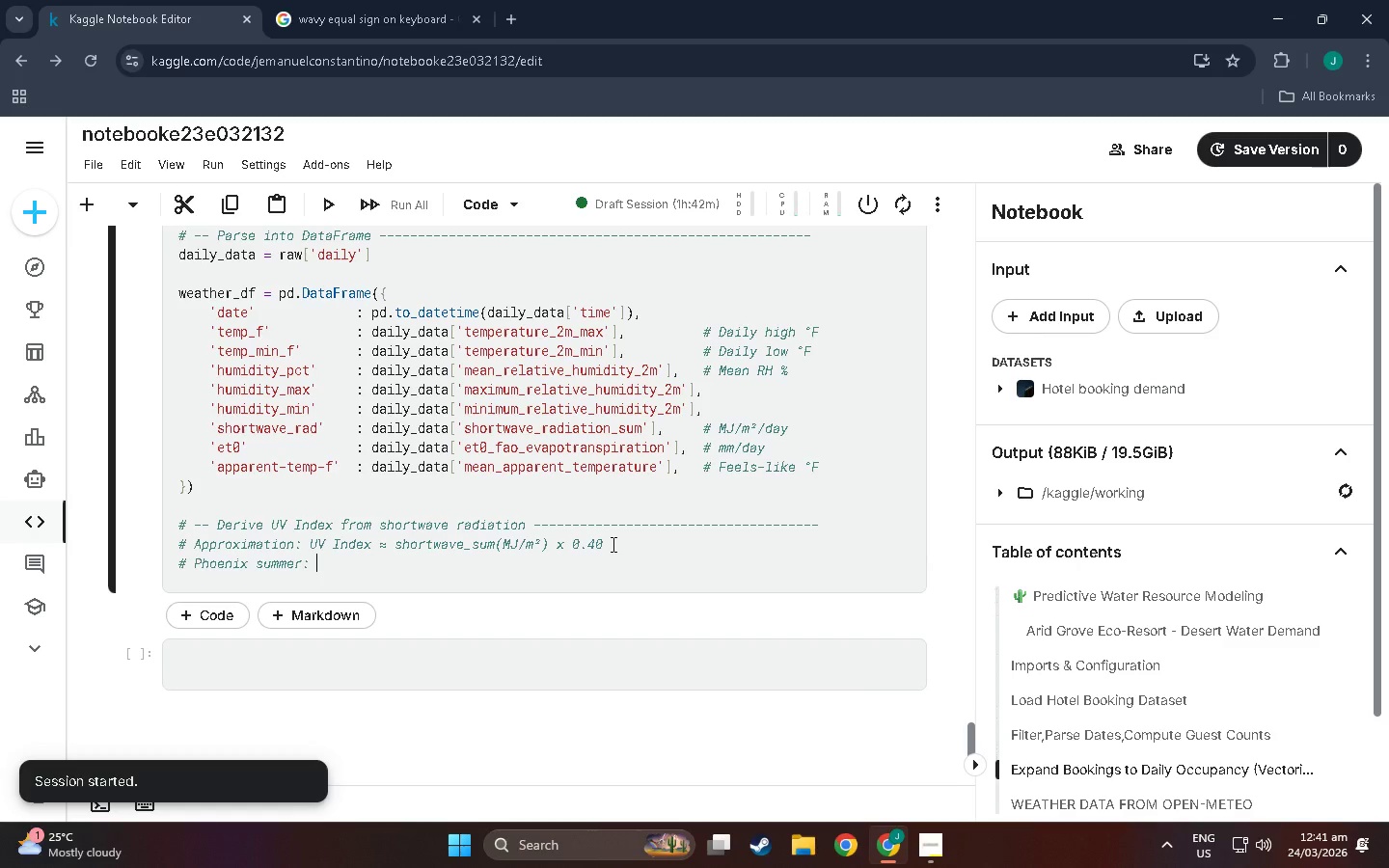 
wait(5.33)
 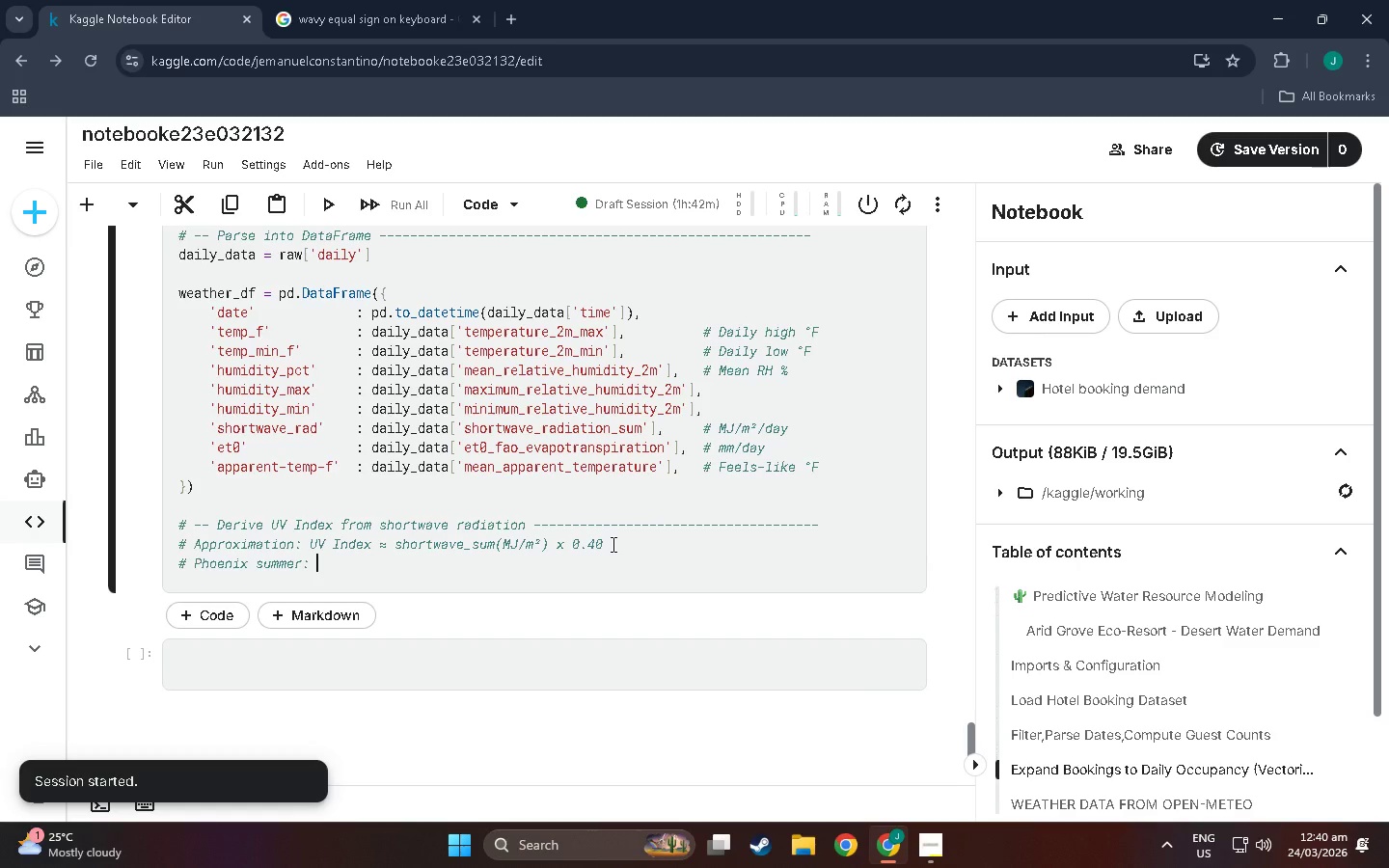 
key(Meta+Period)
 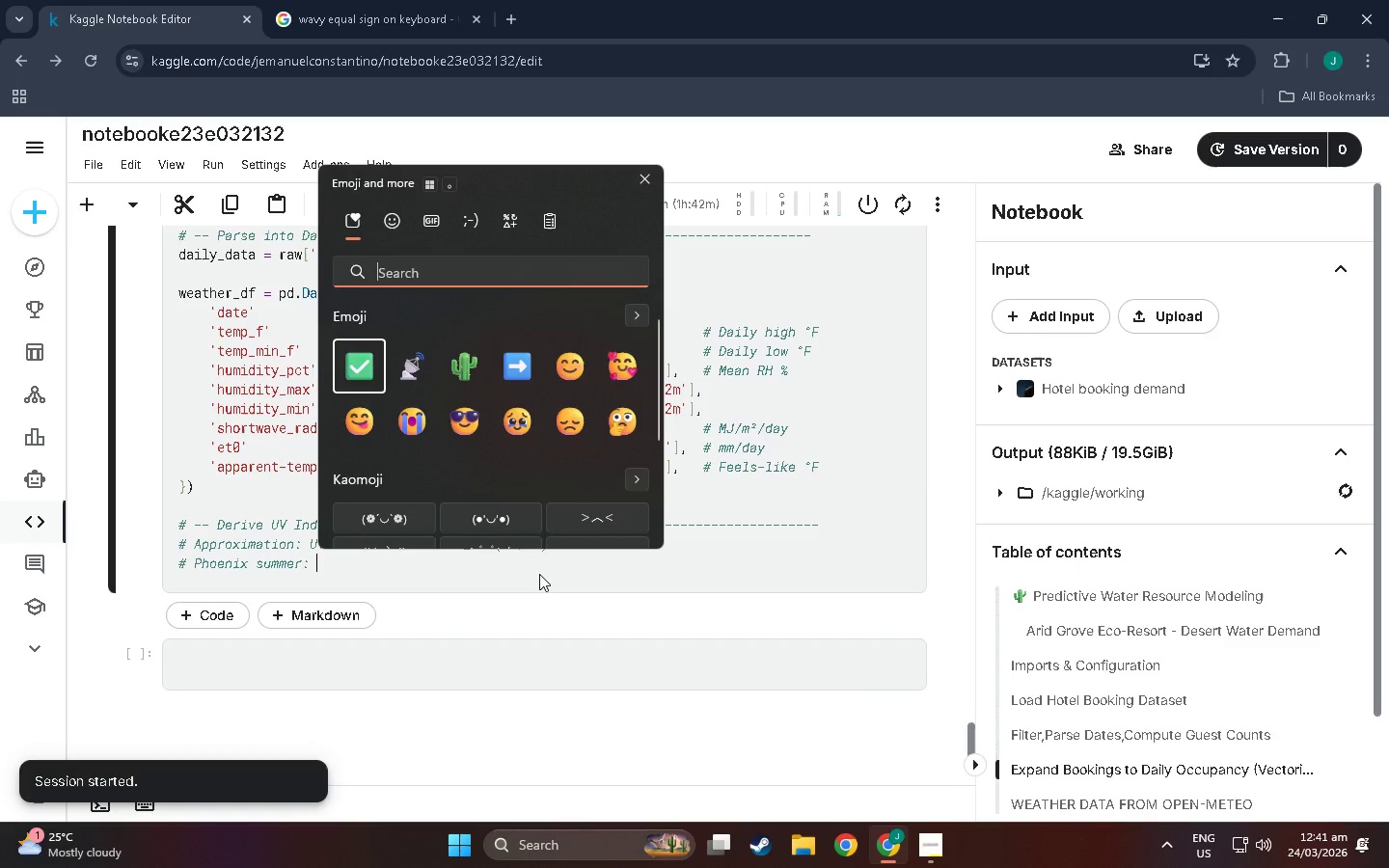 
wait(7.92)
 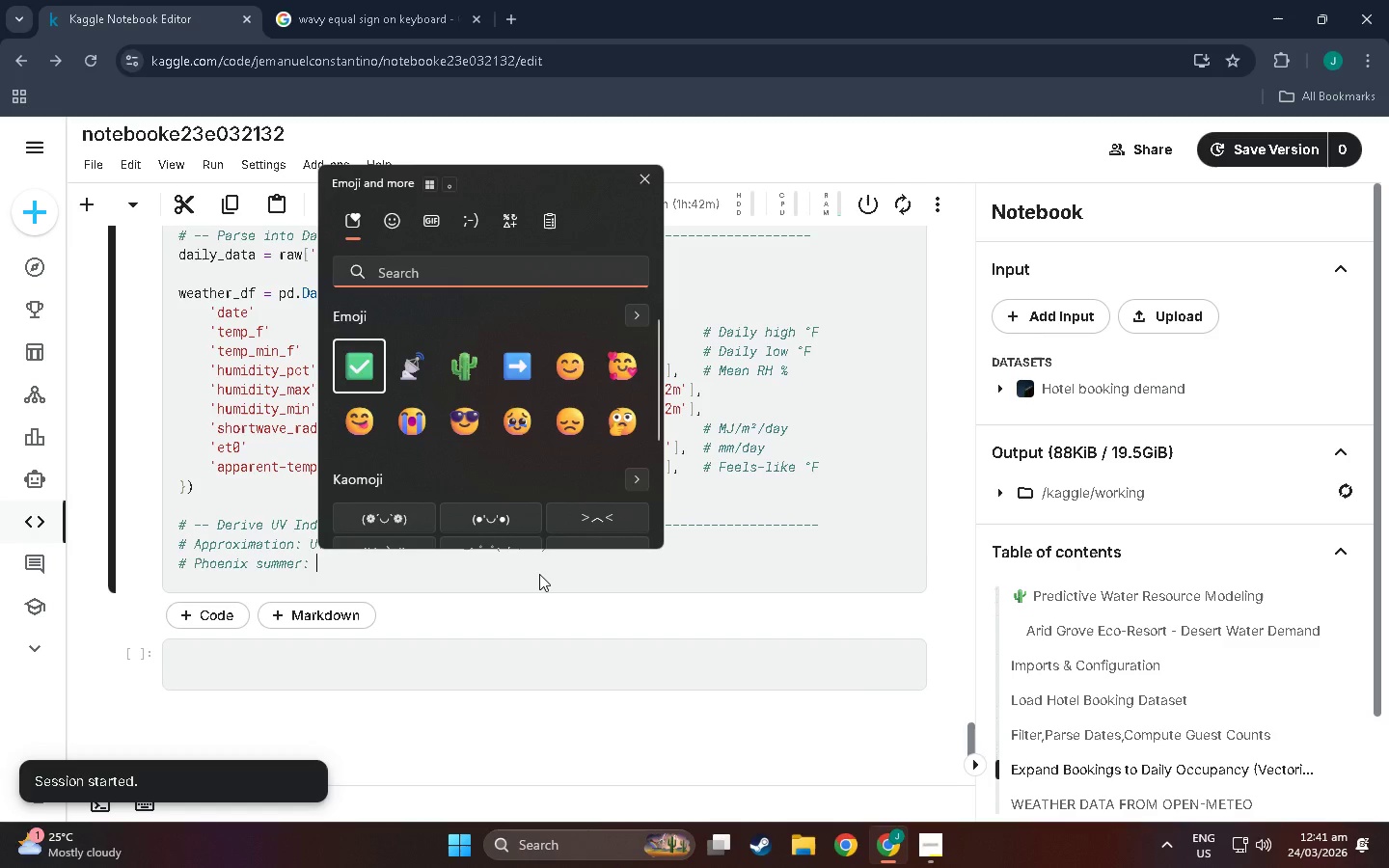 
scroll: coordinate [481, 477], scroll_direction: down, amount: 16.0
 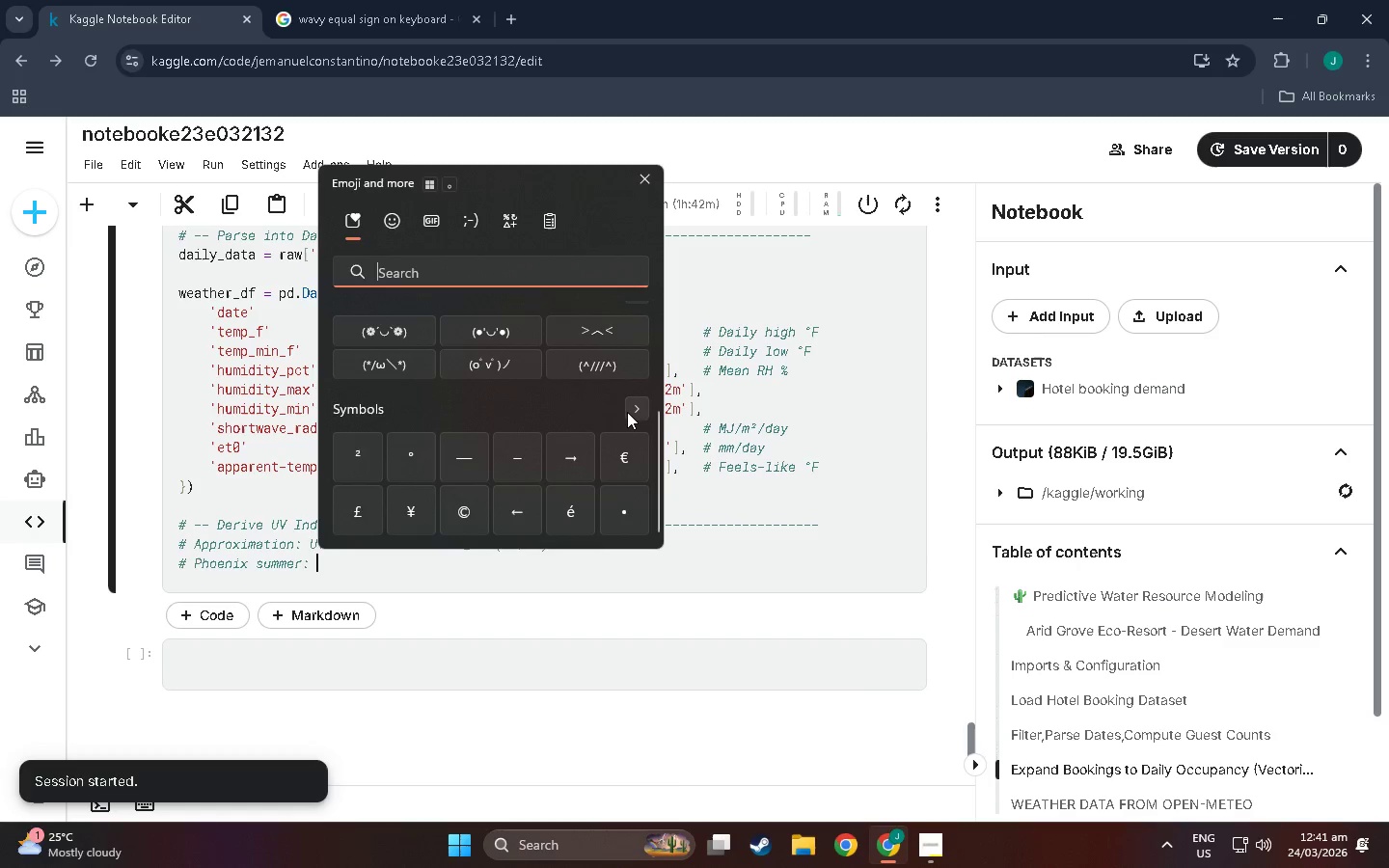 
left_click([629, 412])
 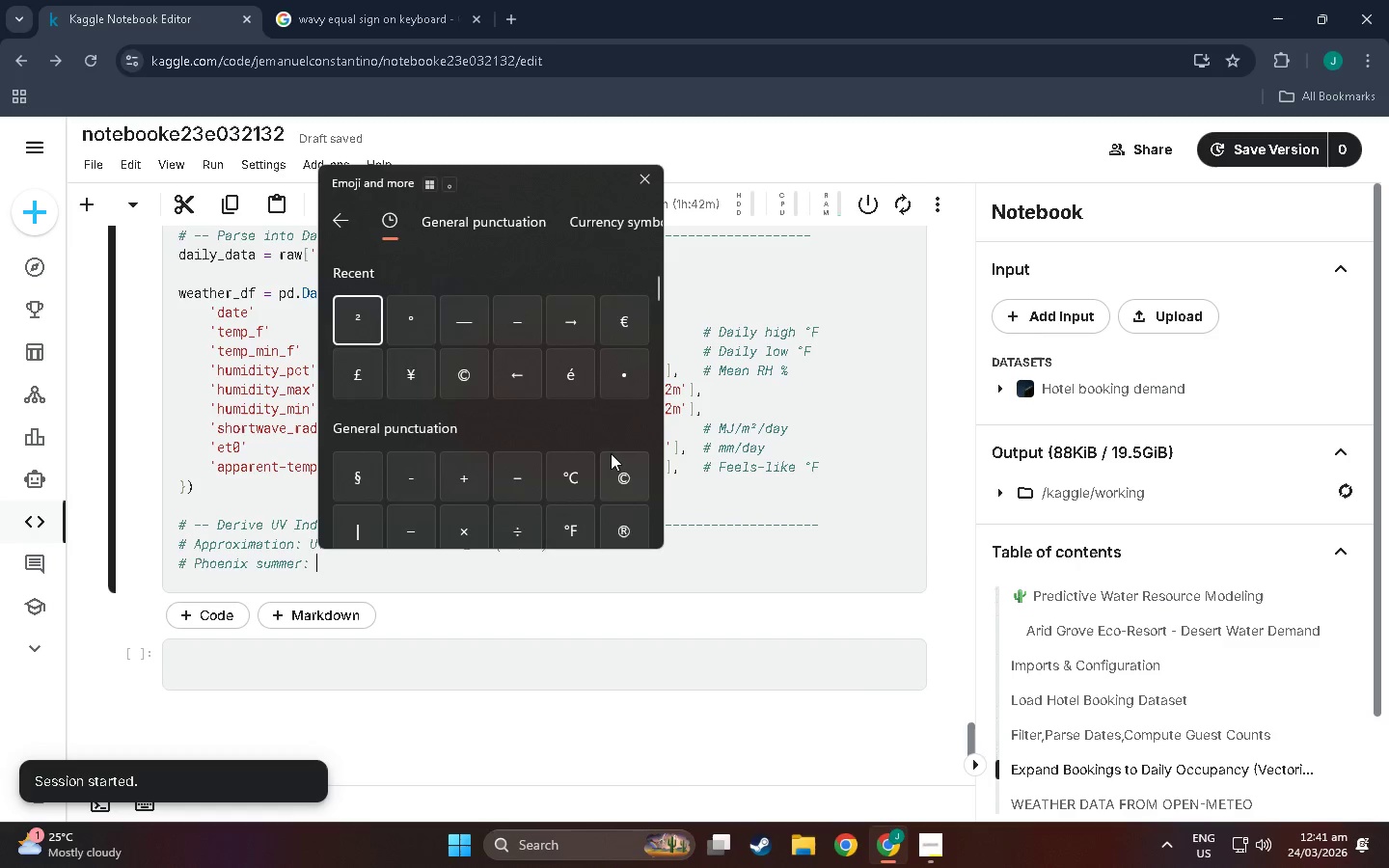 
scroll: coordinate [608, 455], scroll_direction: down, amount: 30.0
 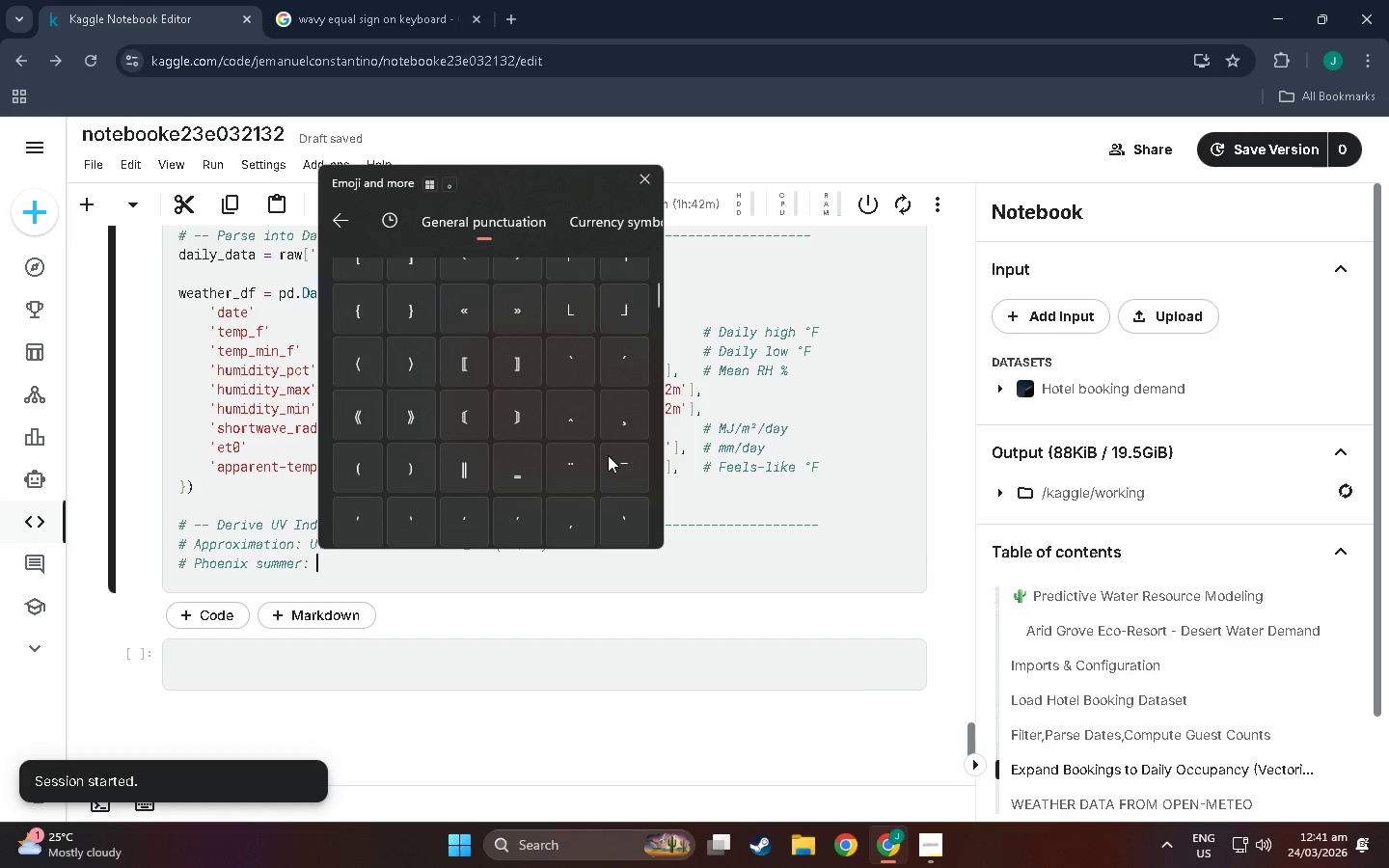 
wait(10.77)
 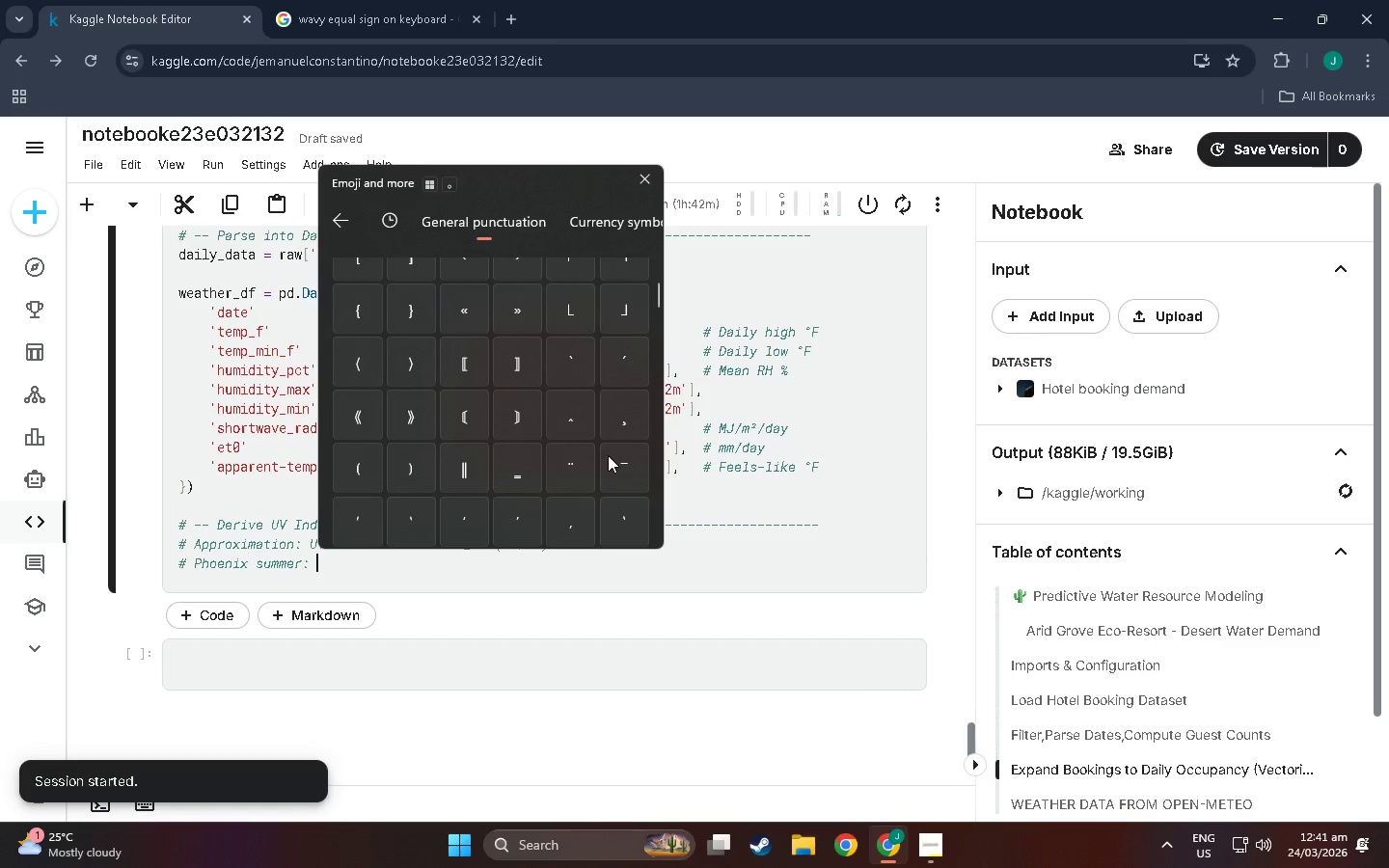 
scroll: coordinate [614, 460], scroll_direction: down, amount: 49.0
 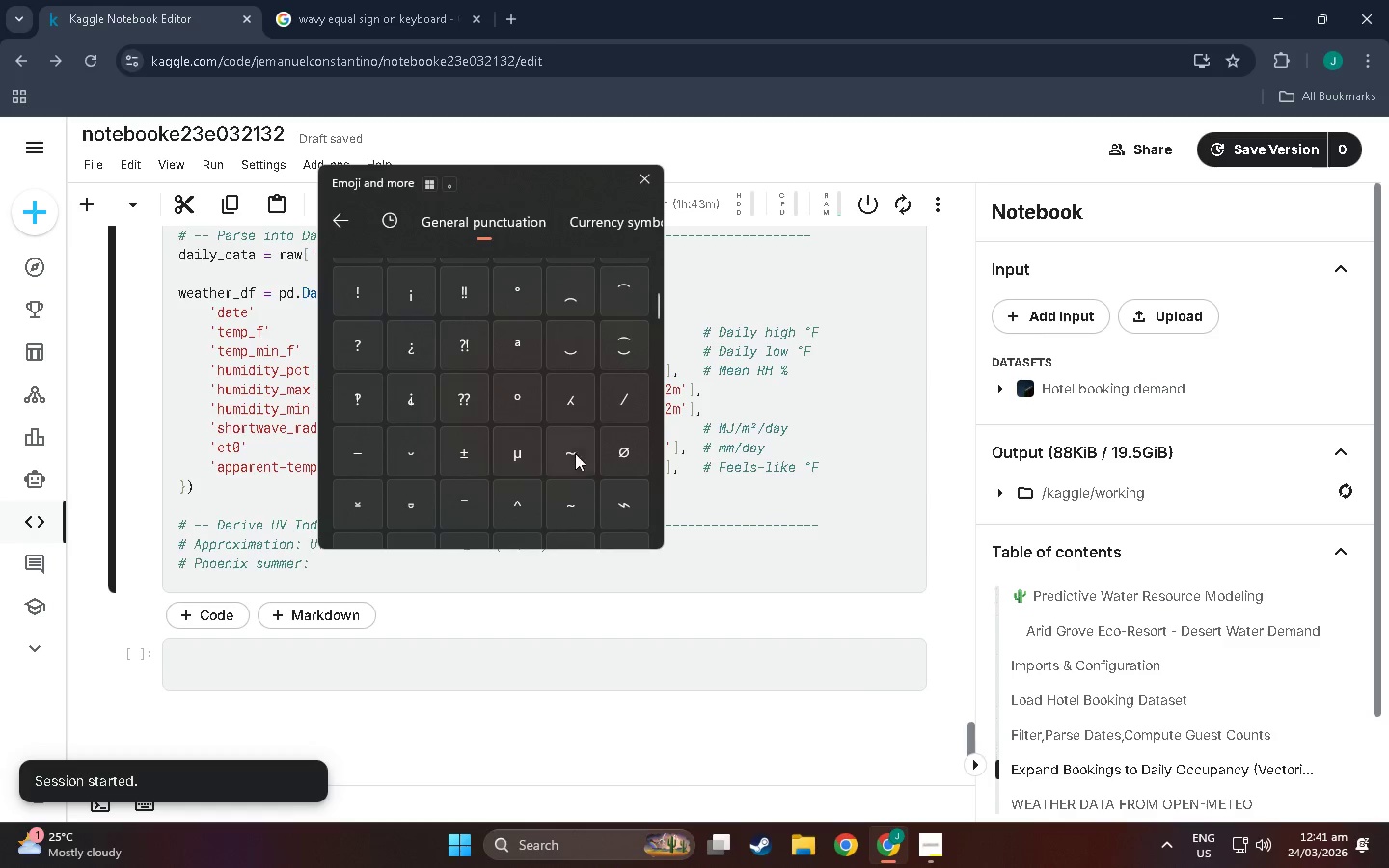 
left_click([577, 452])
 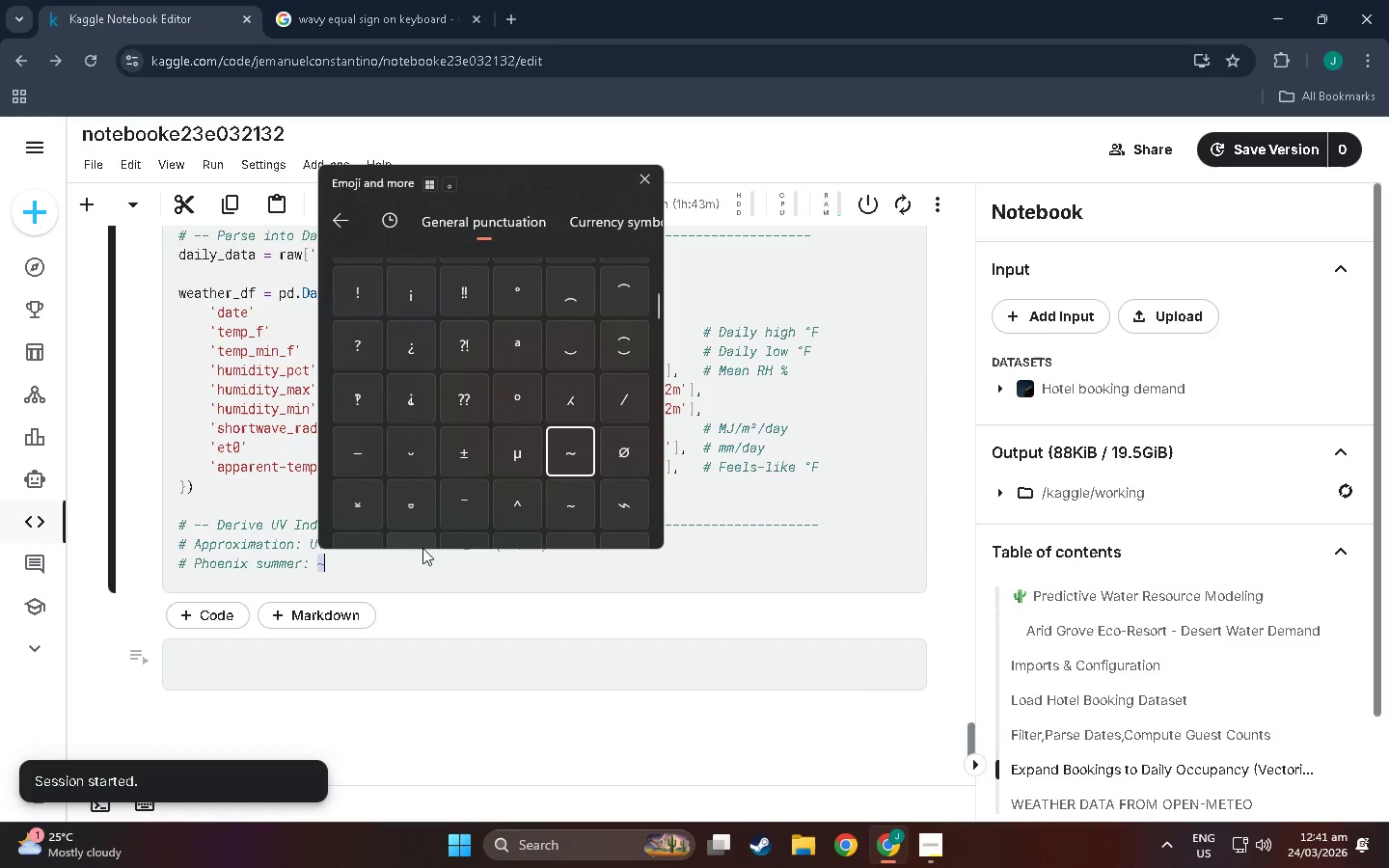 
left_click([573, 508])
 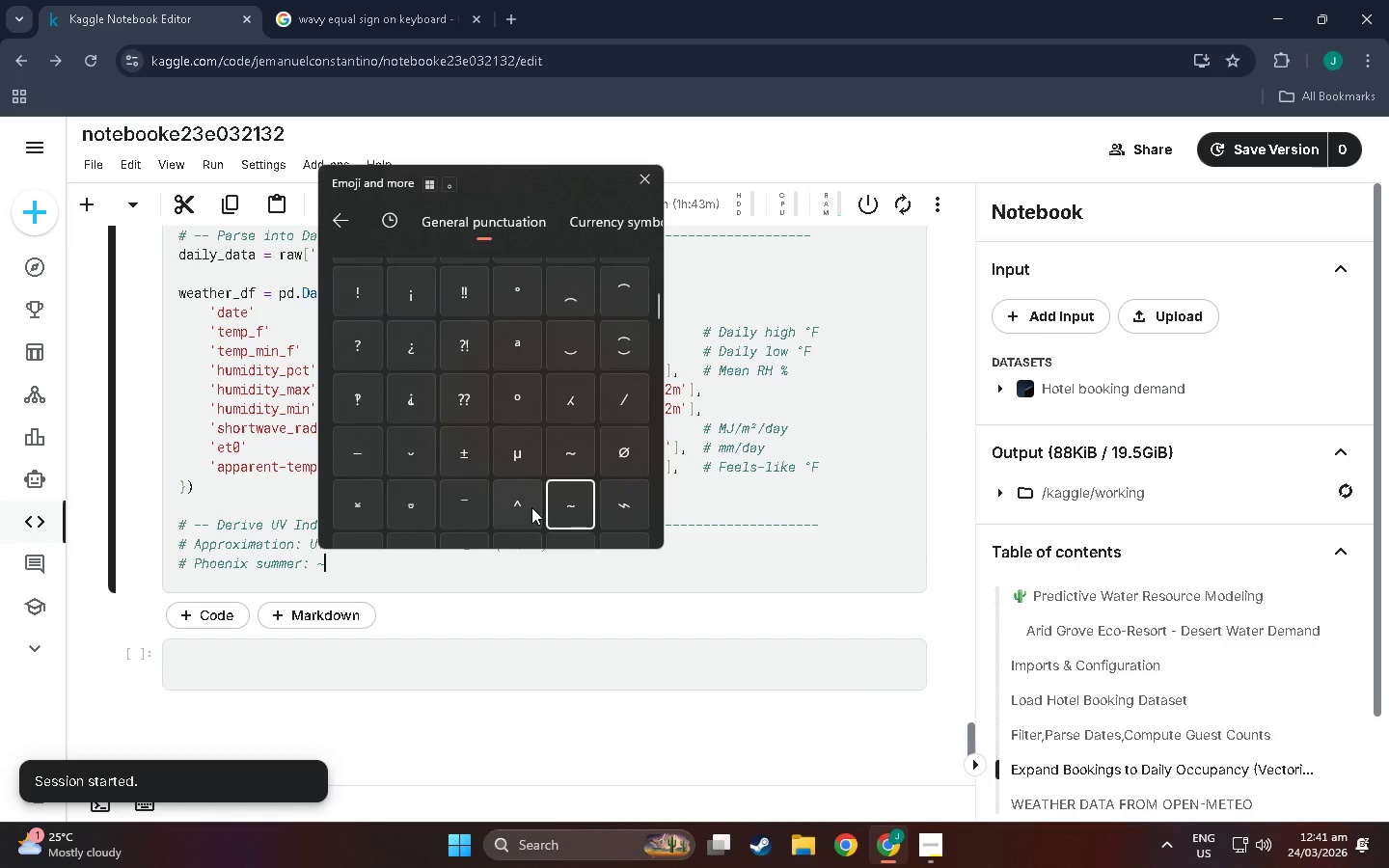 
left_click([567, 459])
 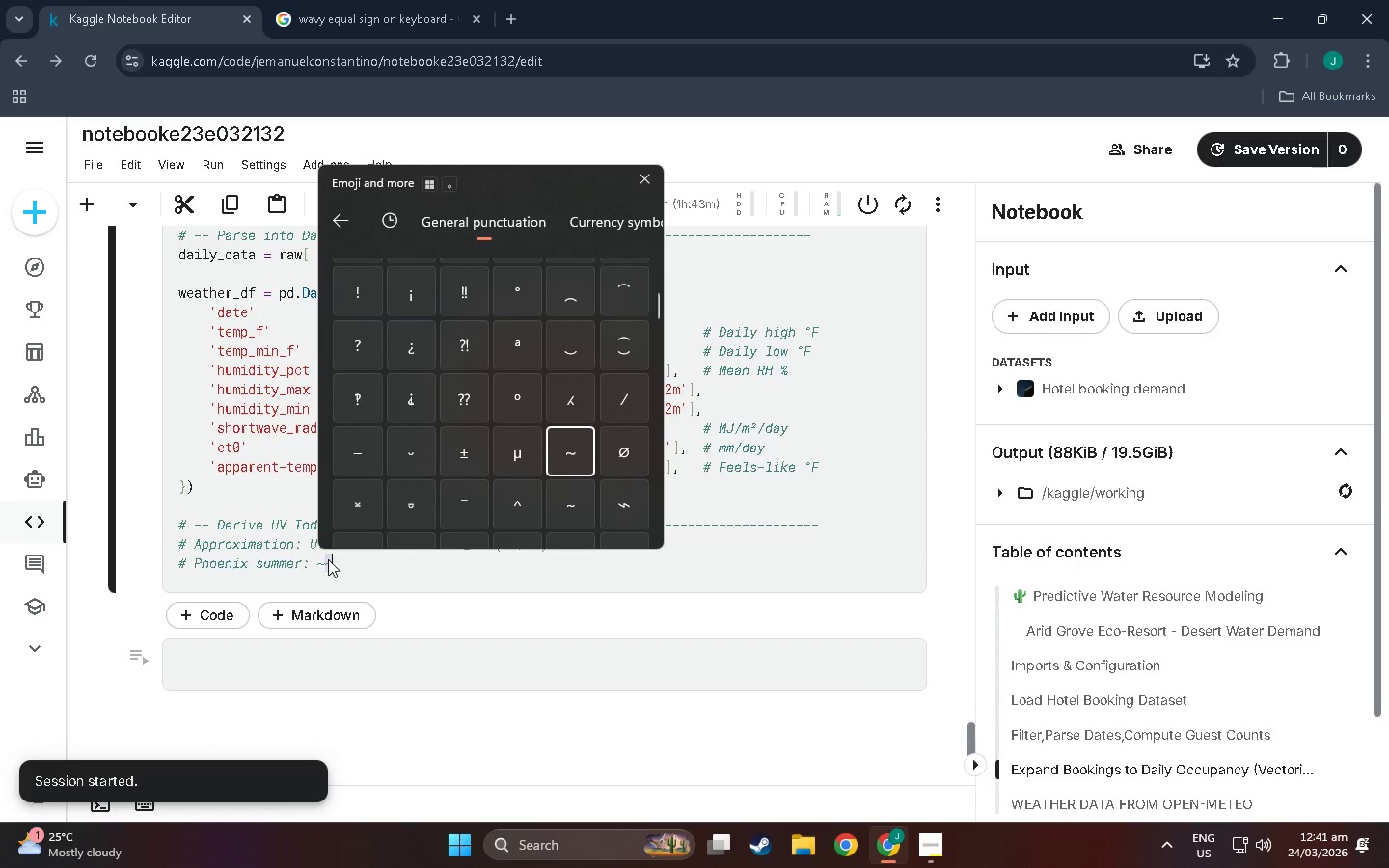 
double_click([325, 561])
 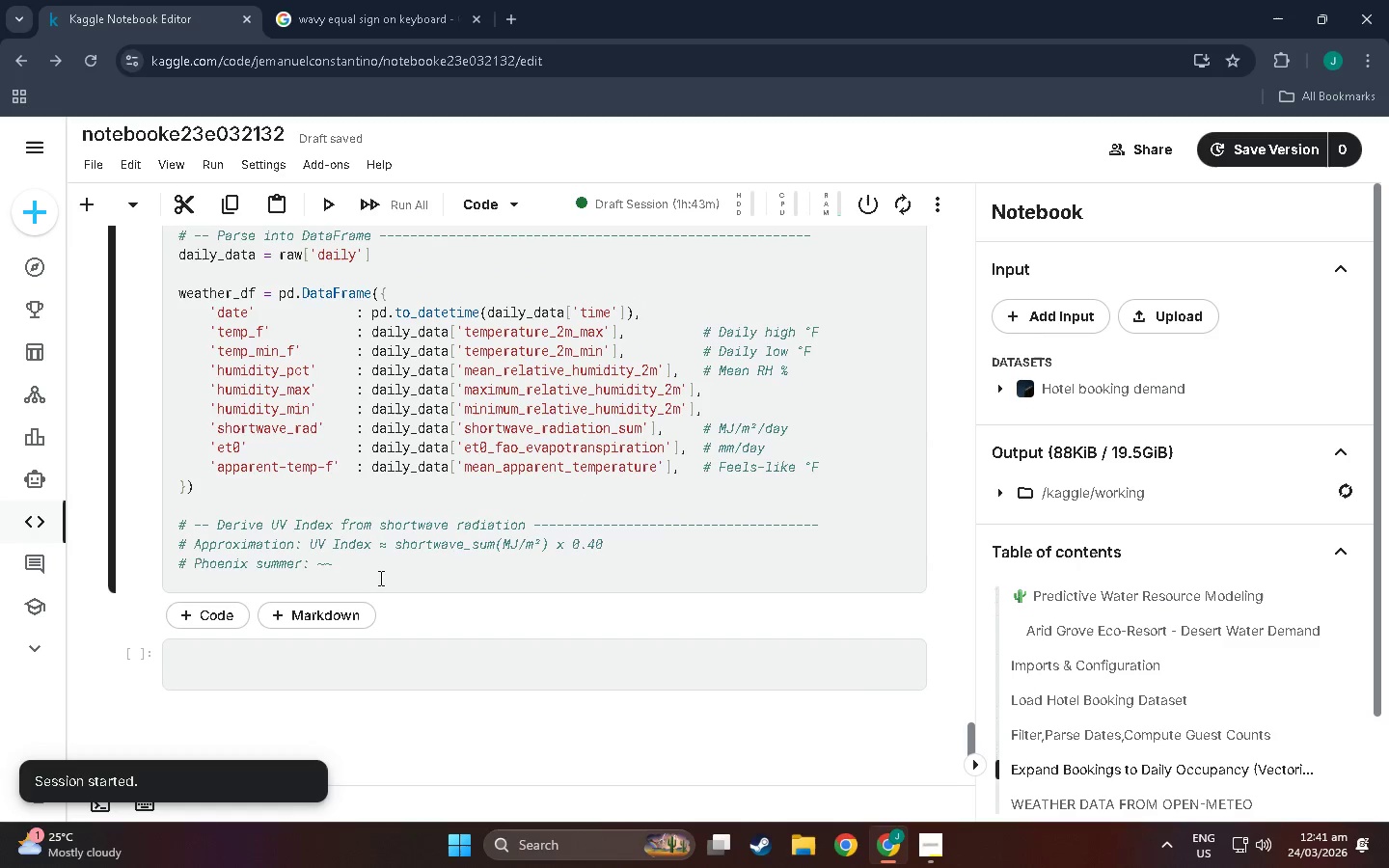 
key(Backspace)
 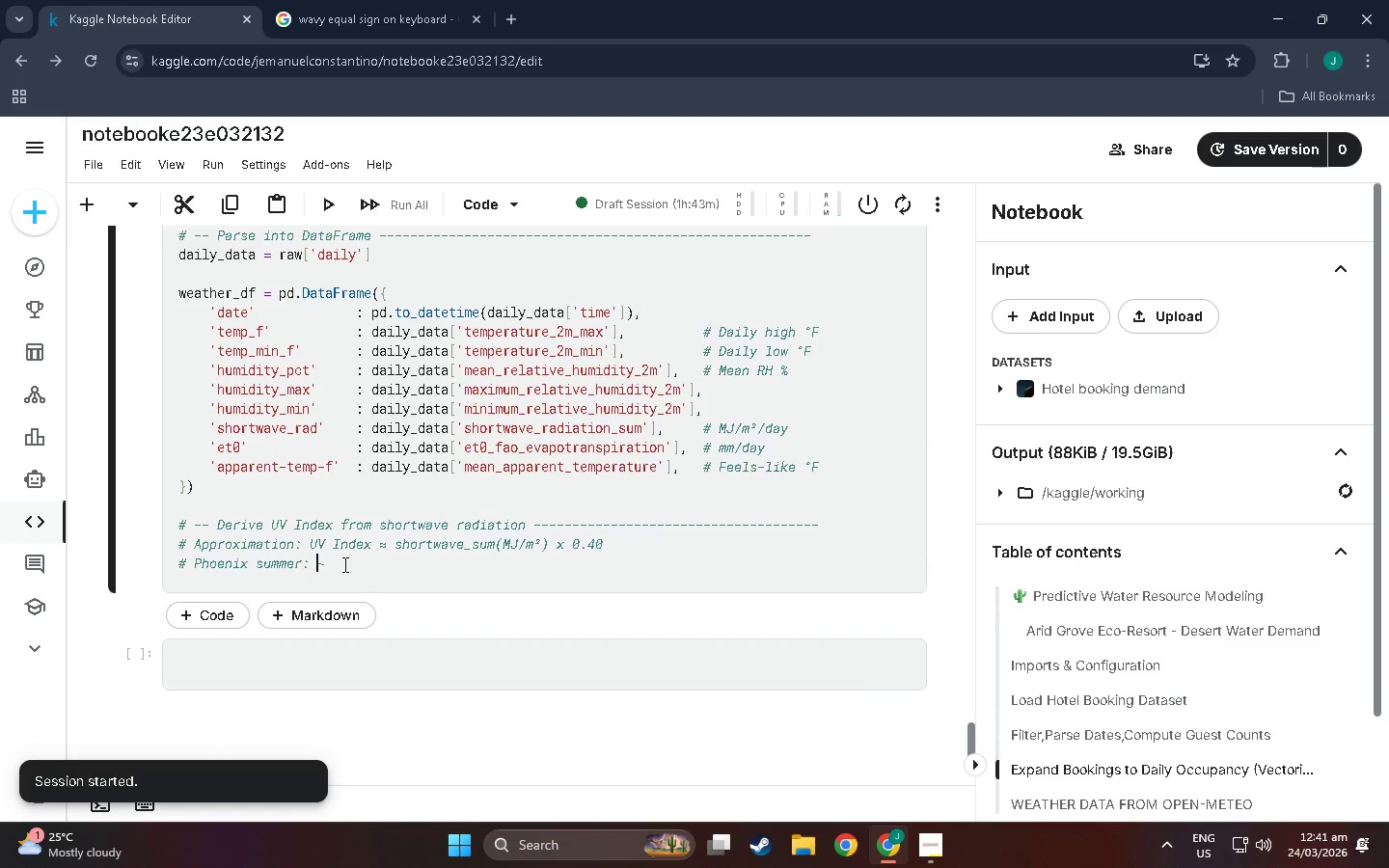 
left_click([343, 564])
 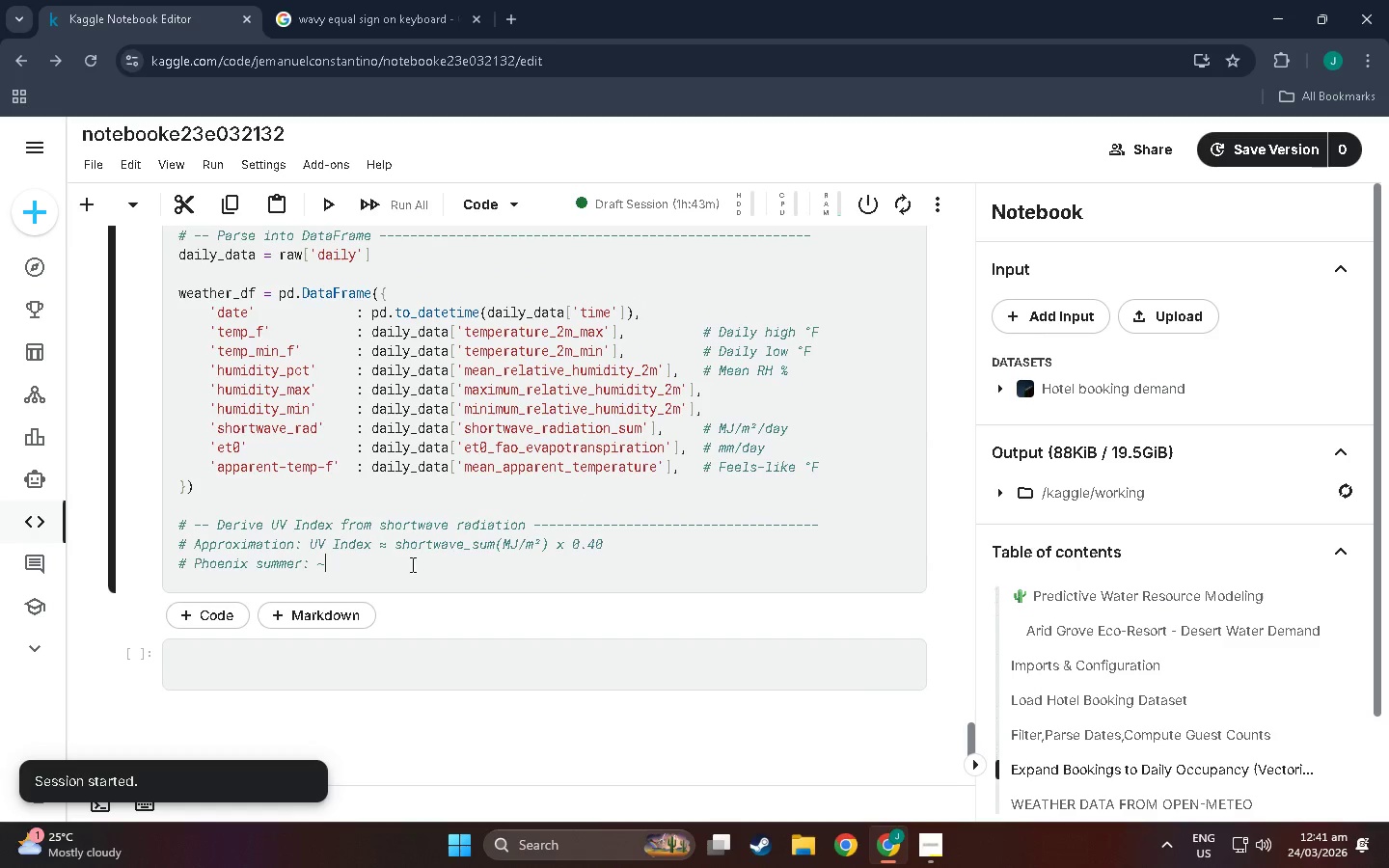 
wait(7.33)
 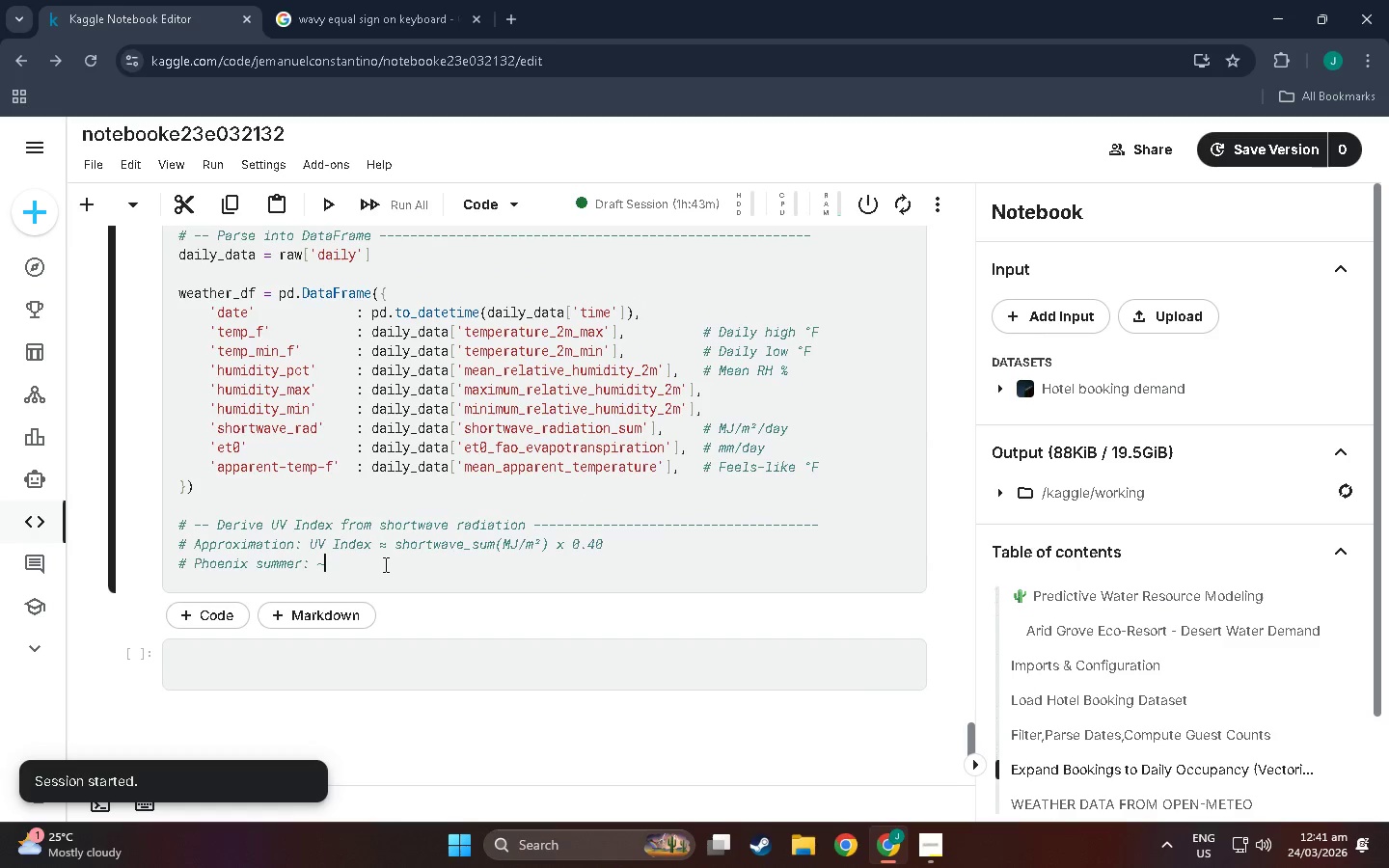 
type(28 MJK)
key(Backspace)
type(/m)
 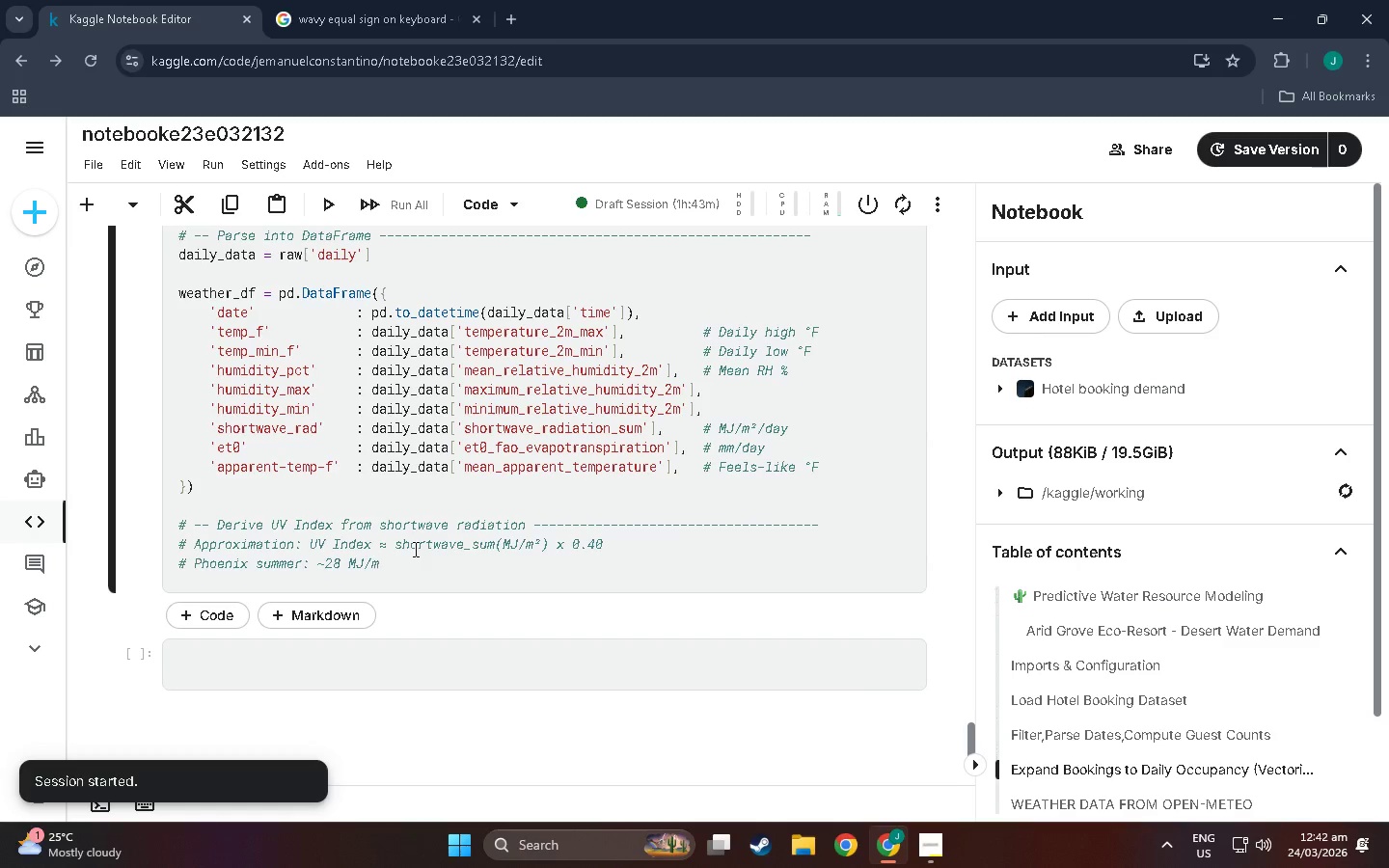 
left_click_drag(start_coordinate=[539, 543], to_coordinate=[534, 543])
 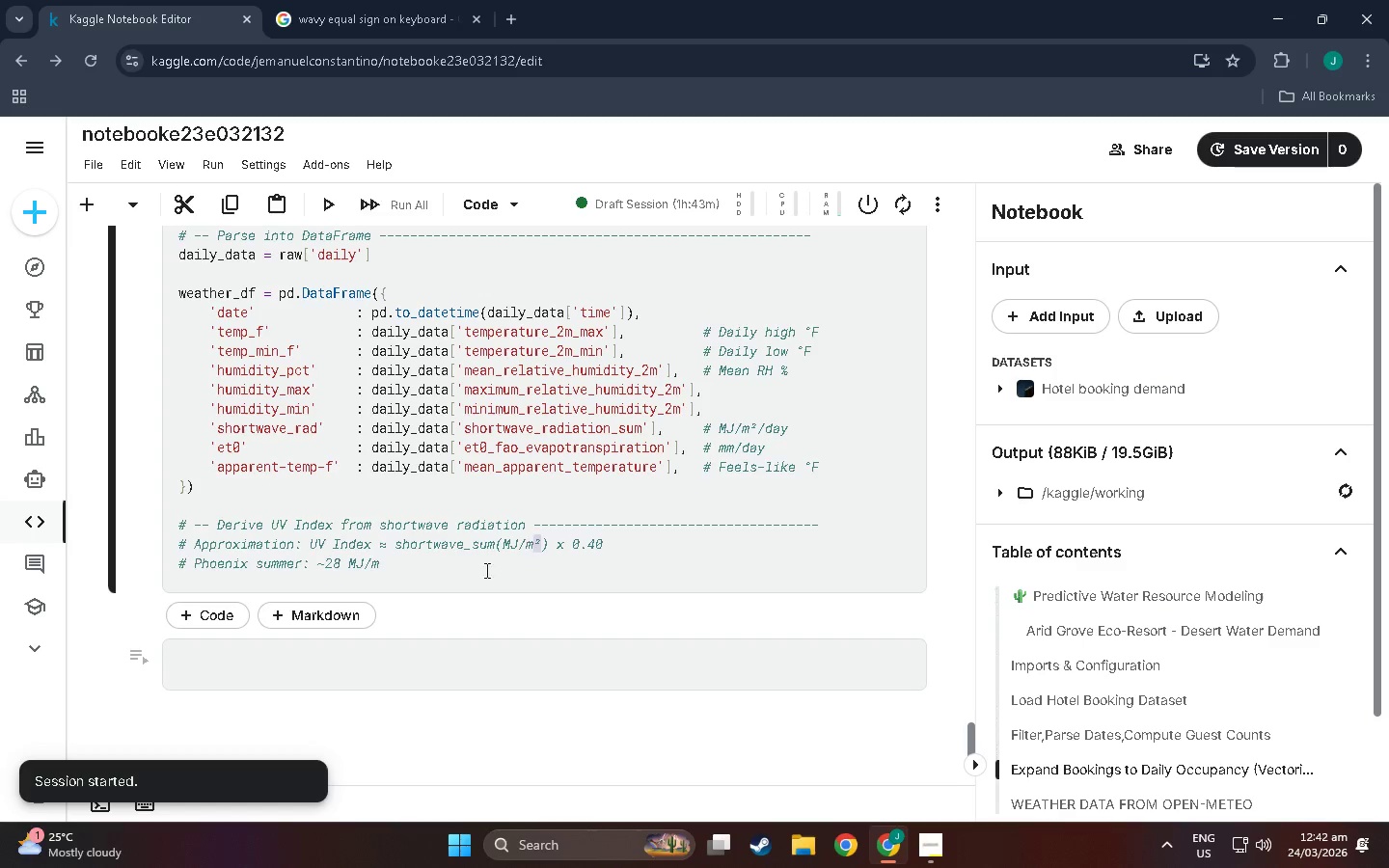 
key(Control+ControlLeft)
 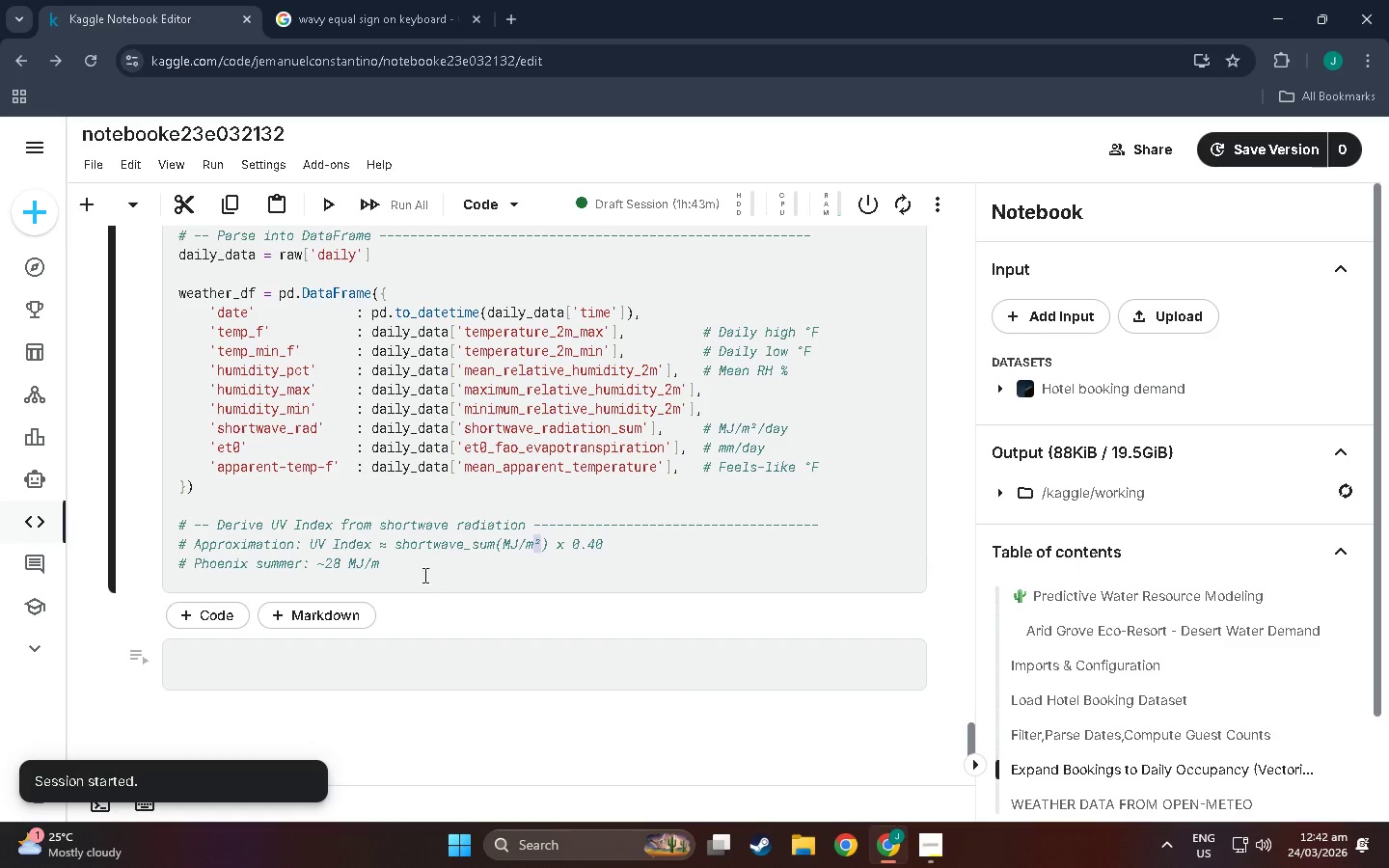 
key(Control+C)
 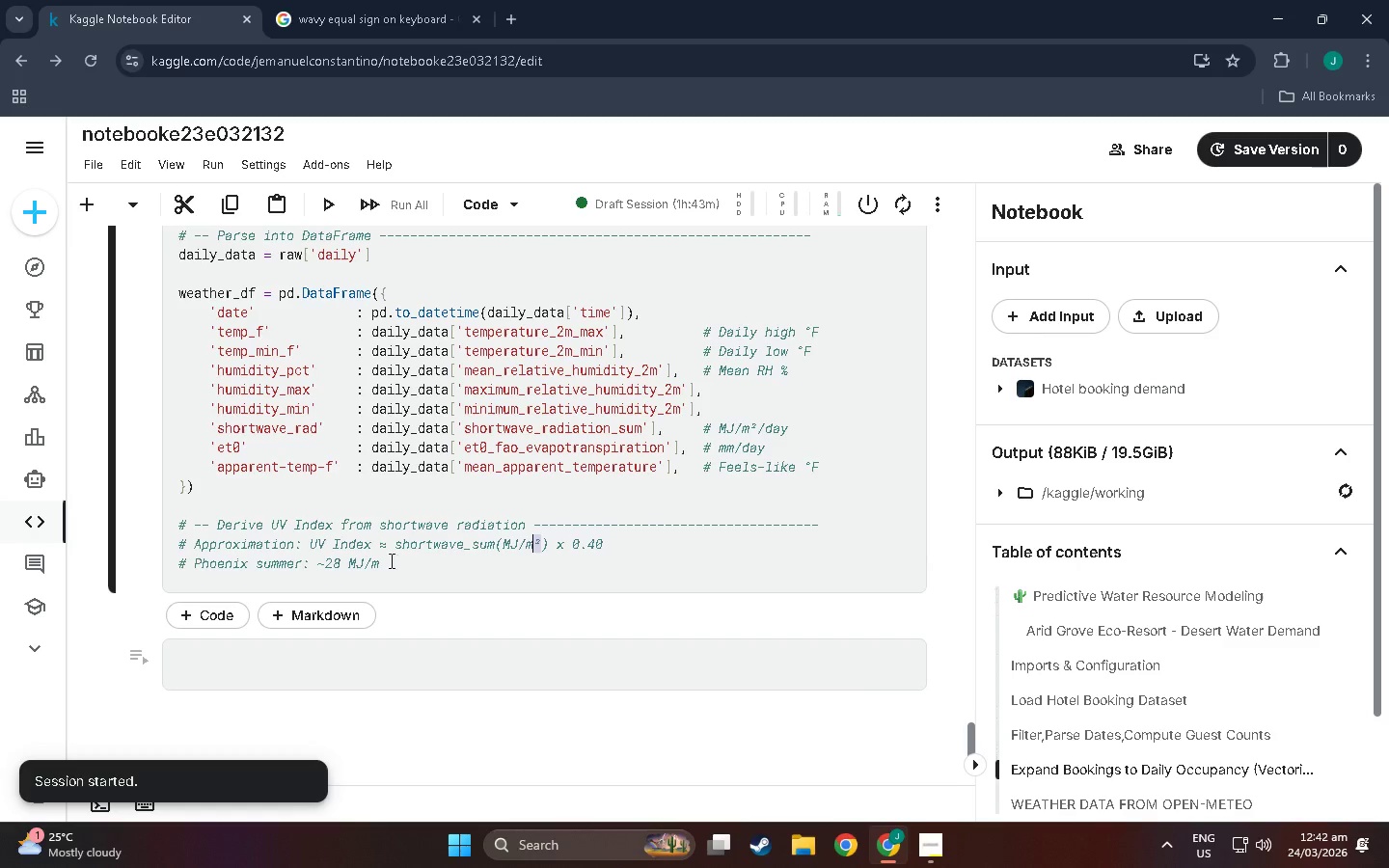 
left_click([390, 560])
 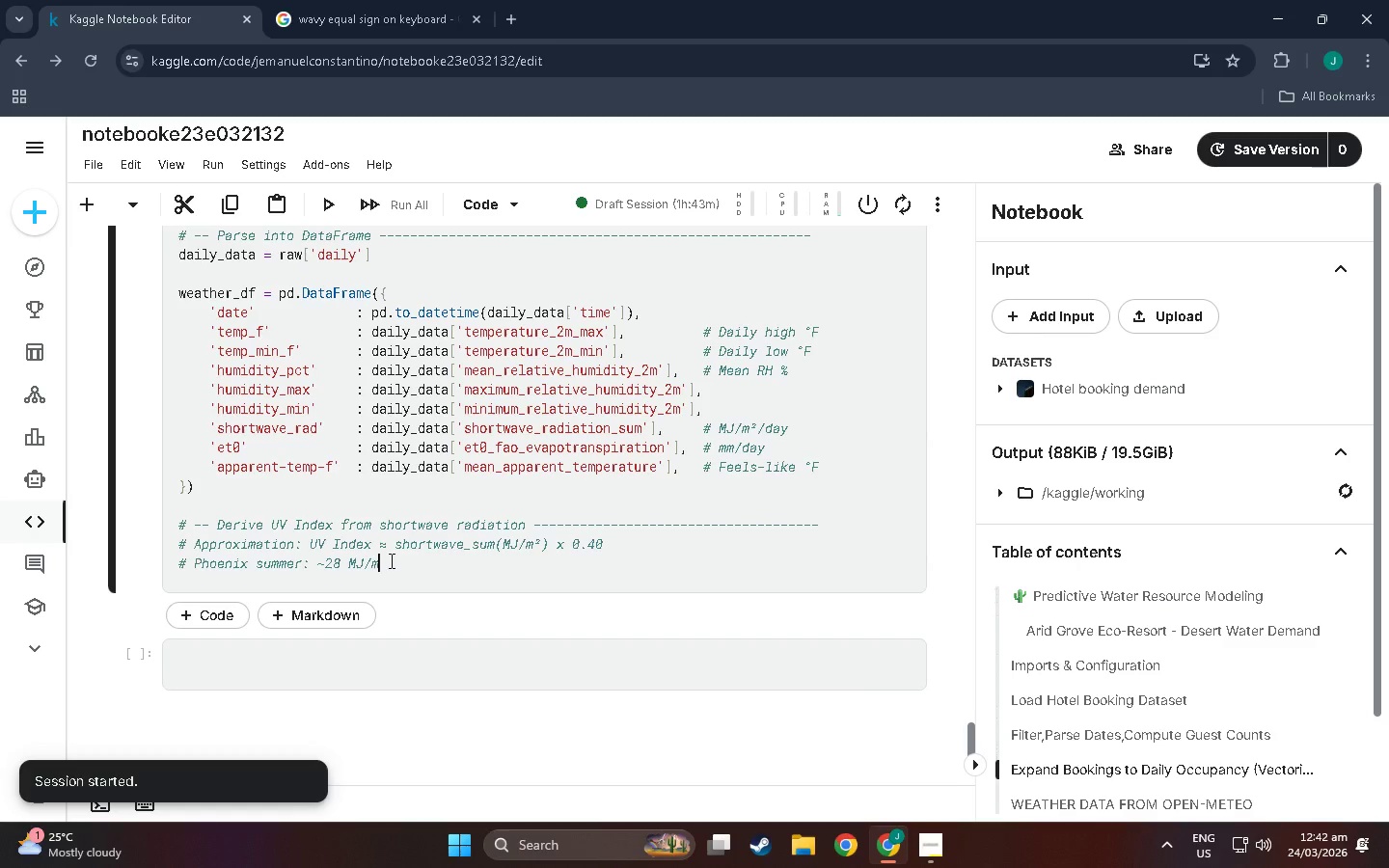 
key(Control+V)
 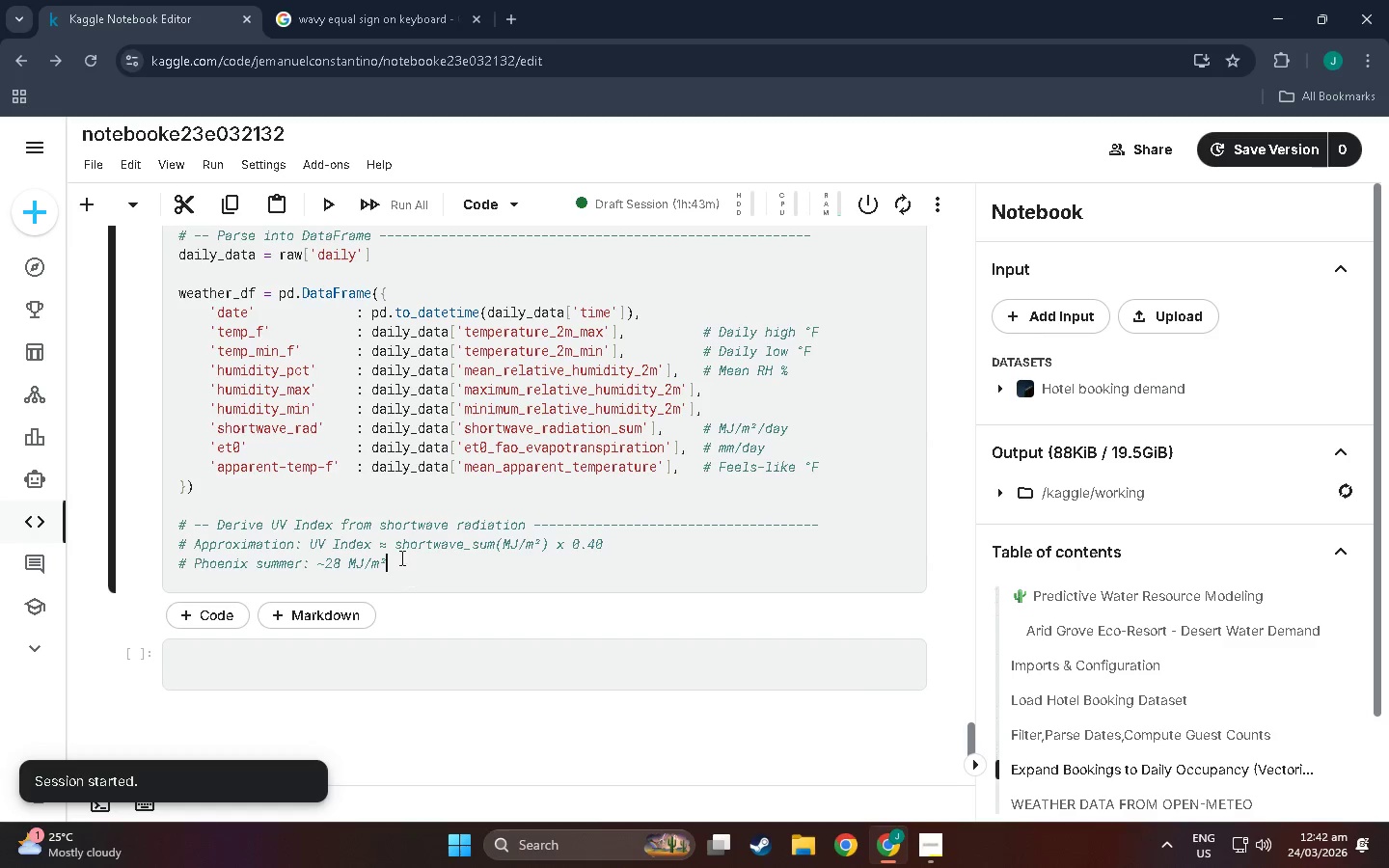 
left_click([400, 557])
 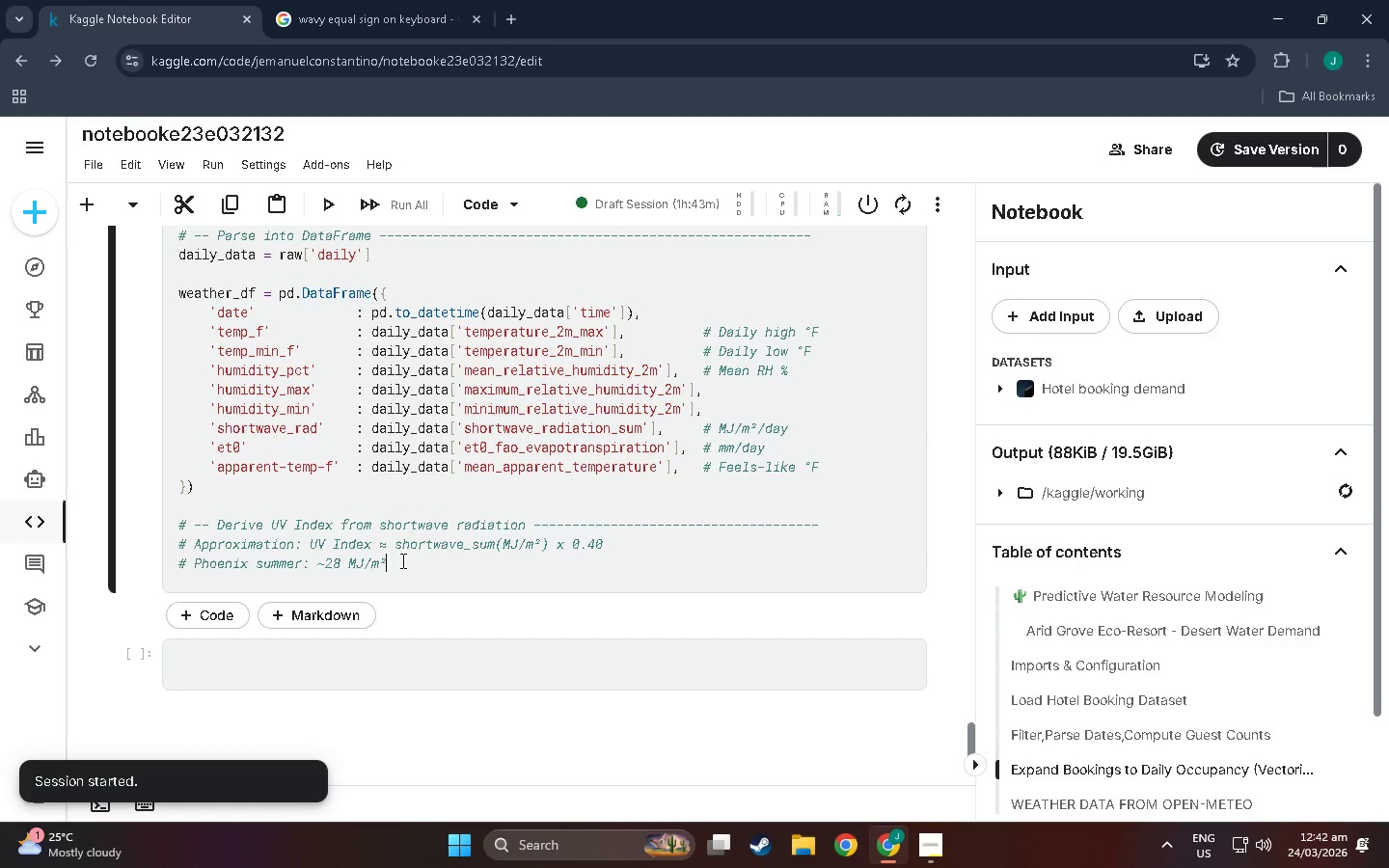 
key(Space)
 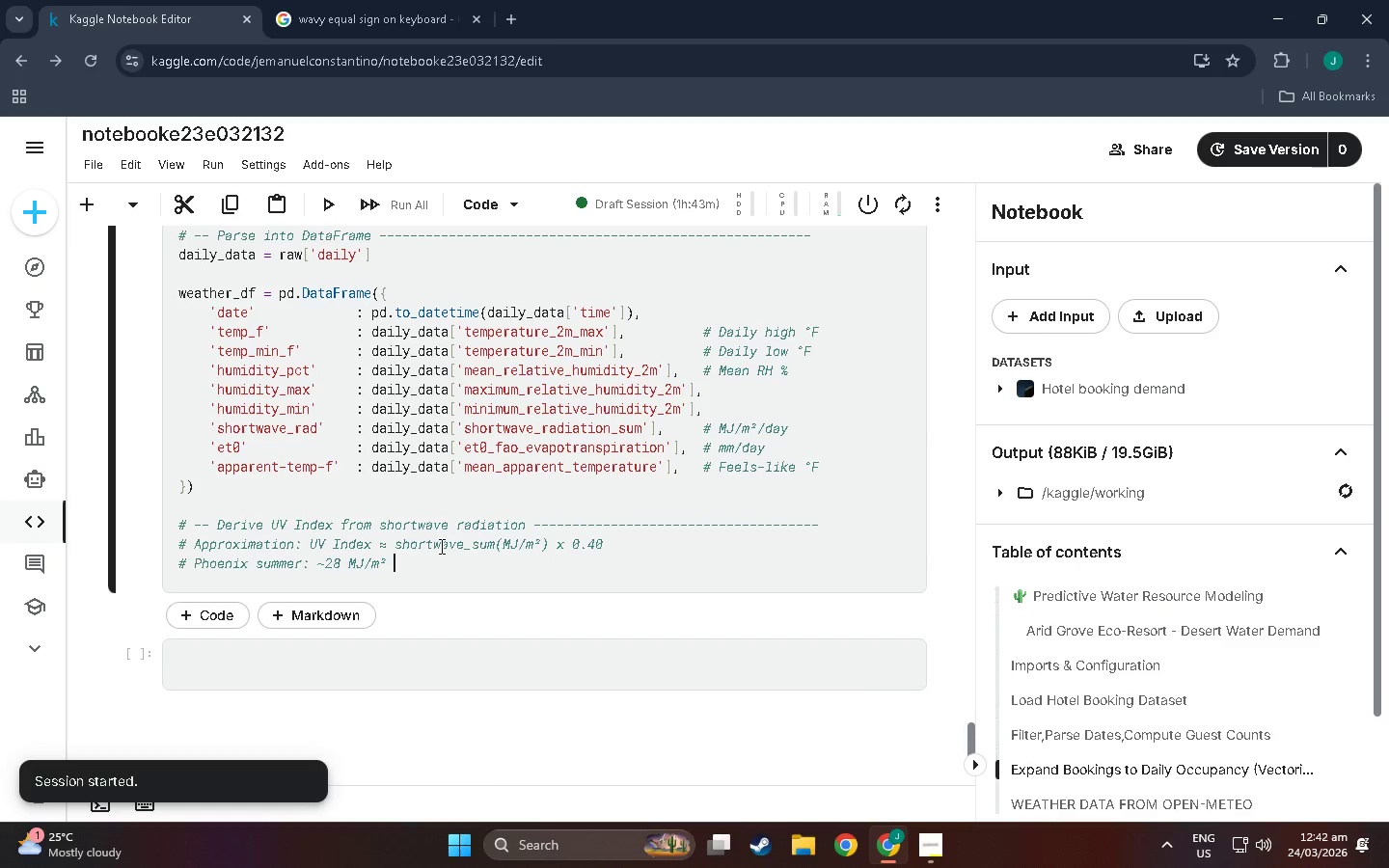 
key(Meta+MetaLeft)
 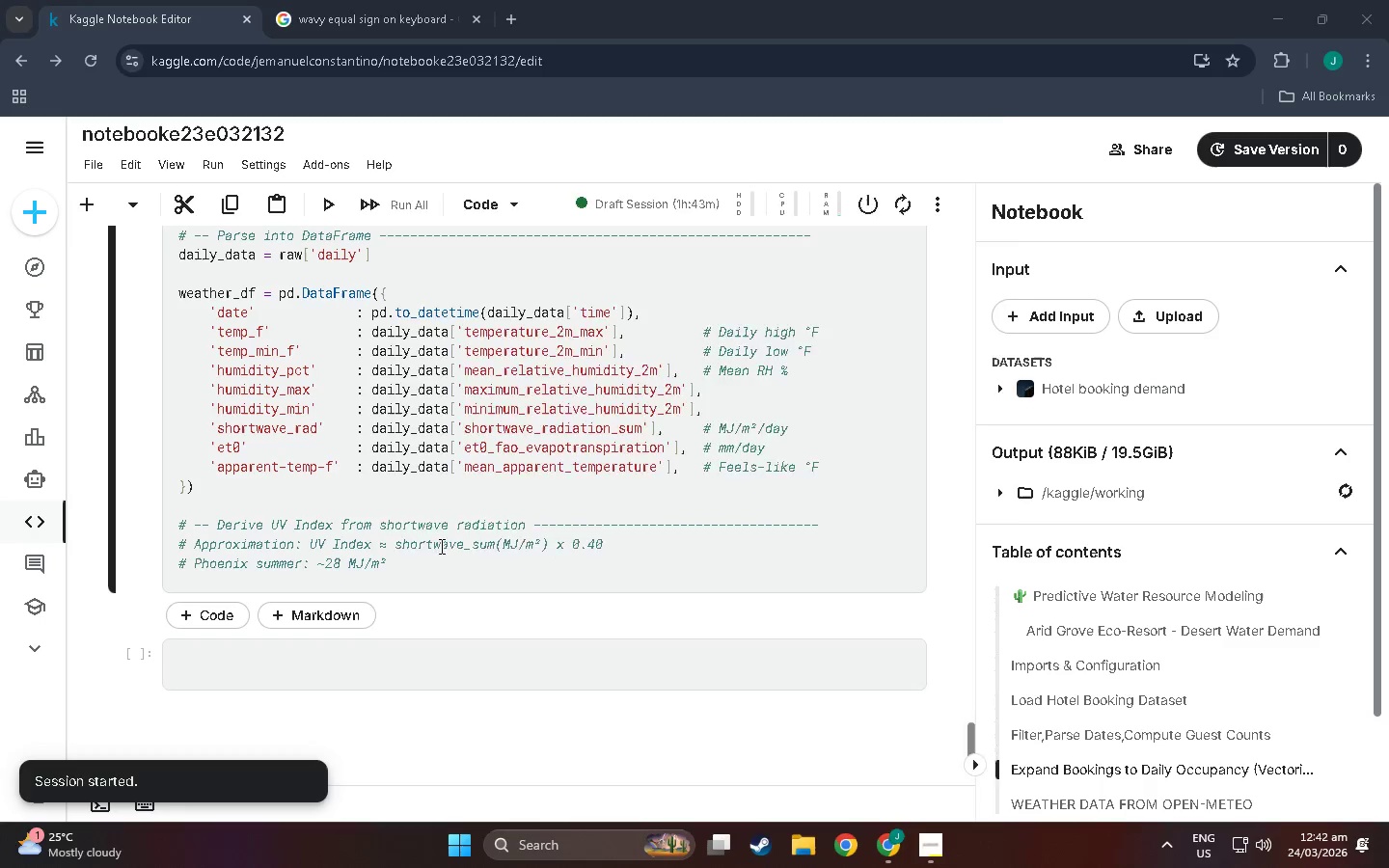 
key(Meta+Period)
 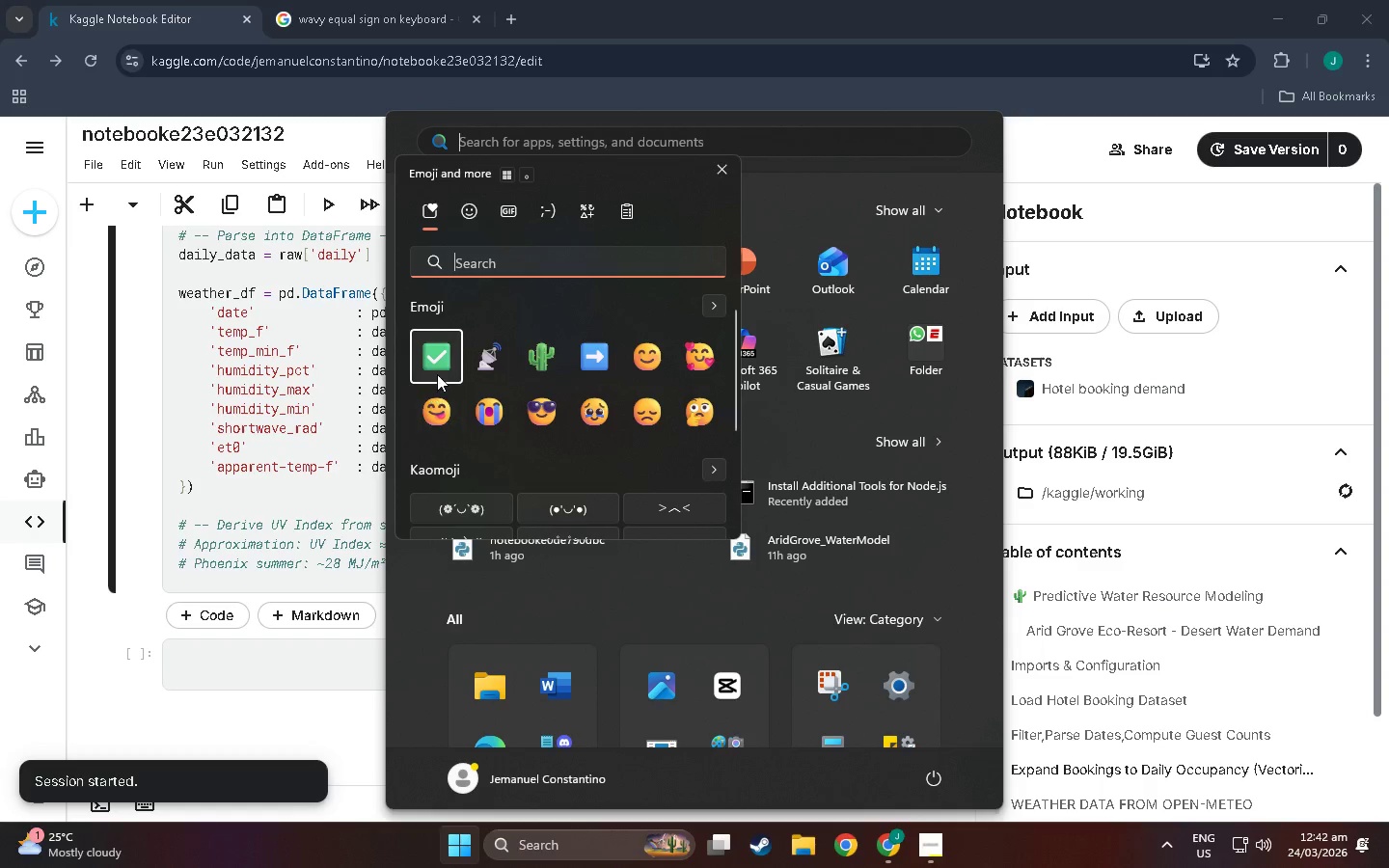 
scroll: coordinate [524, 460], scroll_direction: down, amount: 22.0
 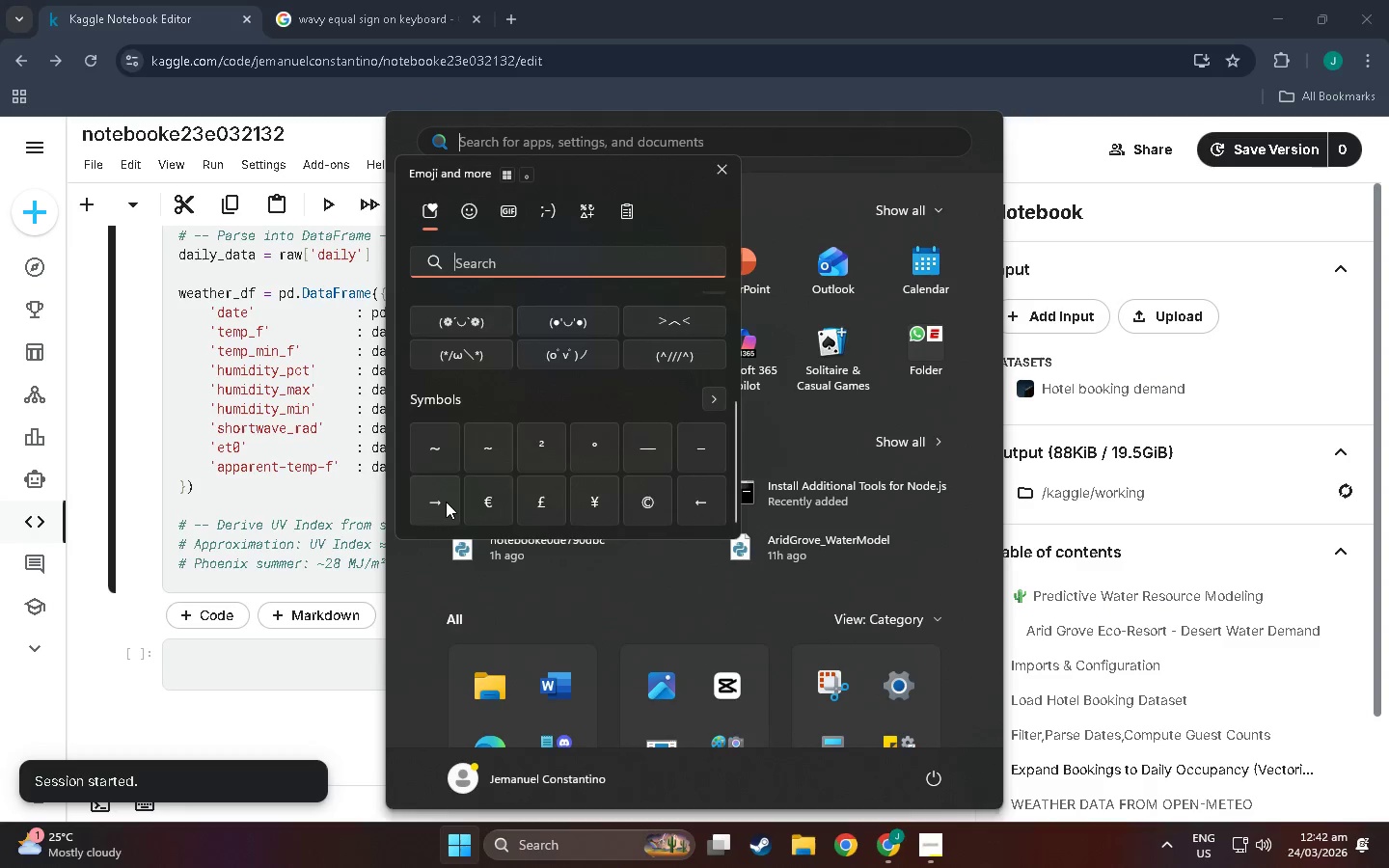 
left_click([446, 502])
 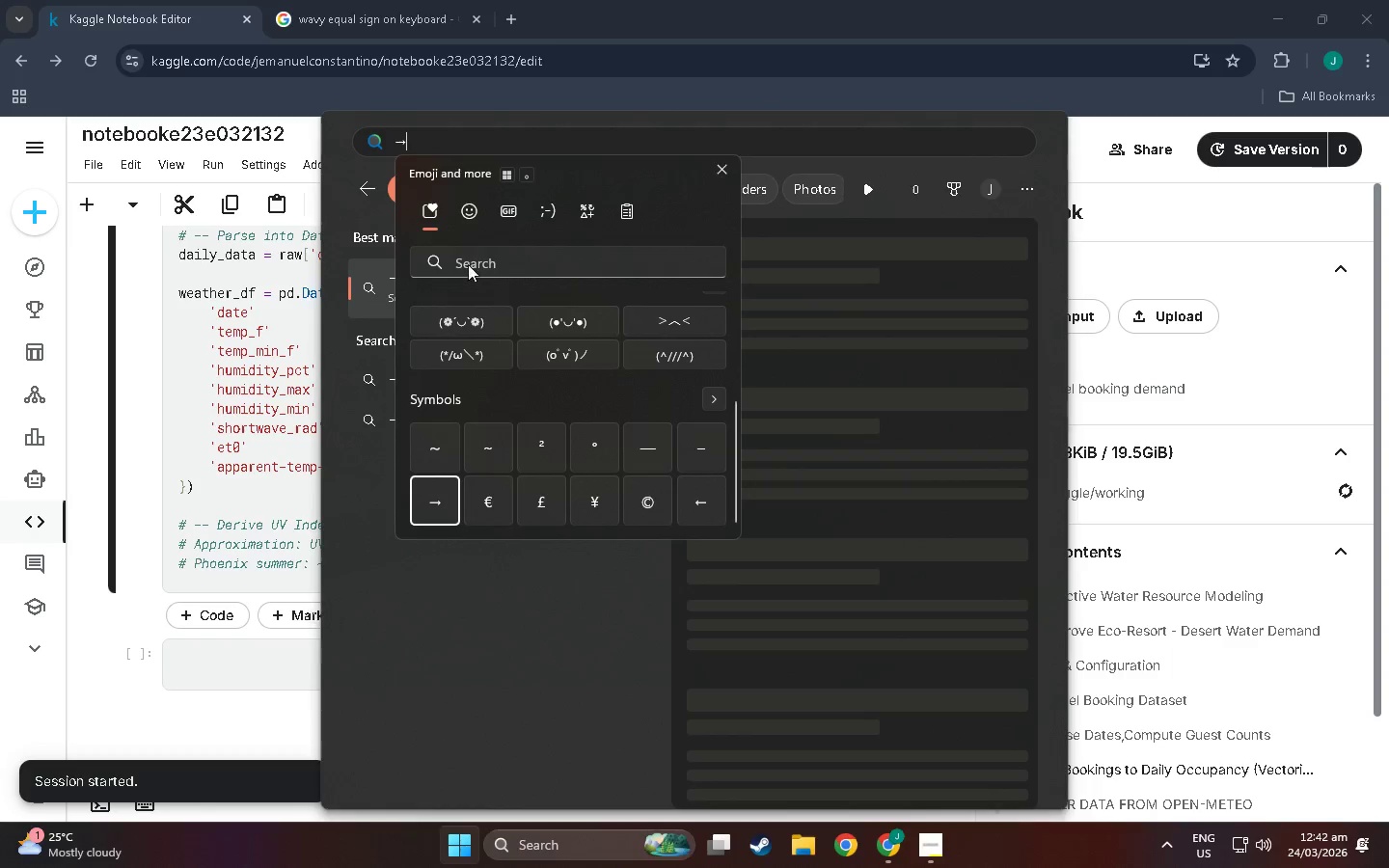 
left_click([440, 143])
 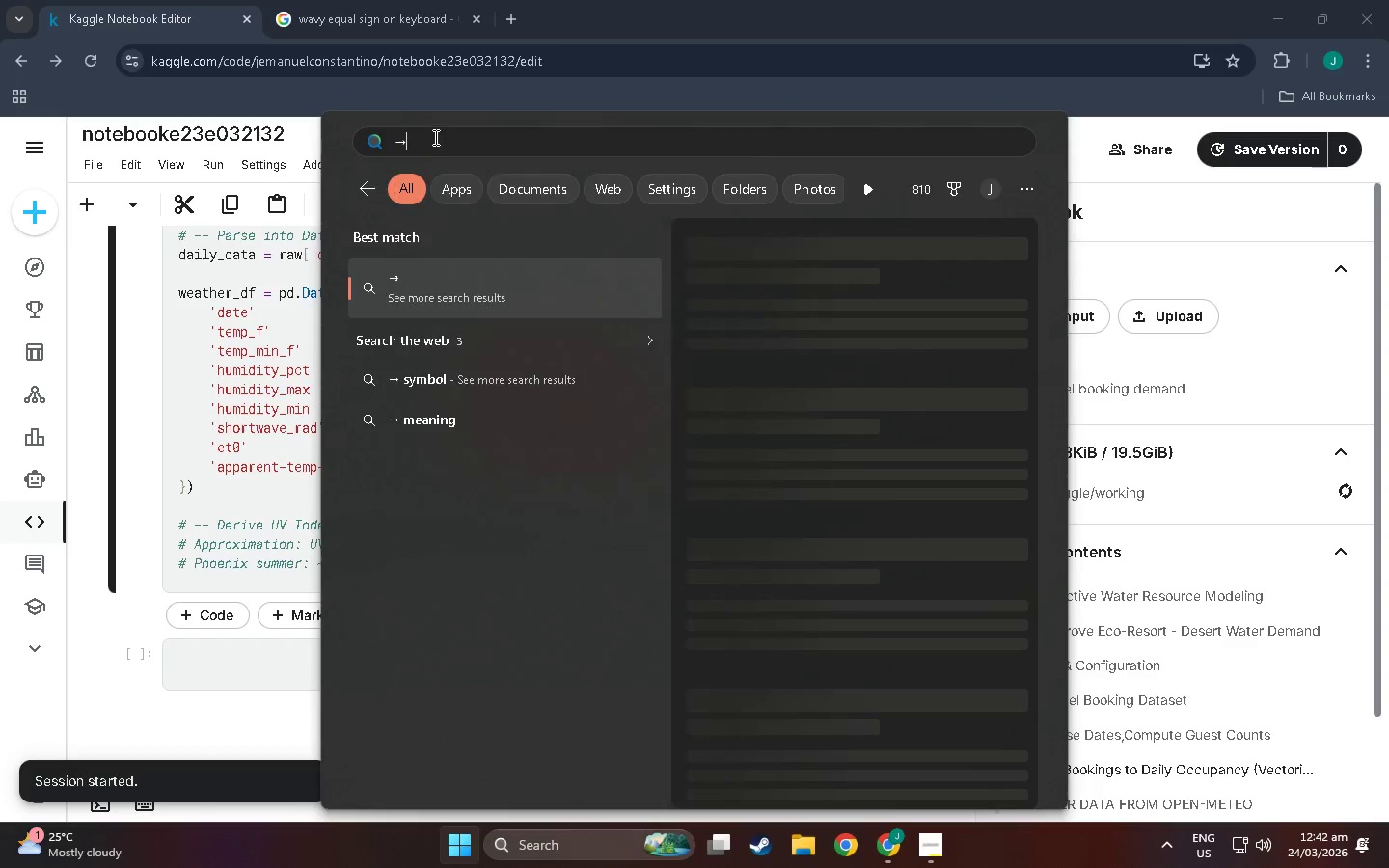 
left_click_drag(start_coordinate=[434, 137], to_coordinate=[394, 135])
 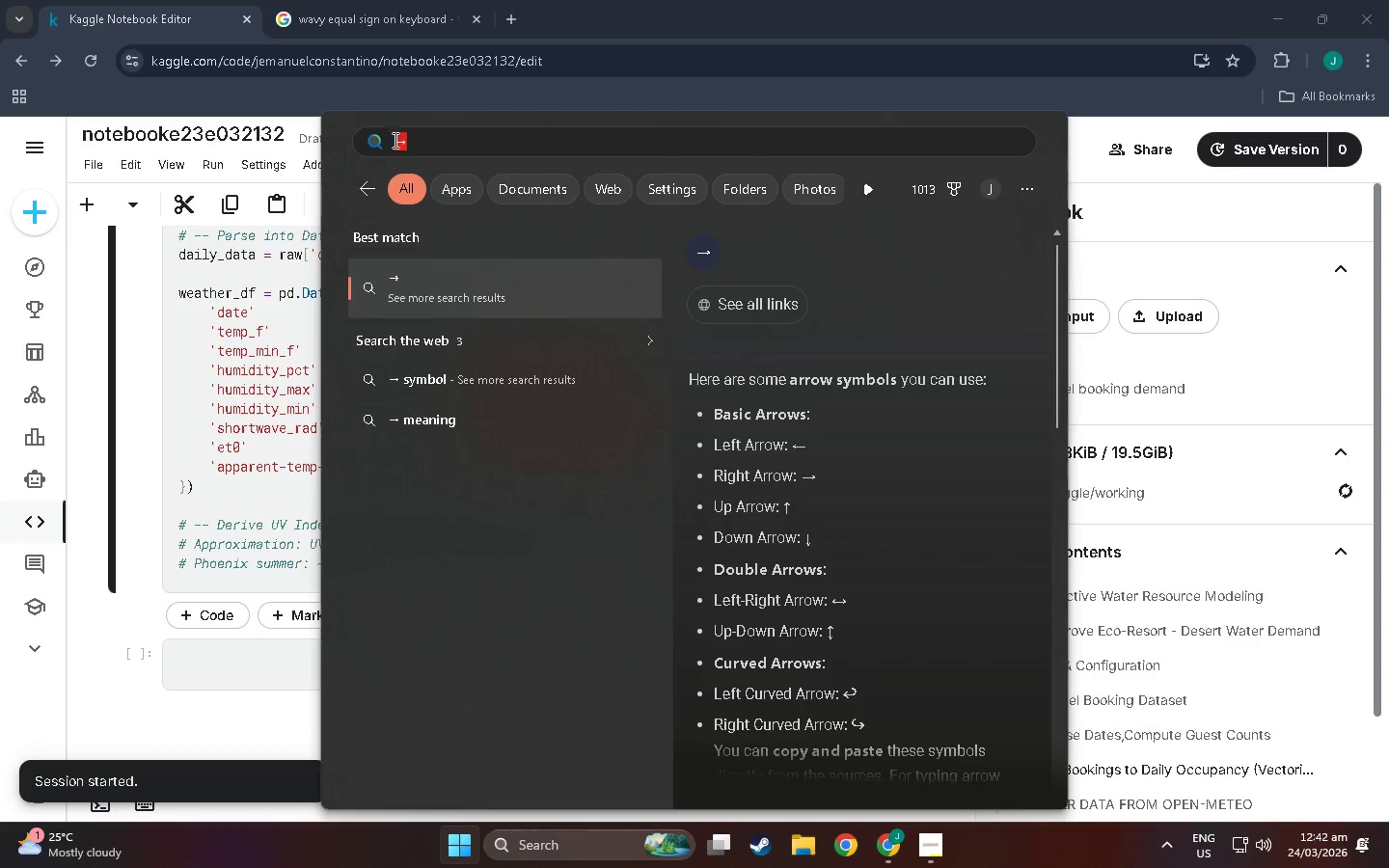 
key(Control+X)
 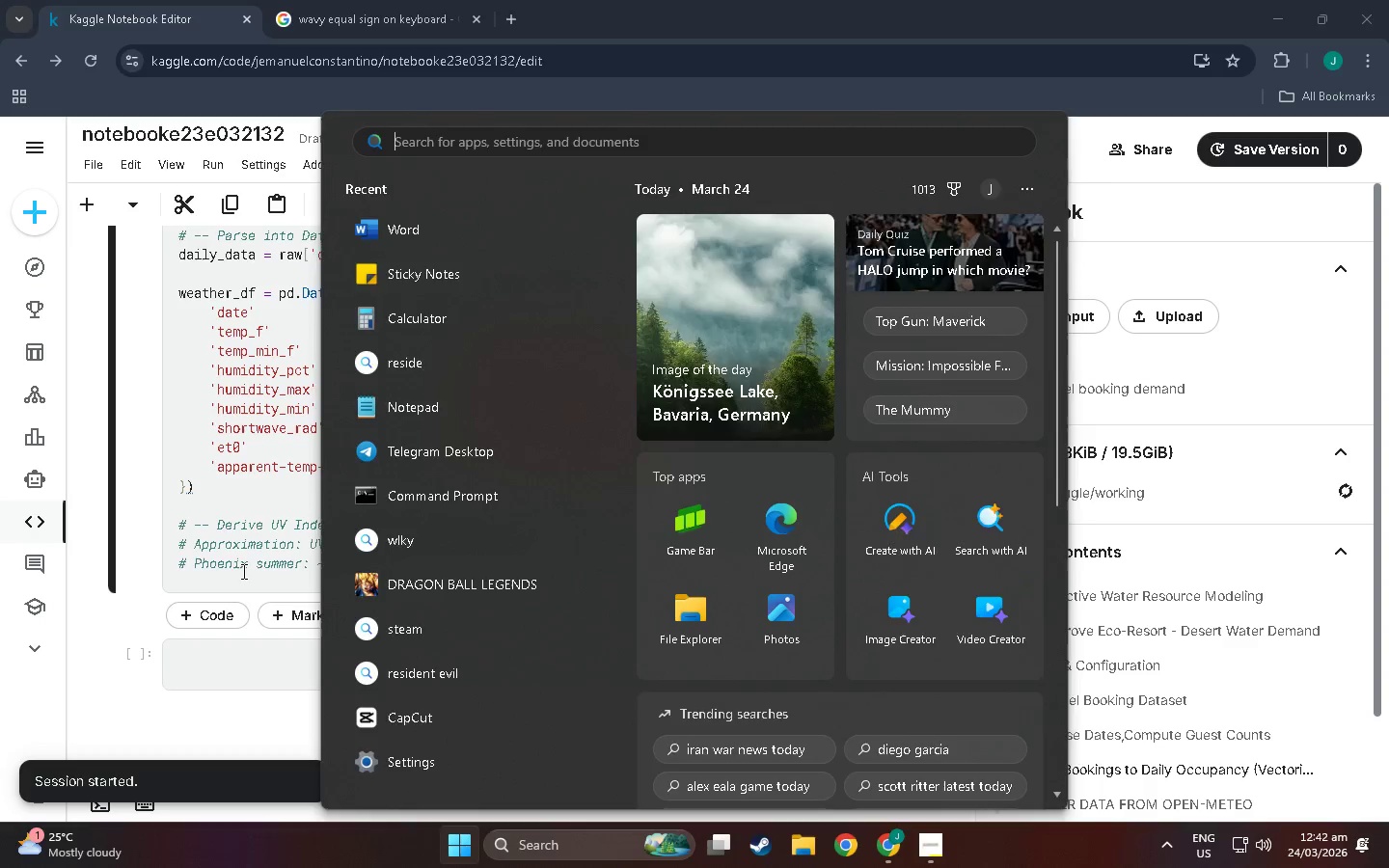 
double_click([402, 567])
 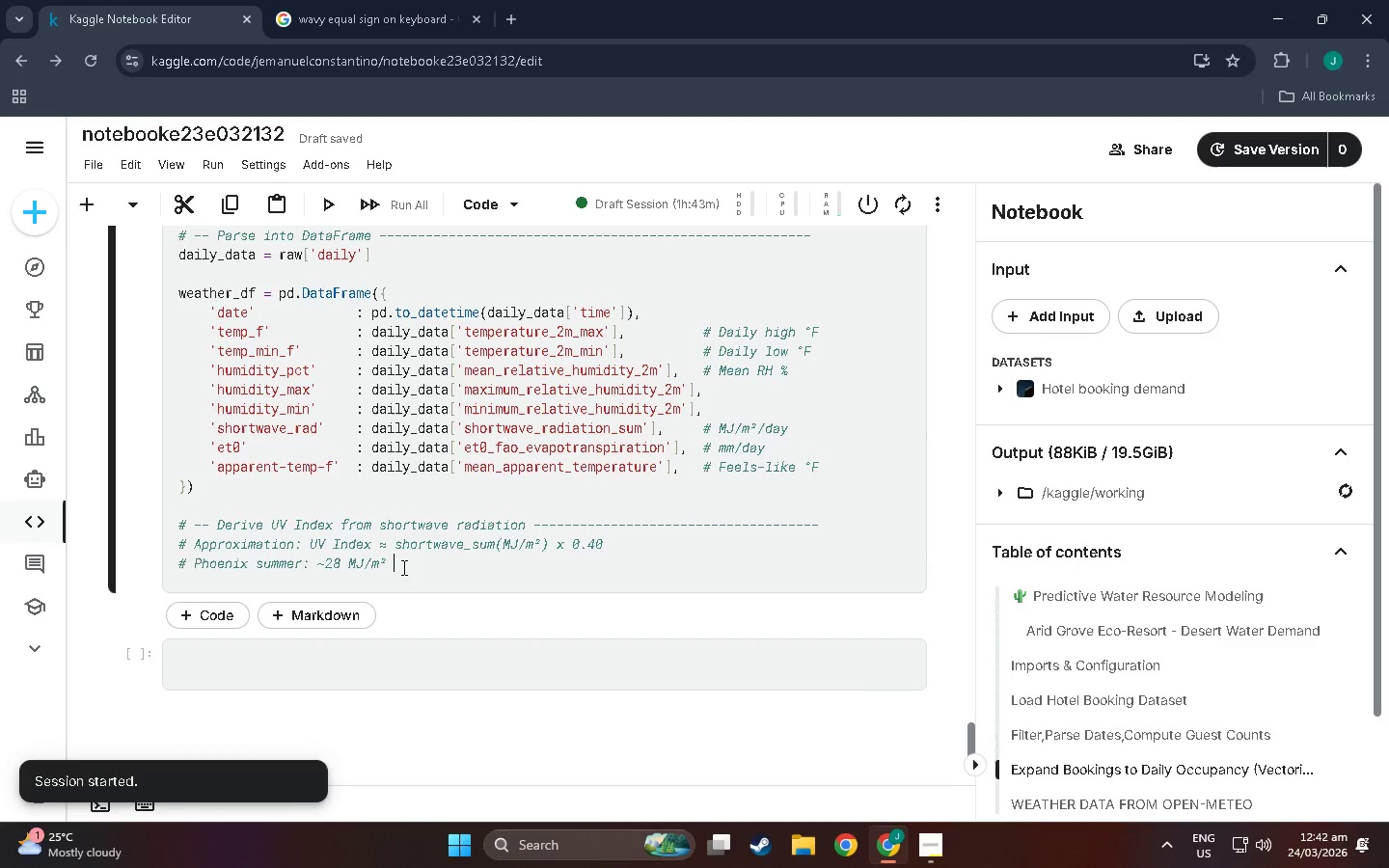 
key(Control+V)
 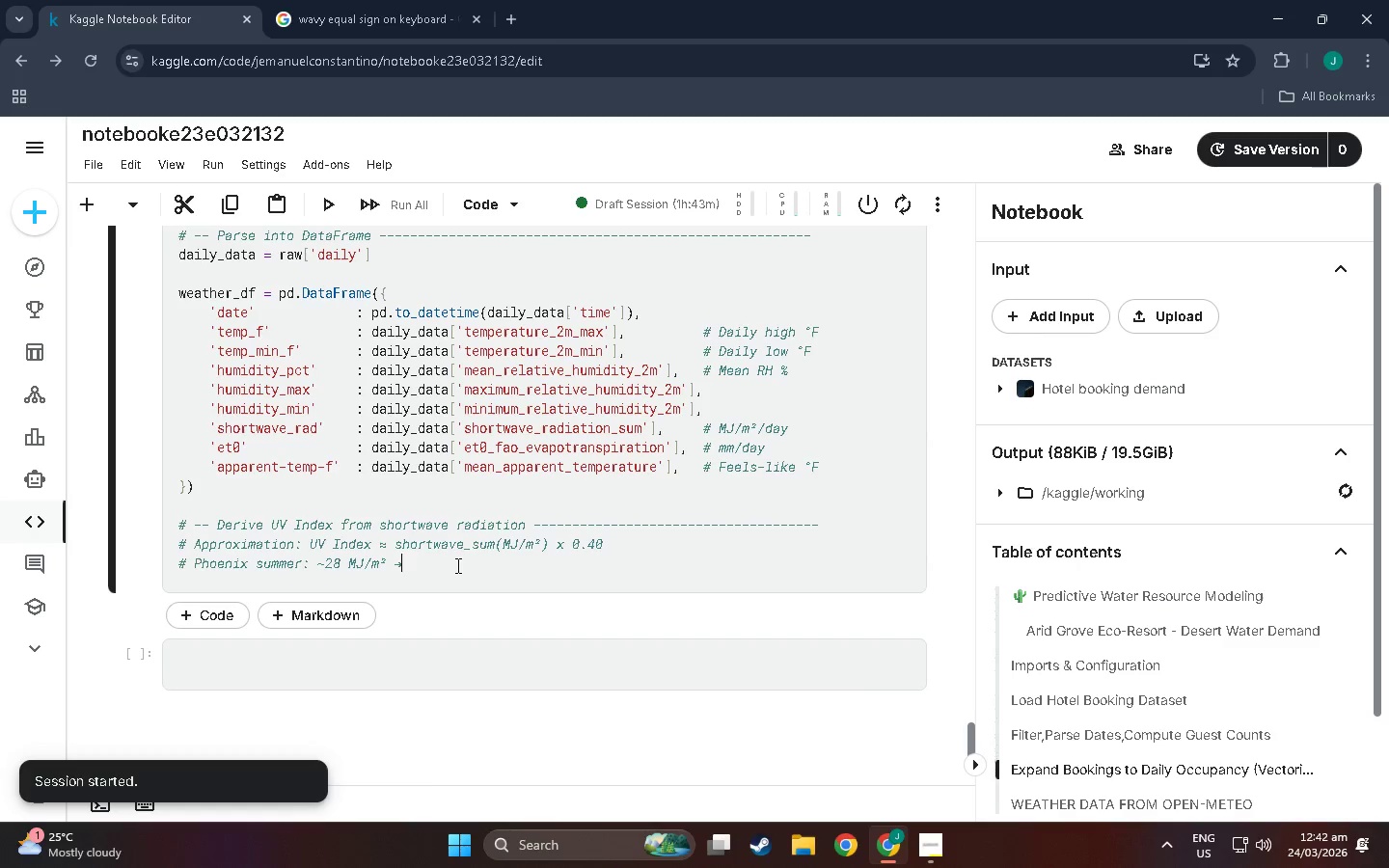 
type( UV )
 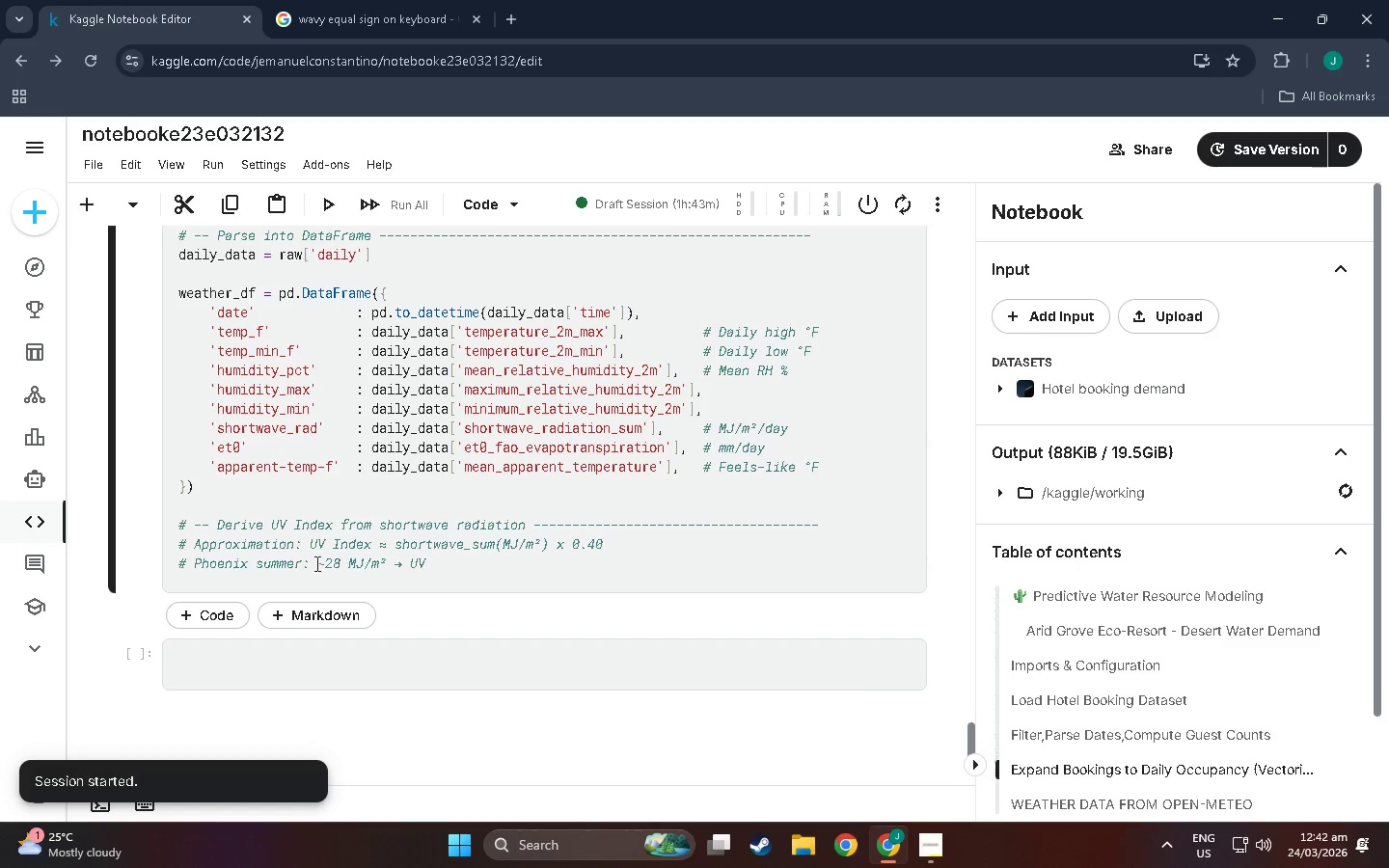 
left_click_drag(start_coordinate=[317, 565], to_coordinate=[324, 566])
 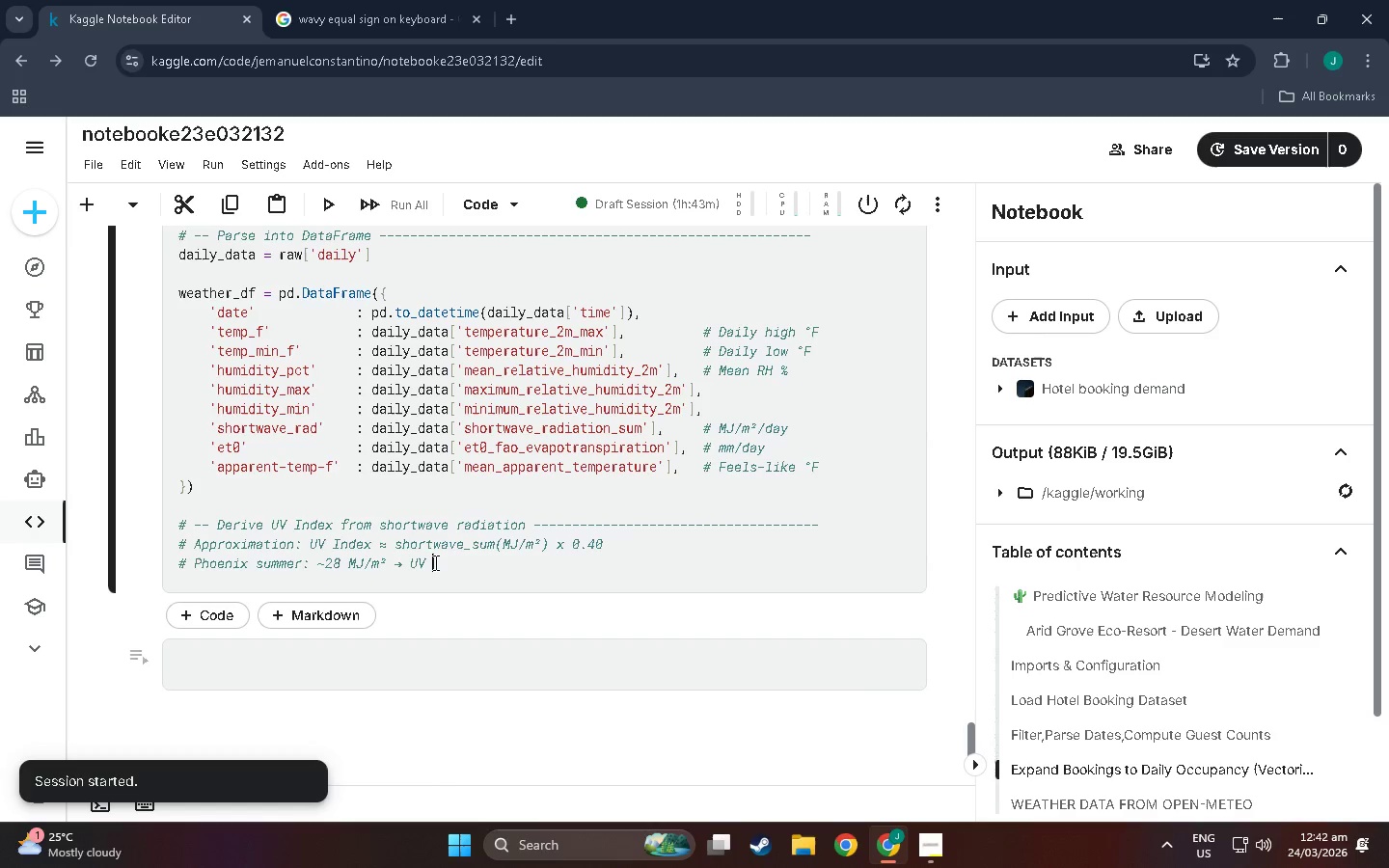 
key(Control+ControlLeft)
 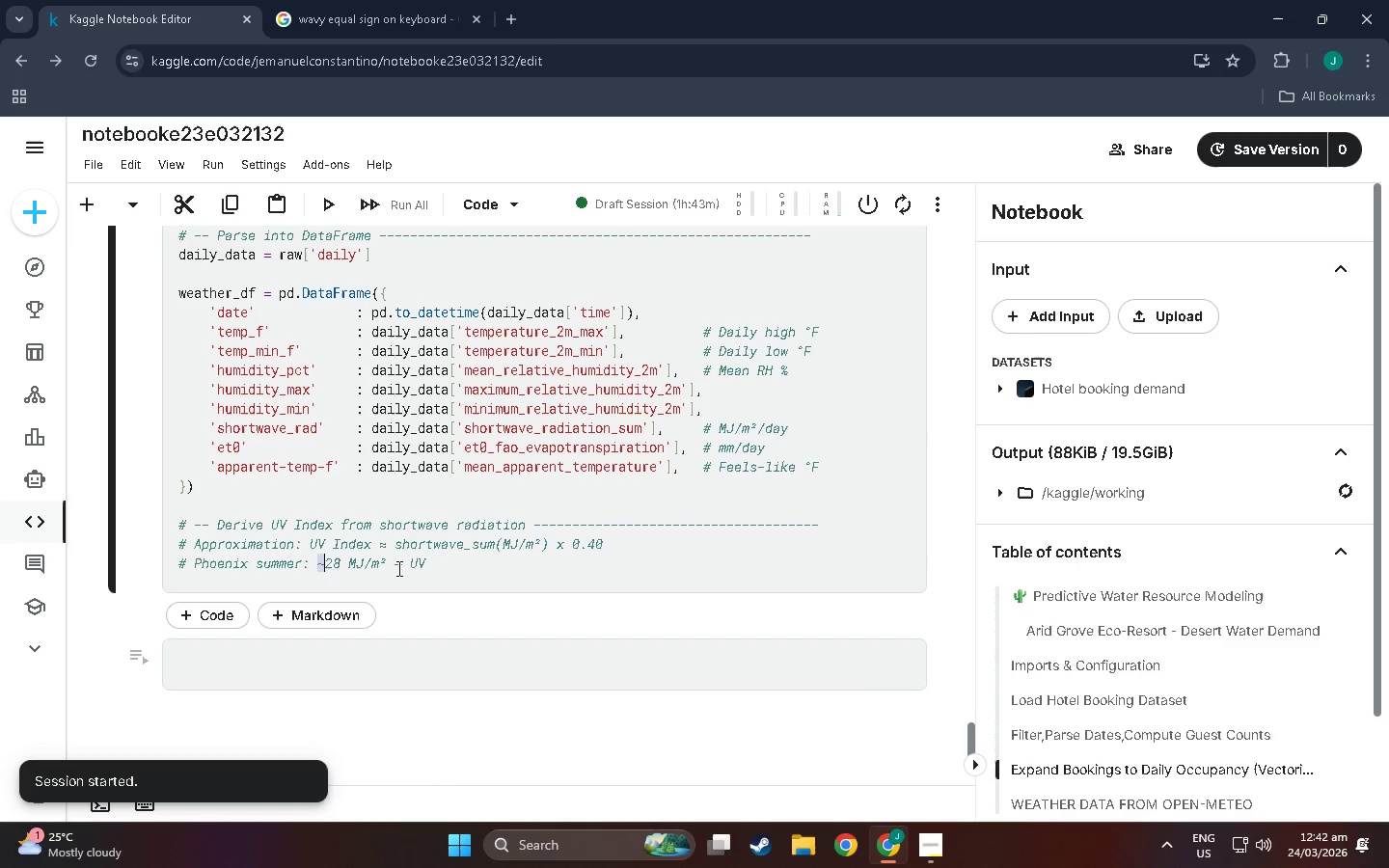 
key(Control+C)
 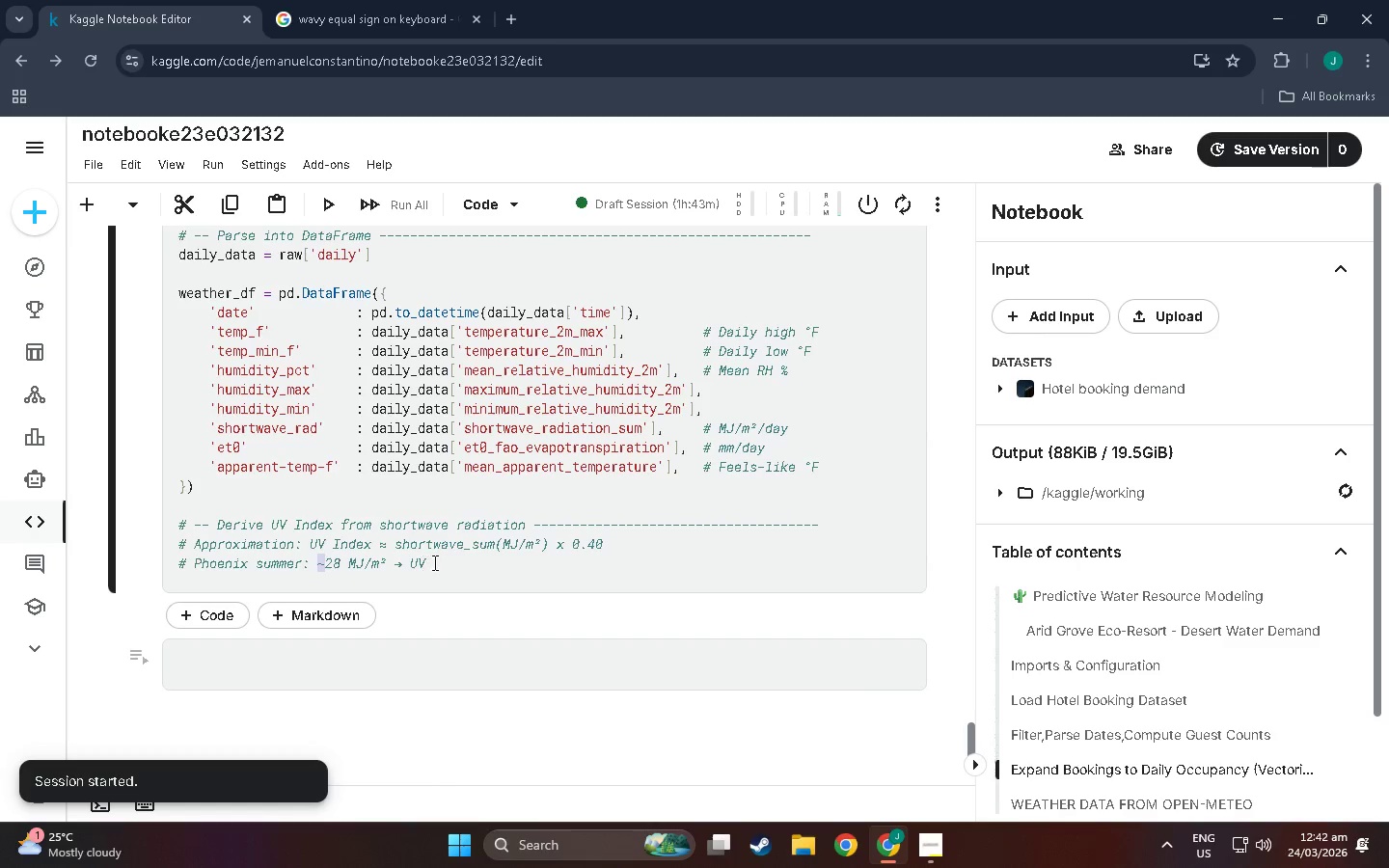 
left_click([434, 562])
 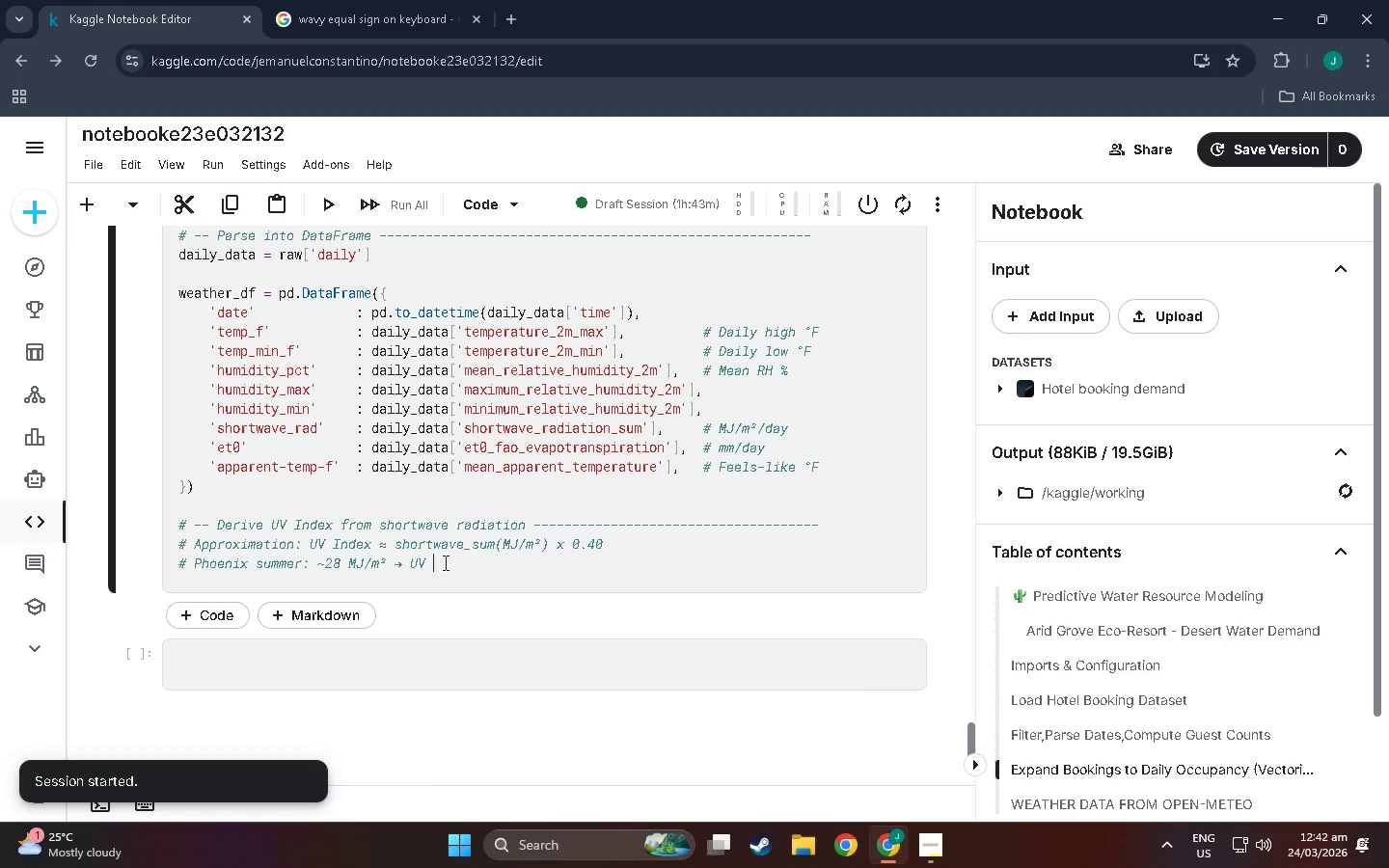 
key(Control+V)
 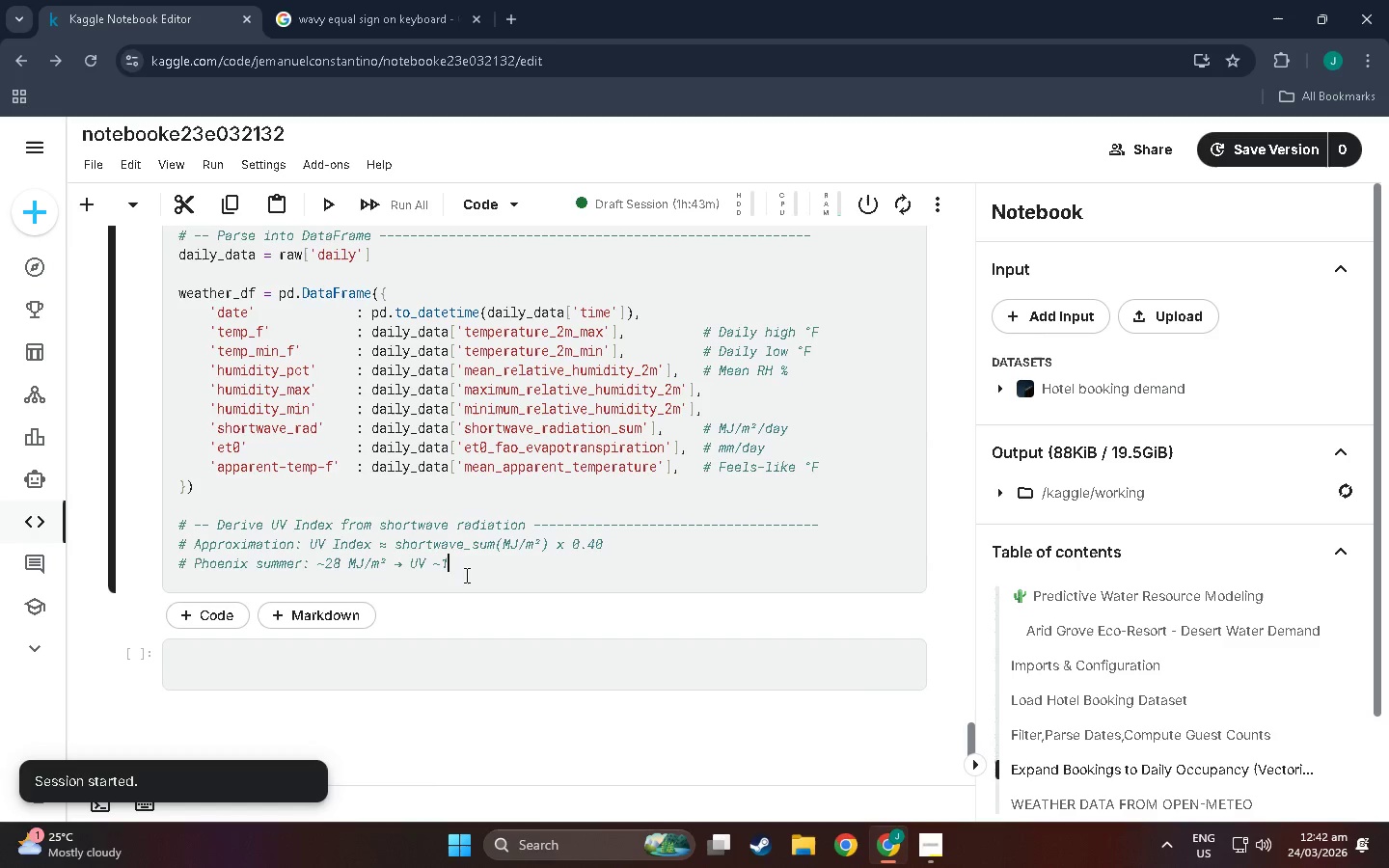 
type(11.2 )
 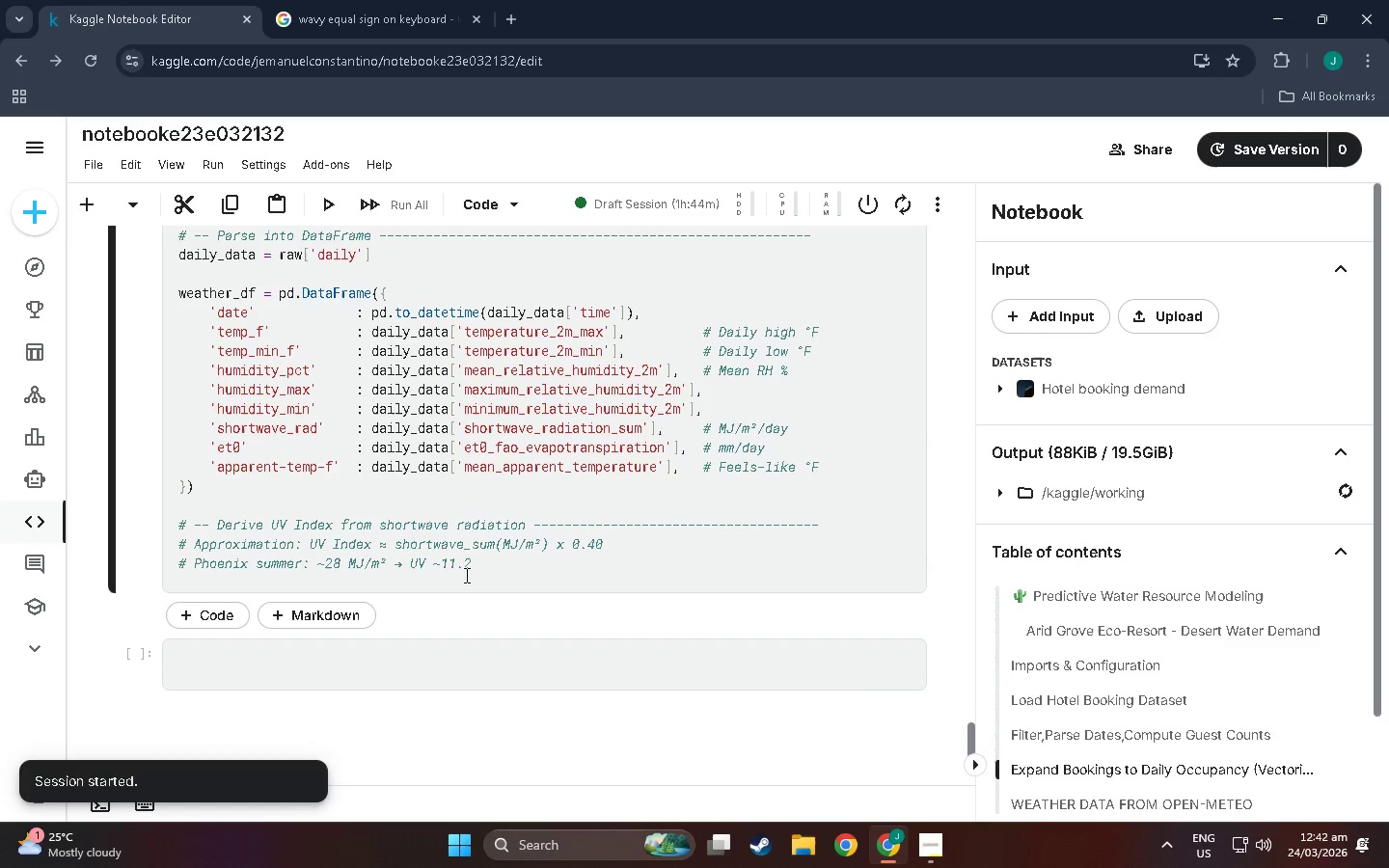 
key(Meta+Period)
 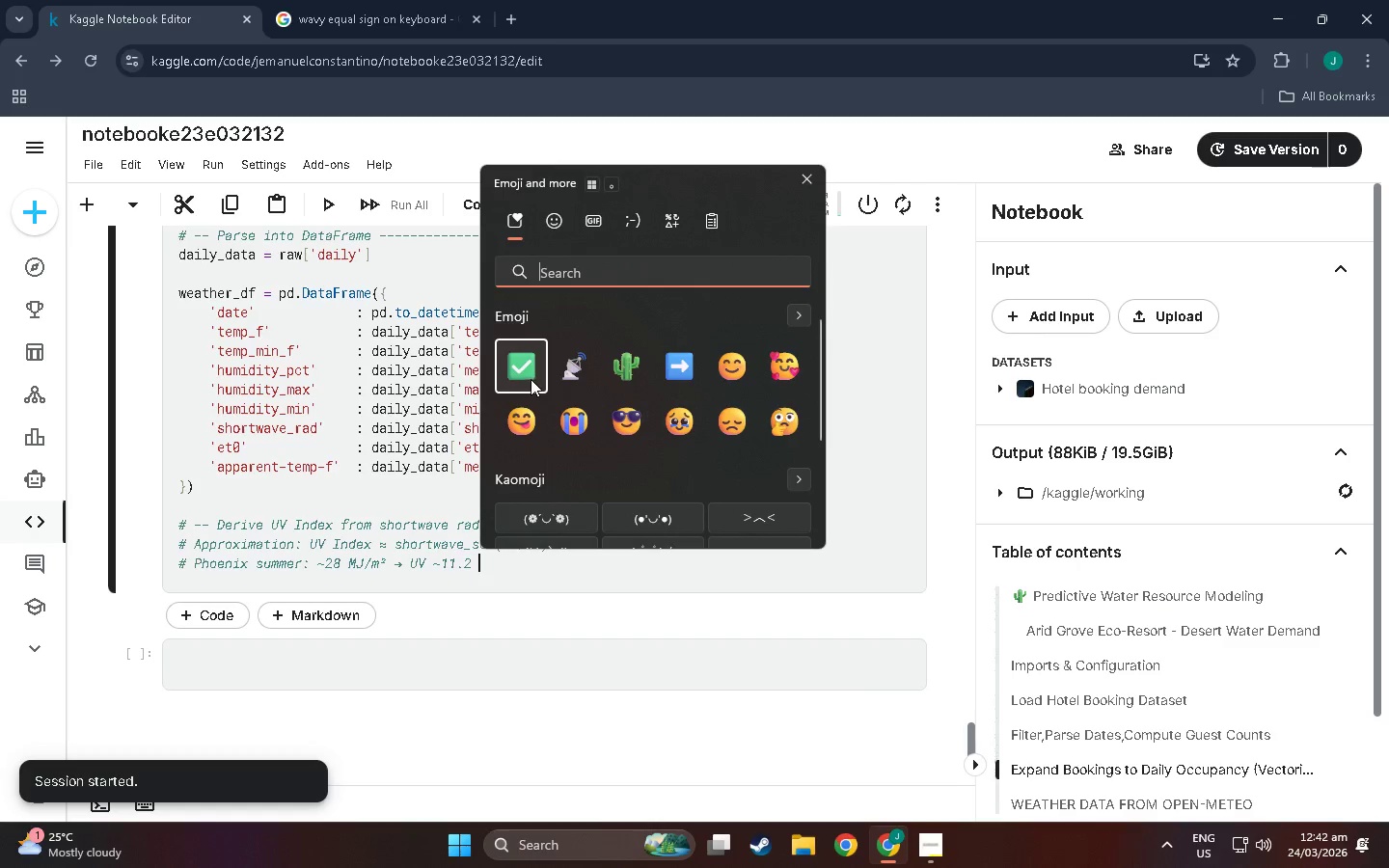 
scroll: coordinate [616, 479], scroll_direction: down, amount: 23.0
 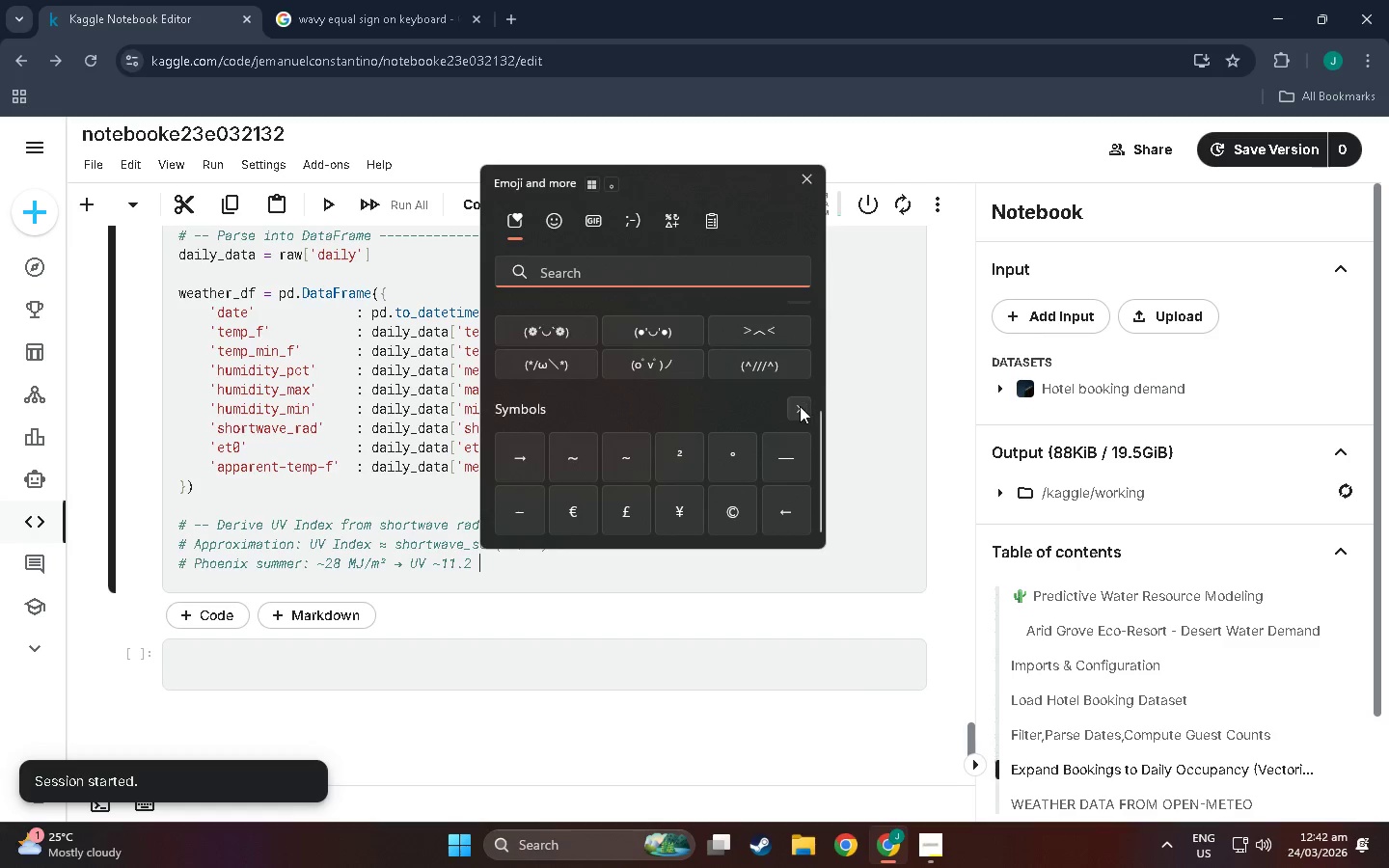 
left_click([798, 407])
 